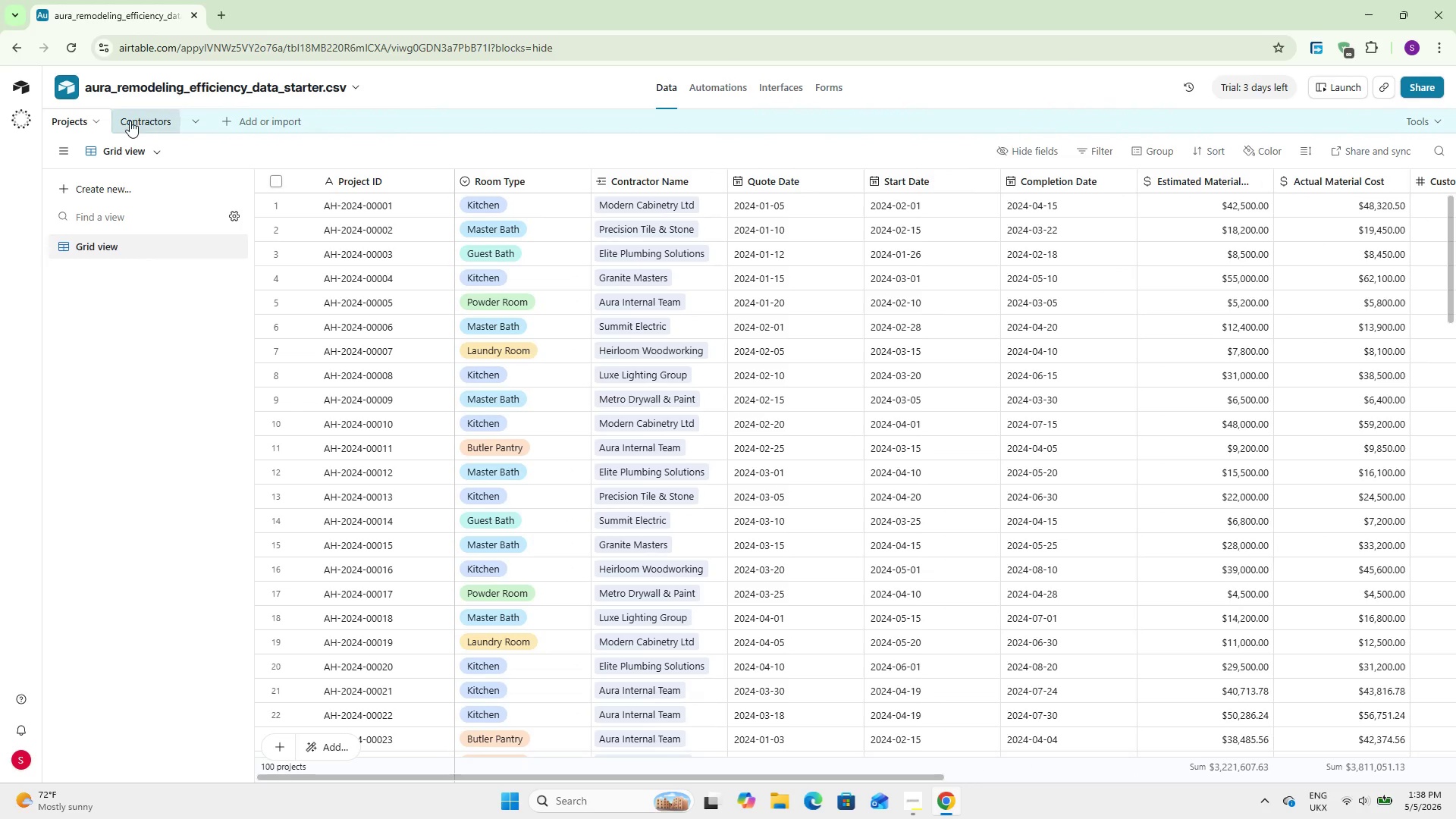 
left_click([127, 125])
 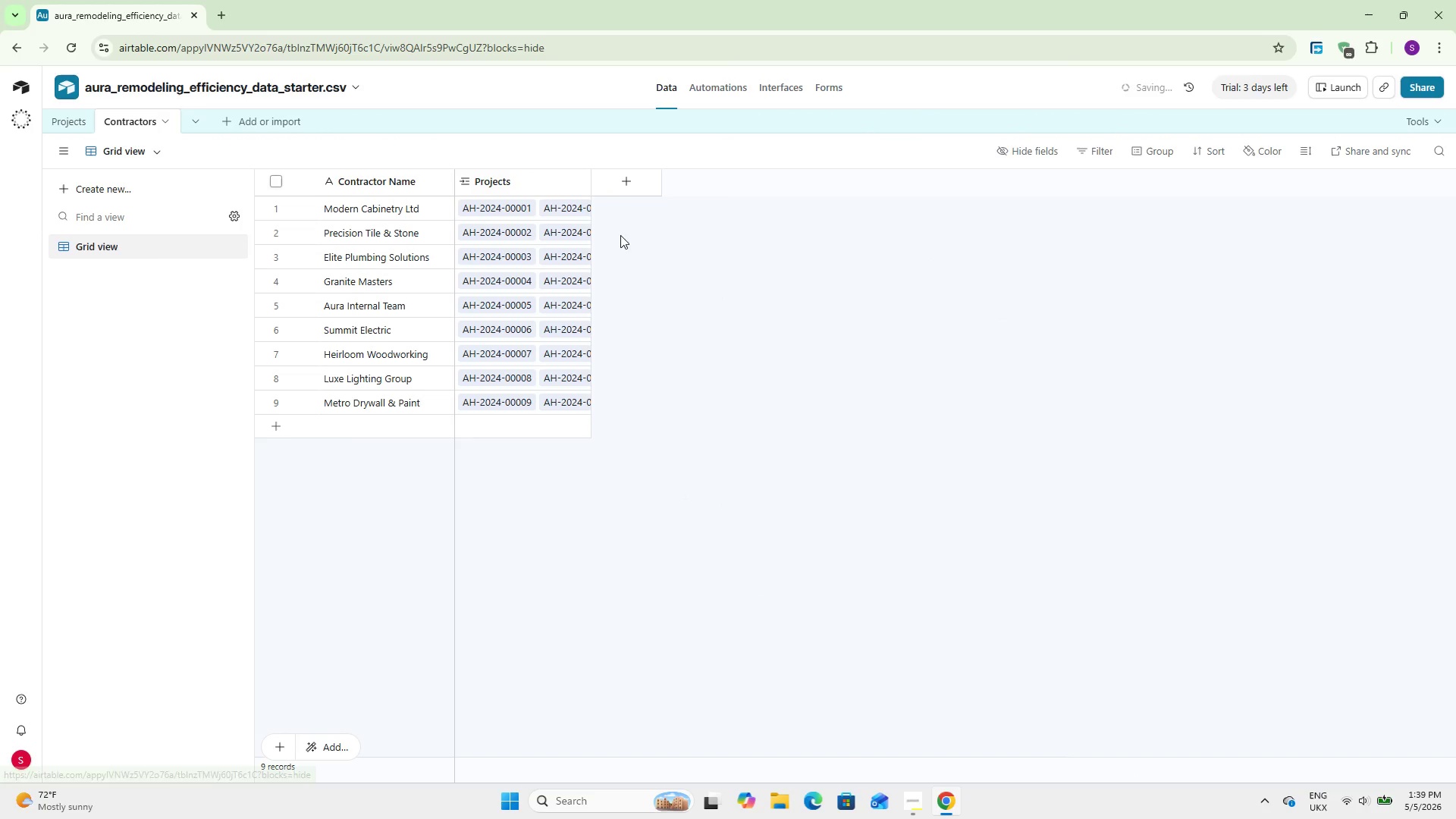 
left_click([629, 190])
 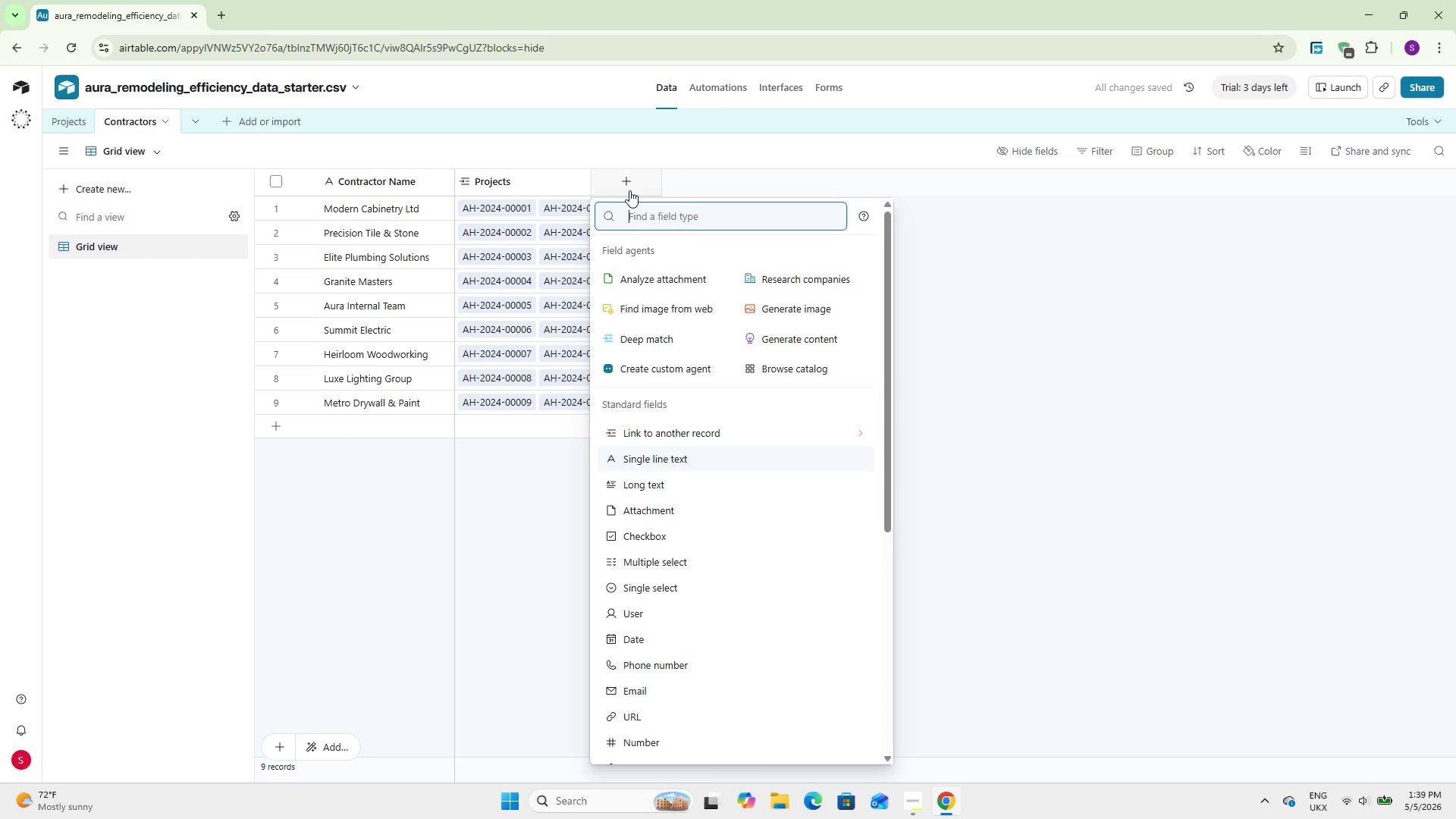 
key(S)
 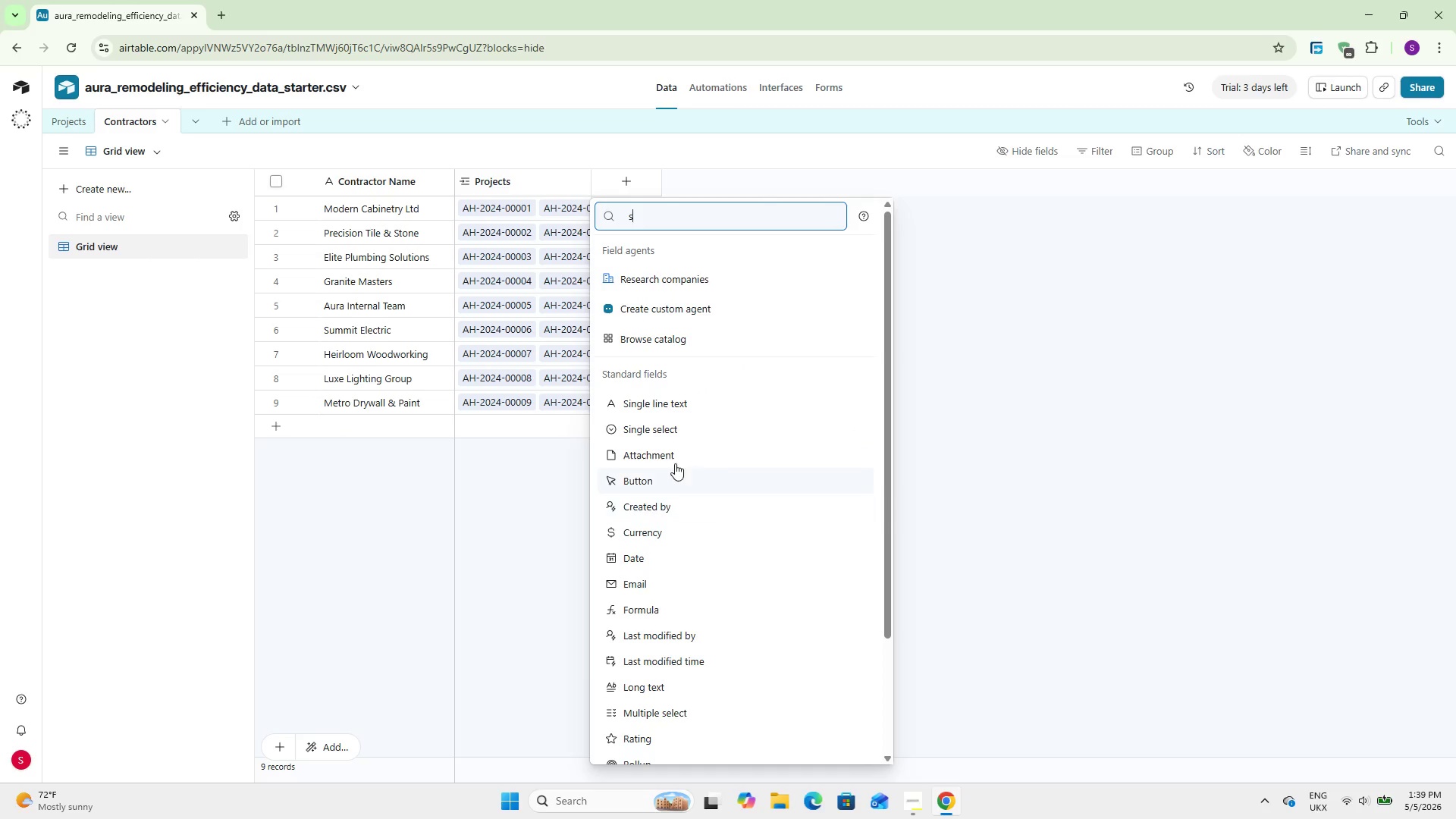 
left_click([671, 431])
 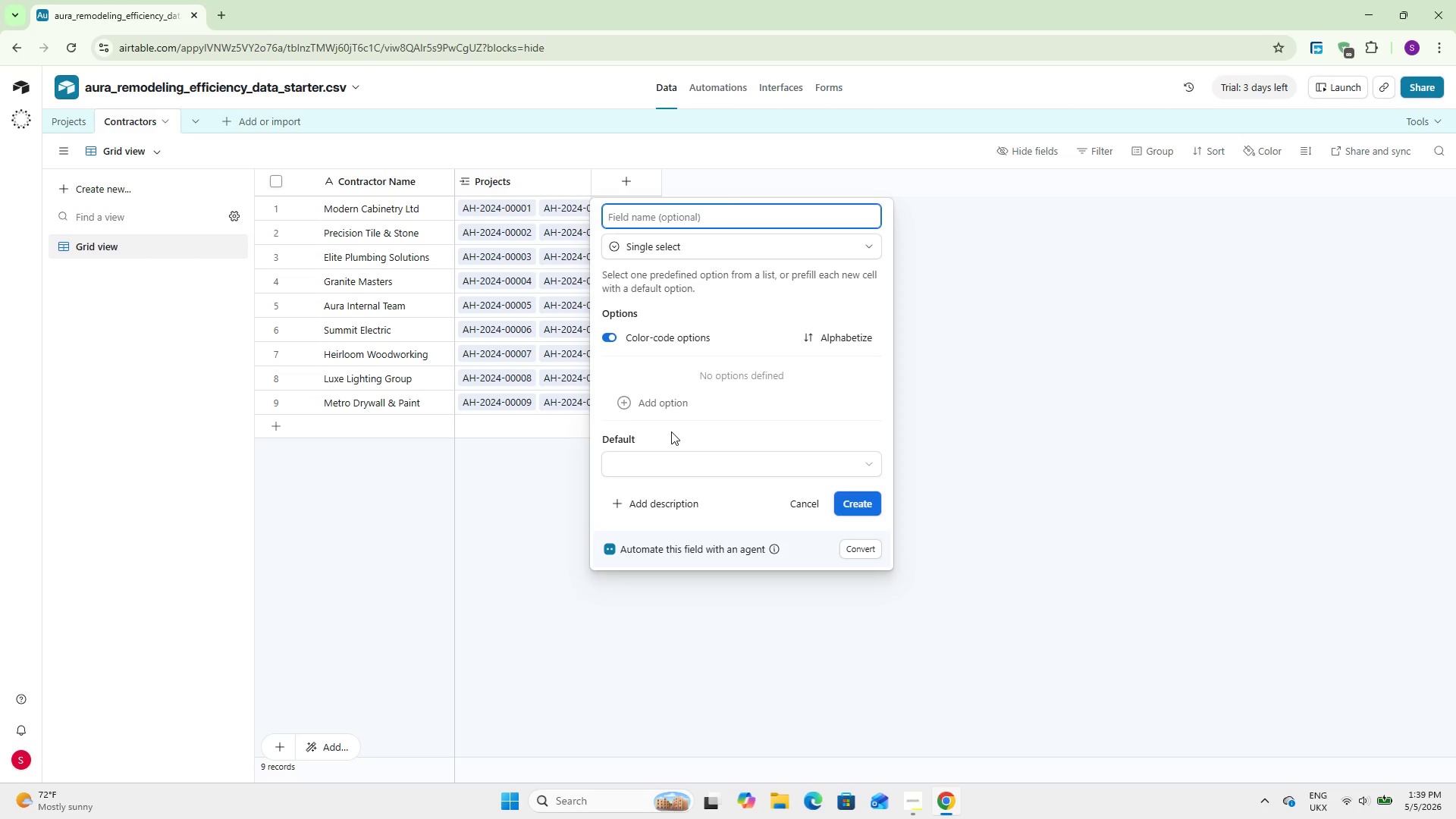 
type(Special)
 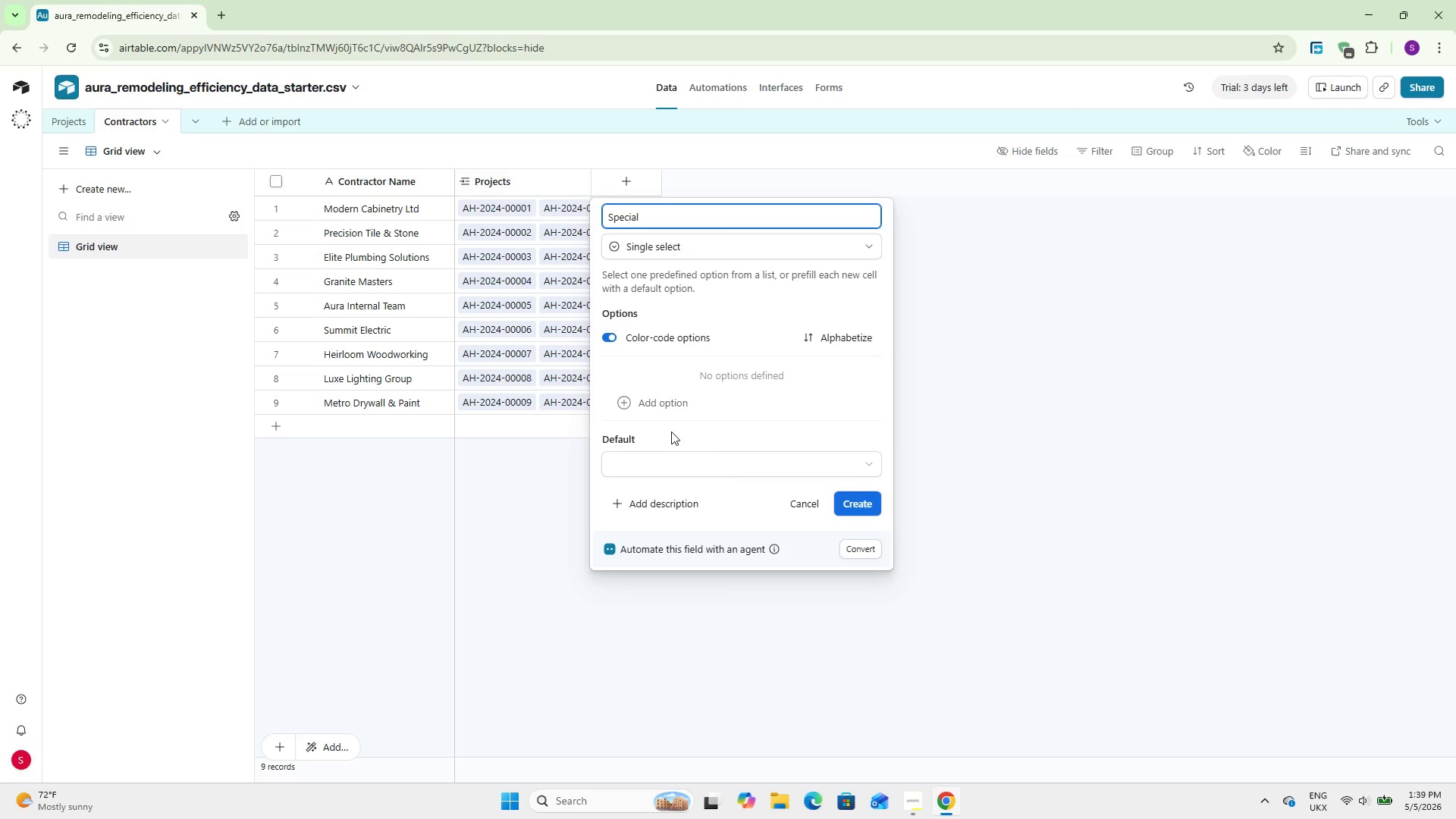 
type(ty)
 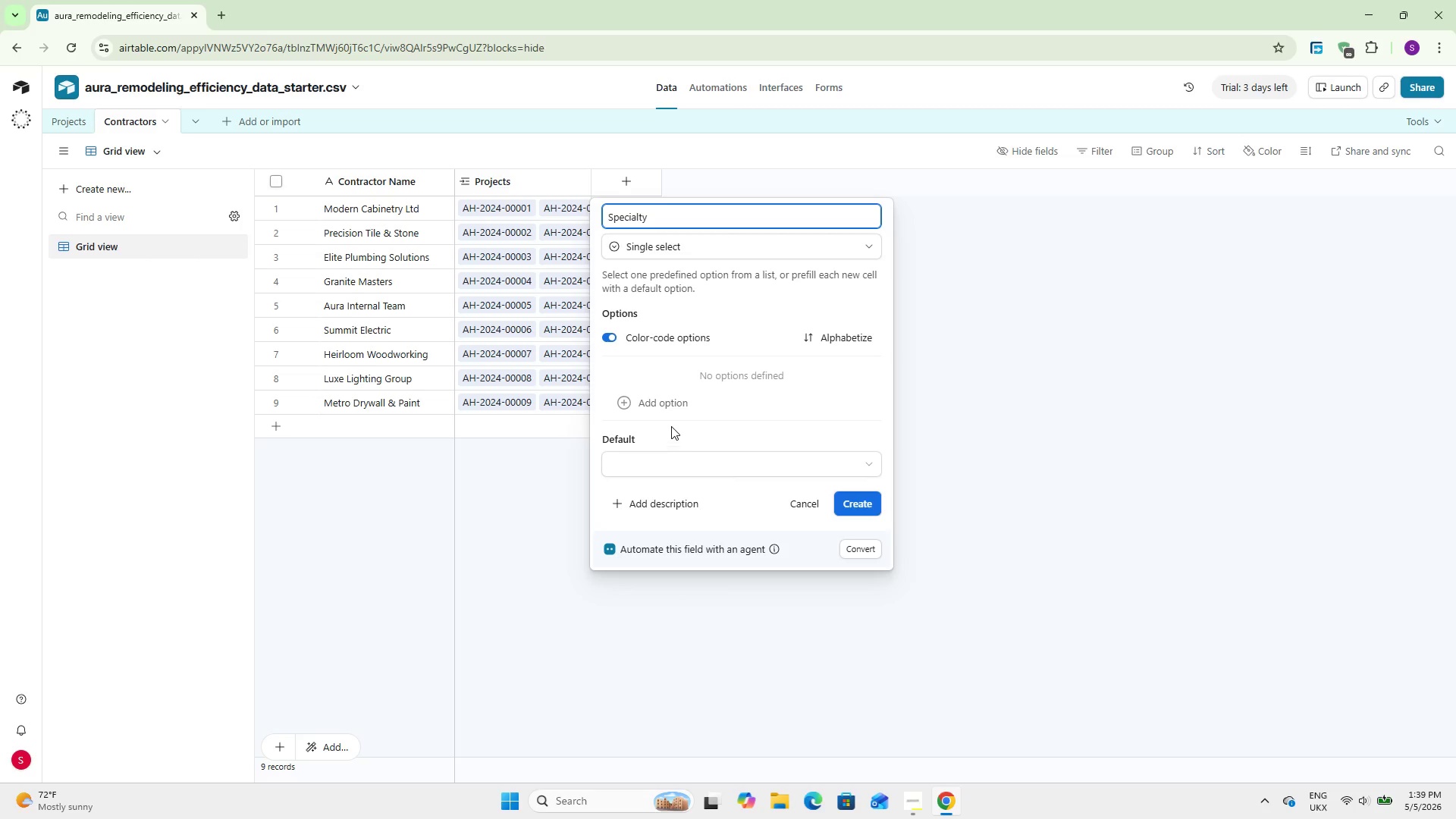 
left_click([671, 407])
 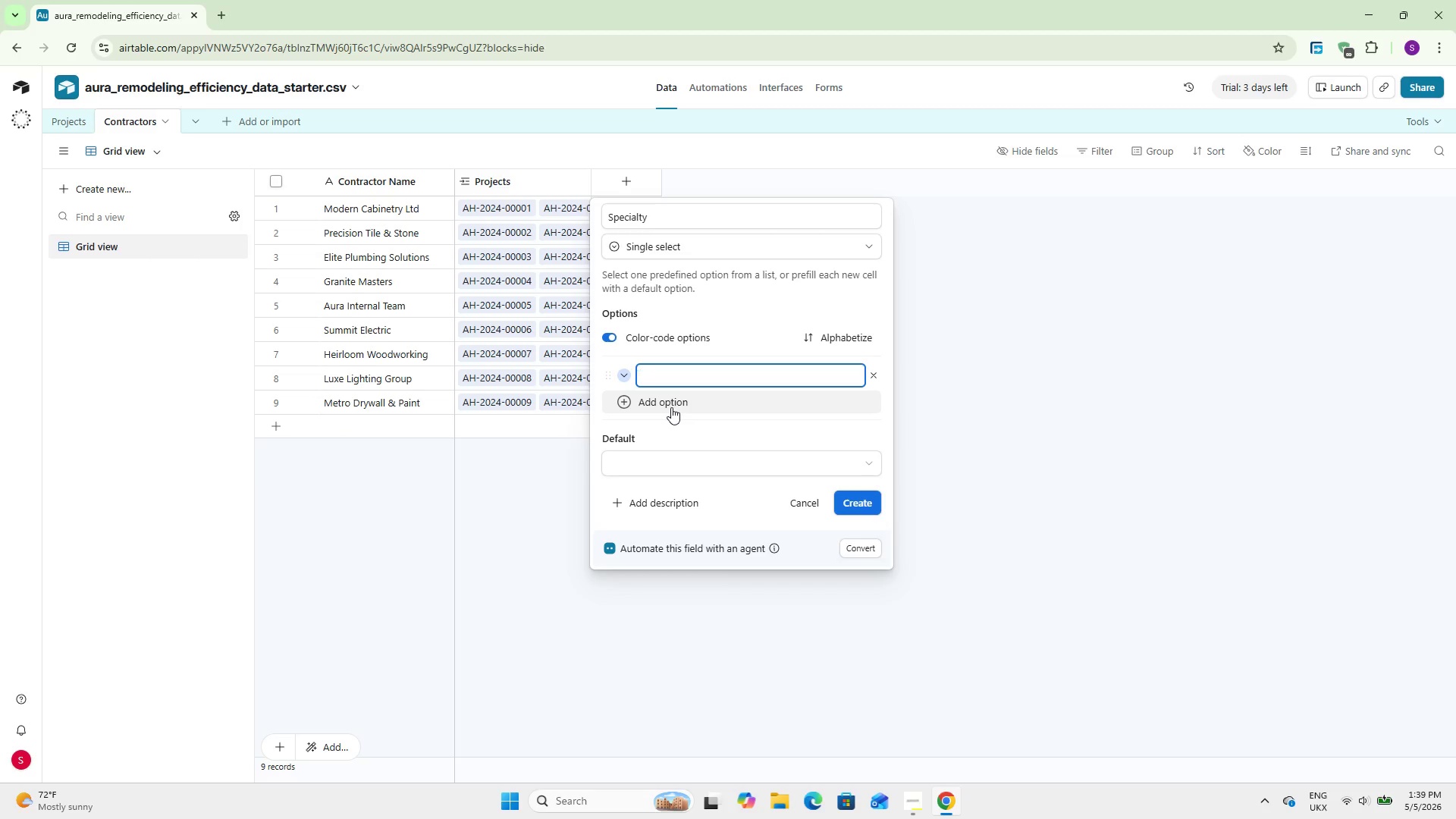 
wait(8.24)
 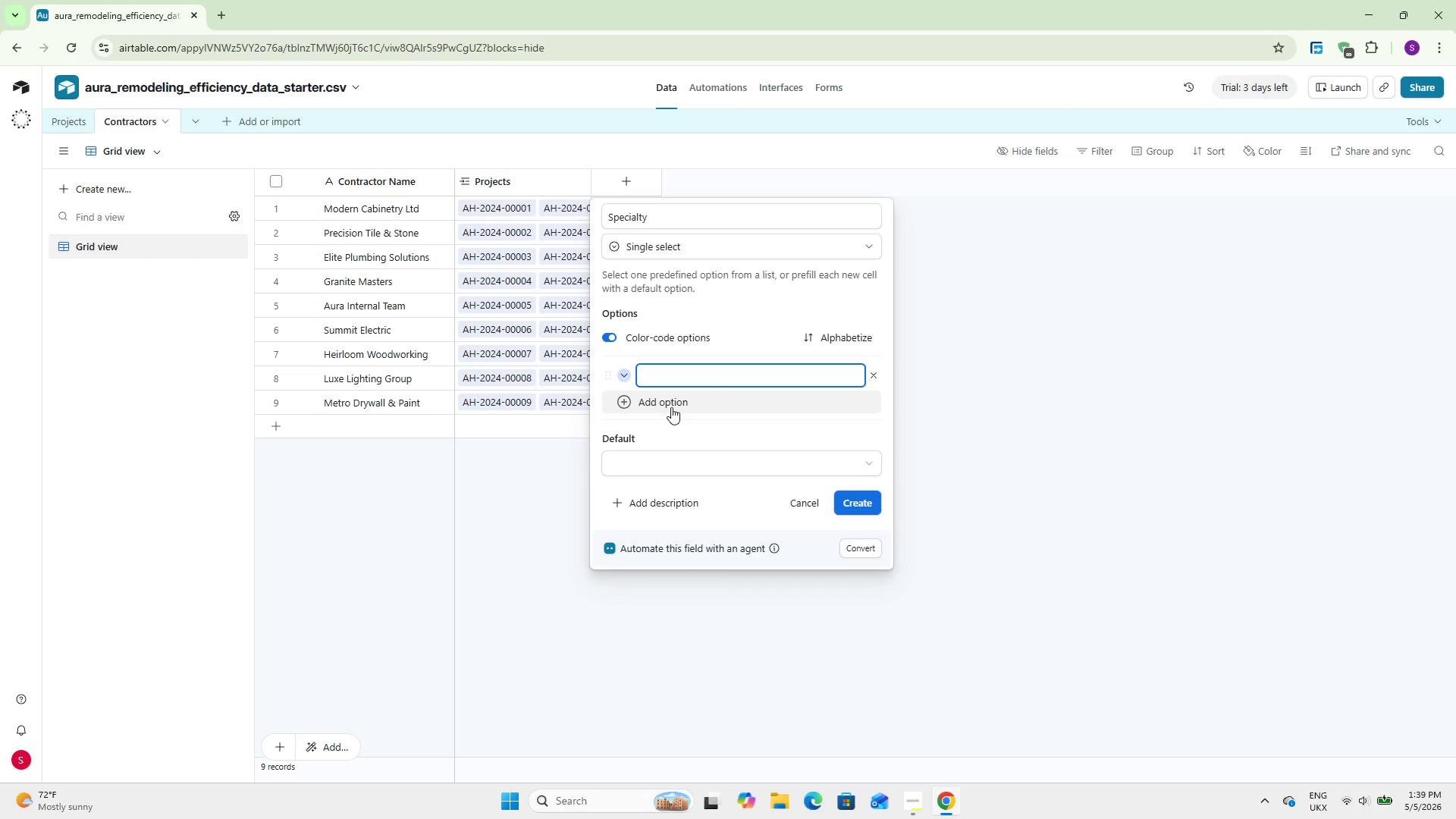 
type(Cabinetry)
 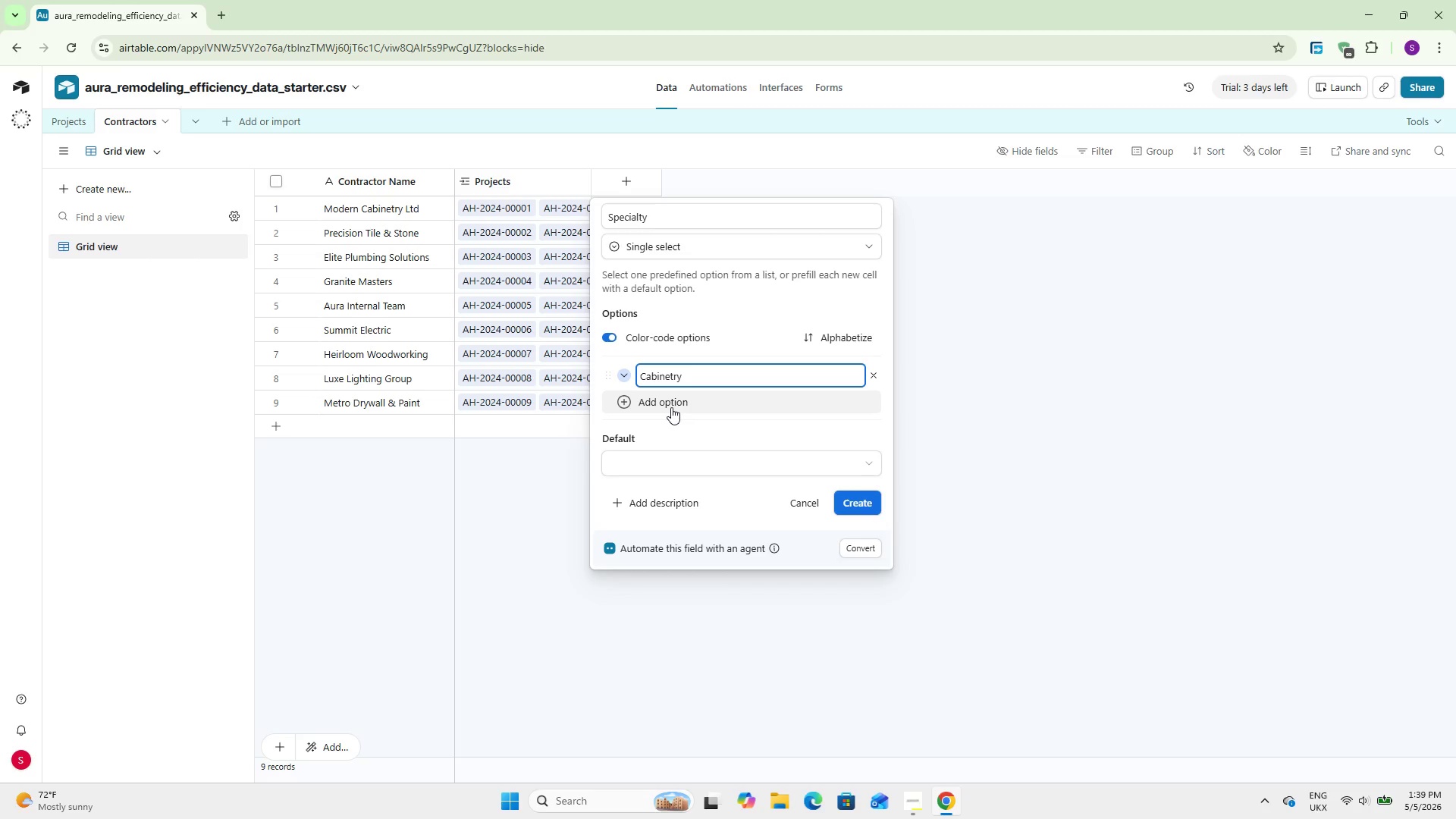 
key(Enter)
 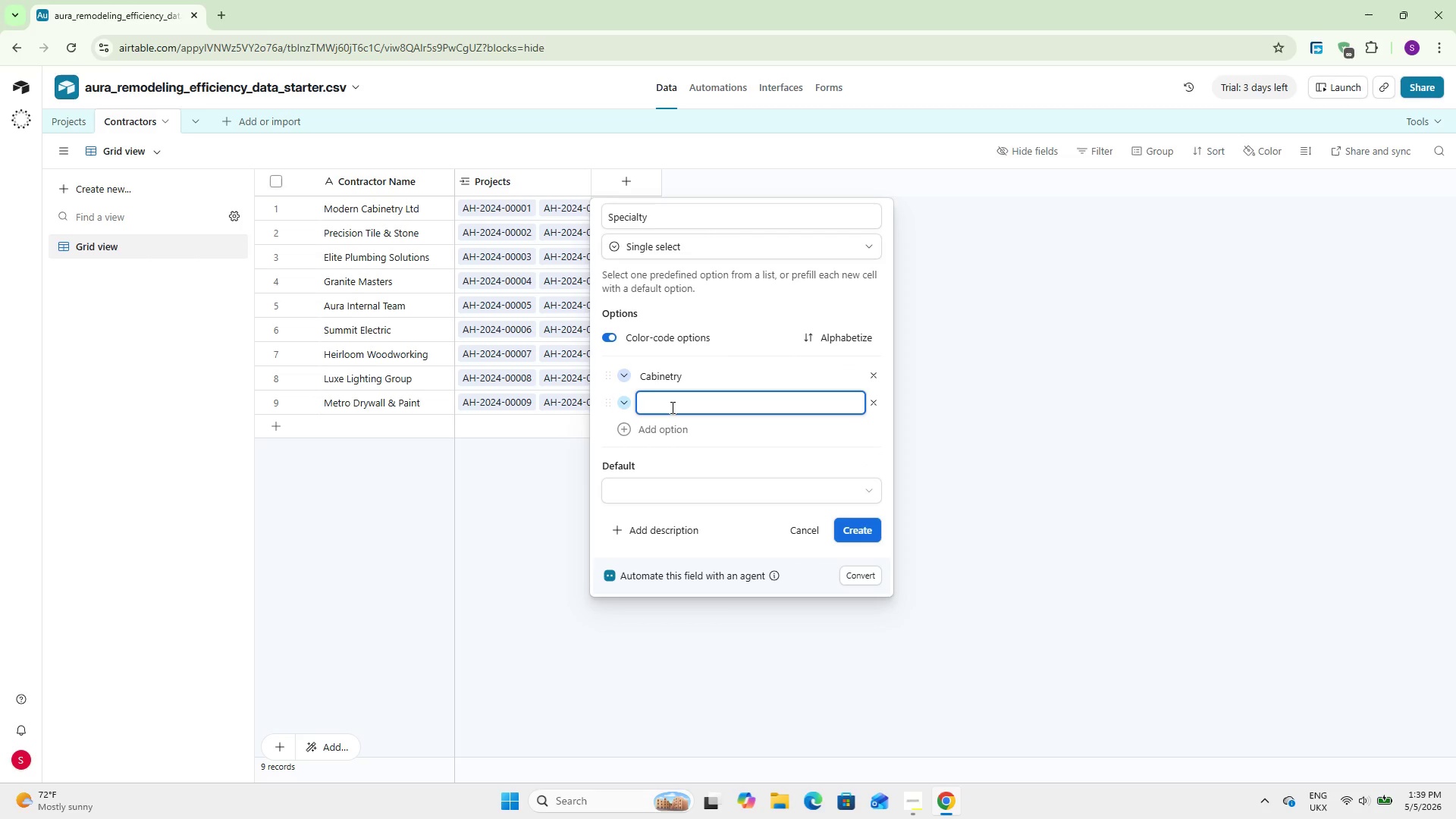 
type(Tile & Stone)
 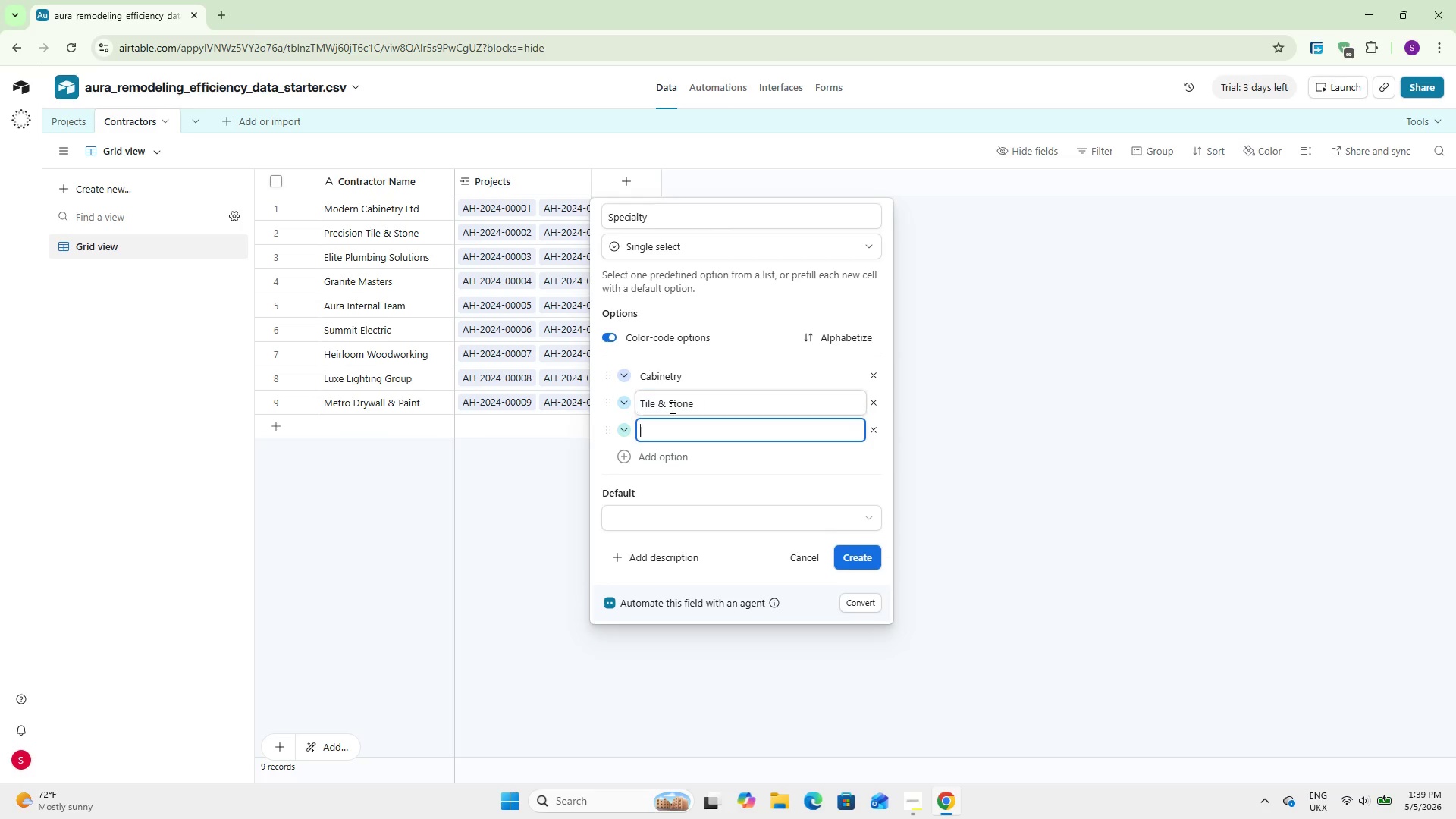 
key(Enter)
 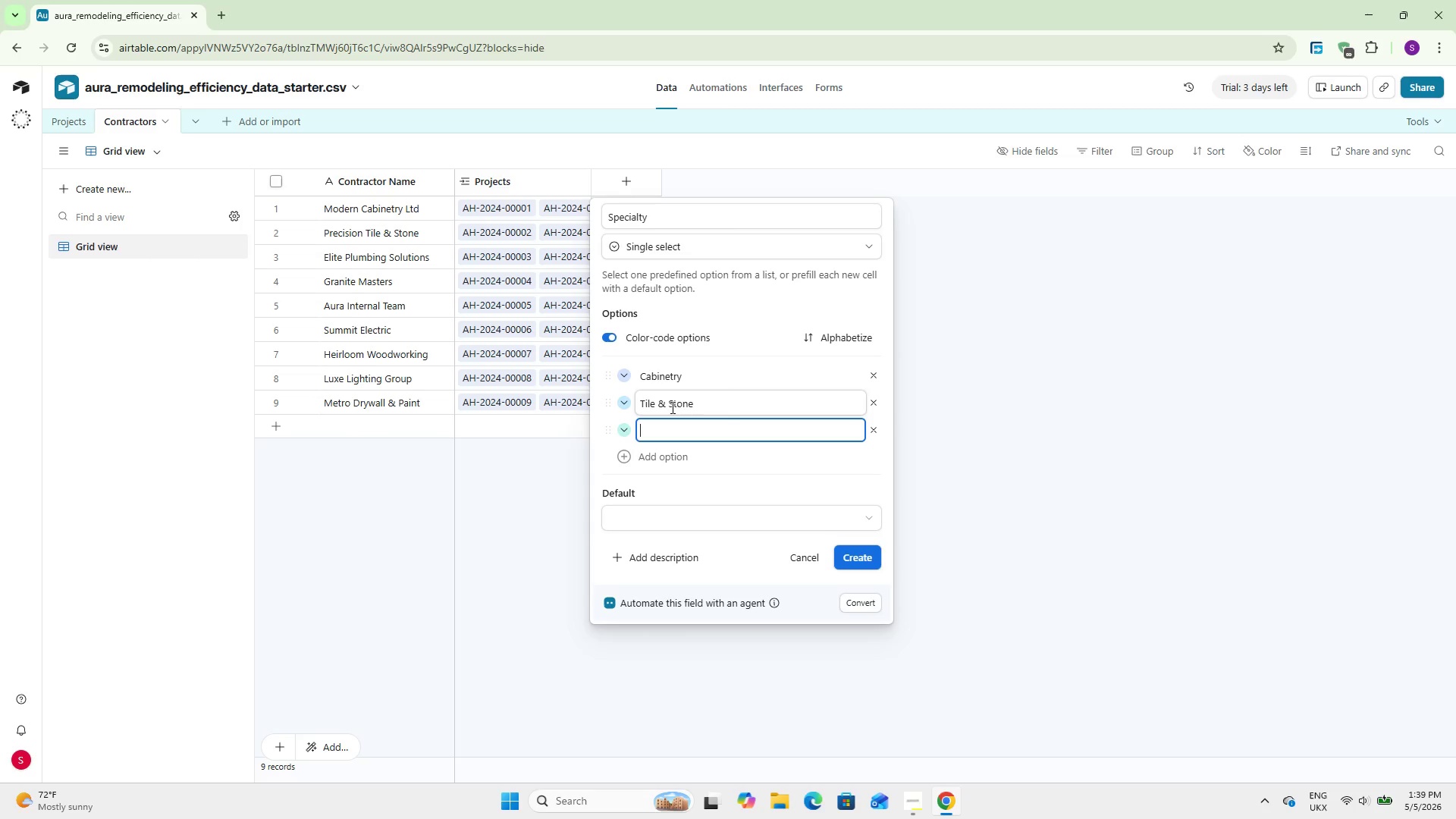 
type(Plumbing)
 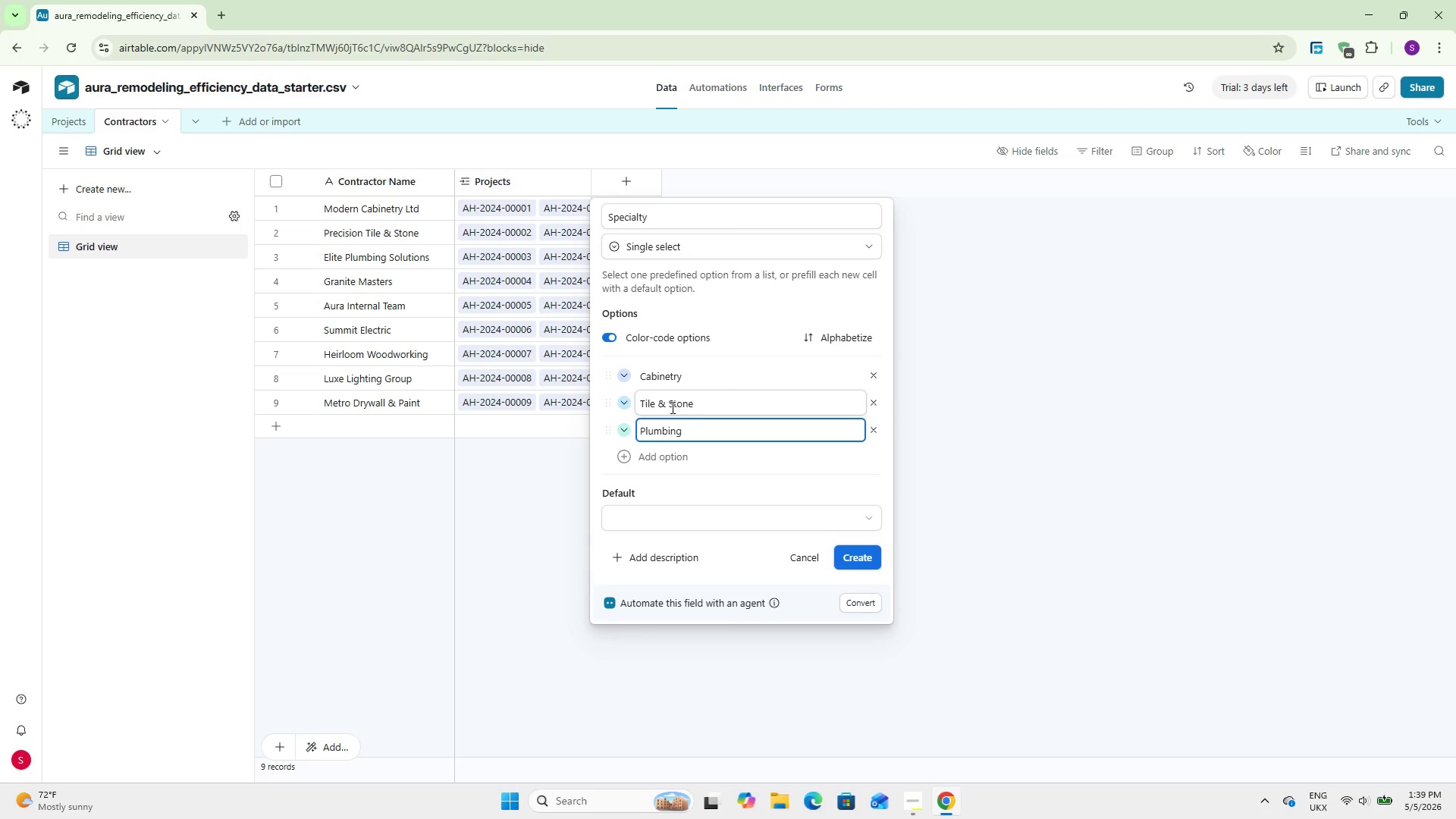 
key(Enter)
 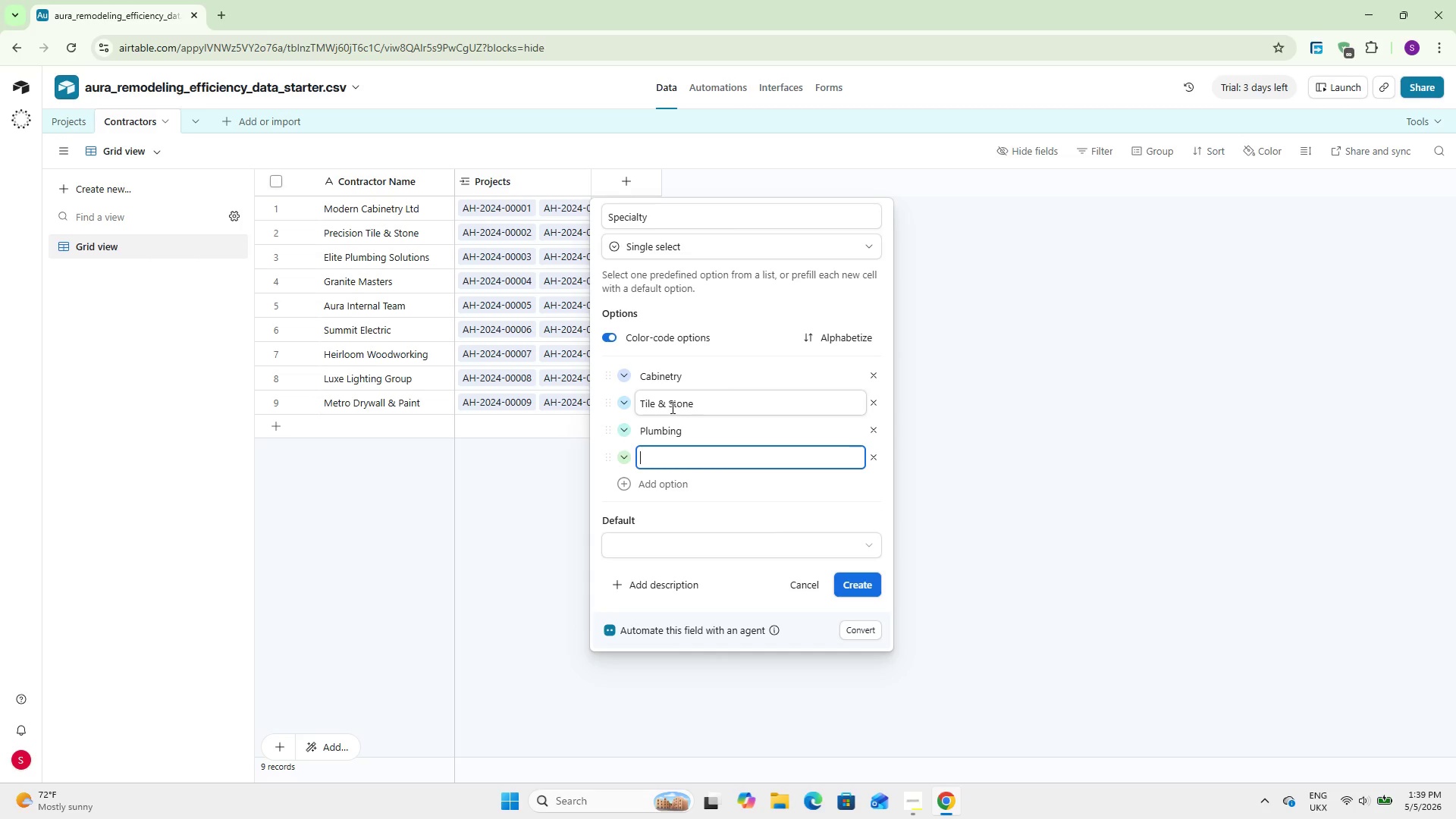 
type(Electrical)
 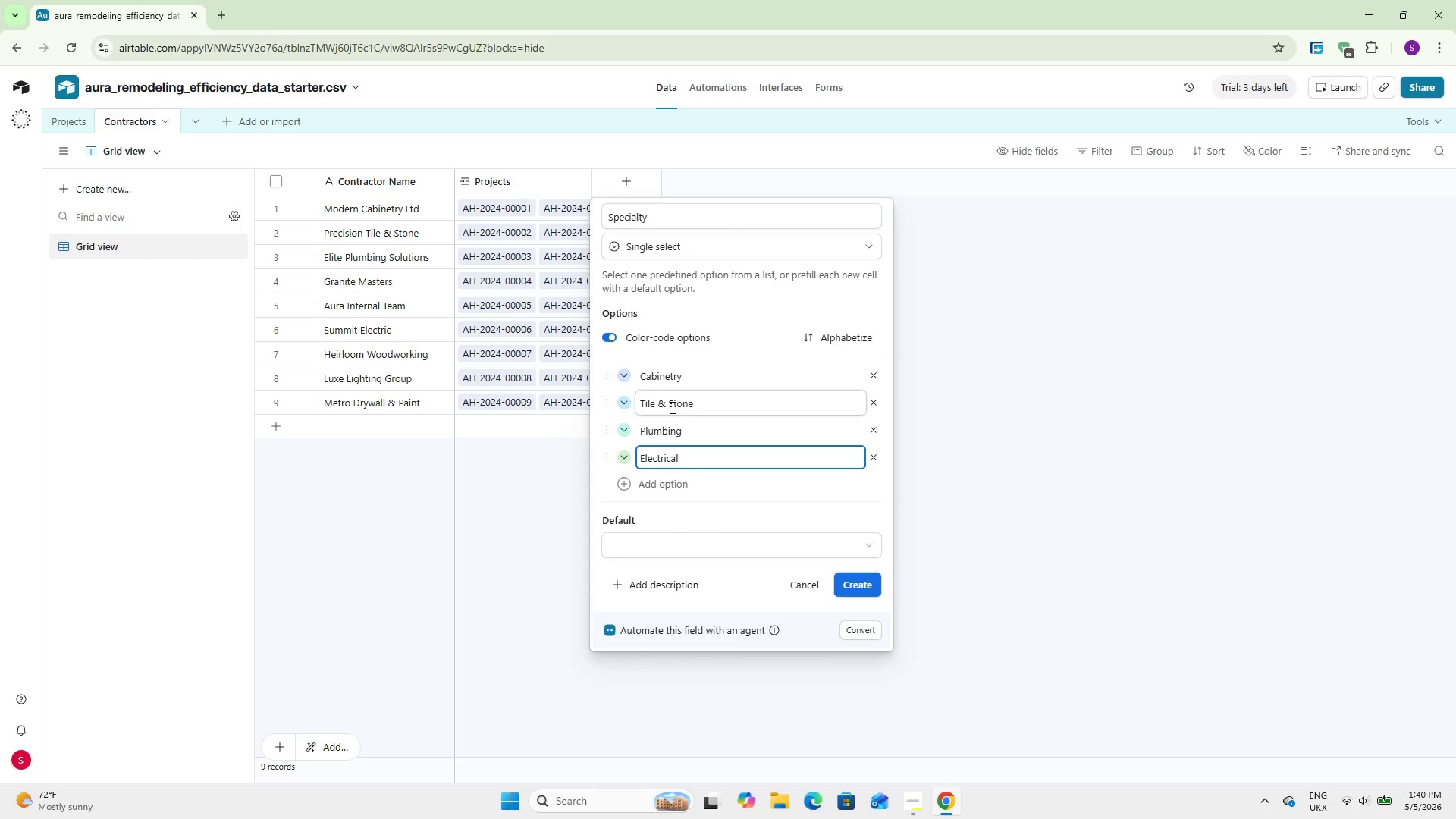 
key(Enter)
 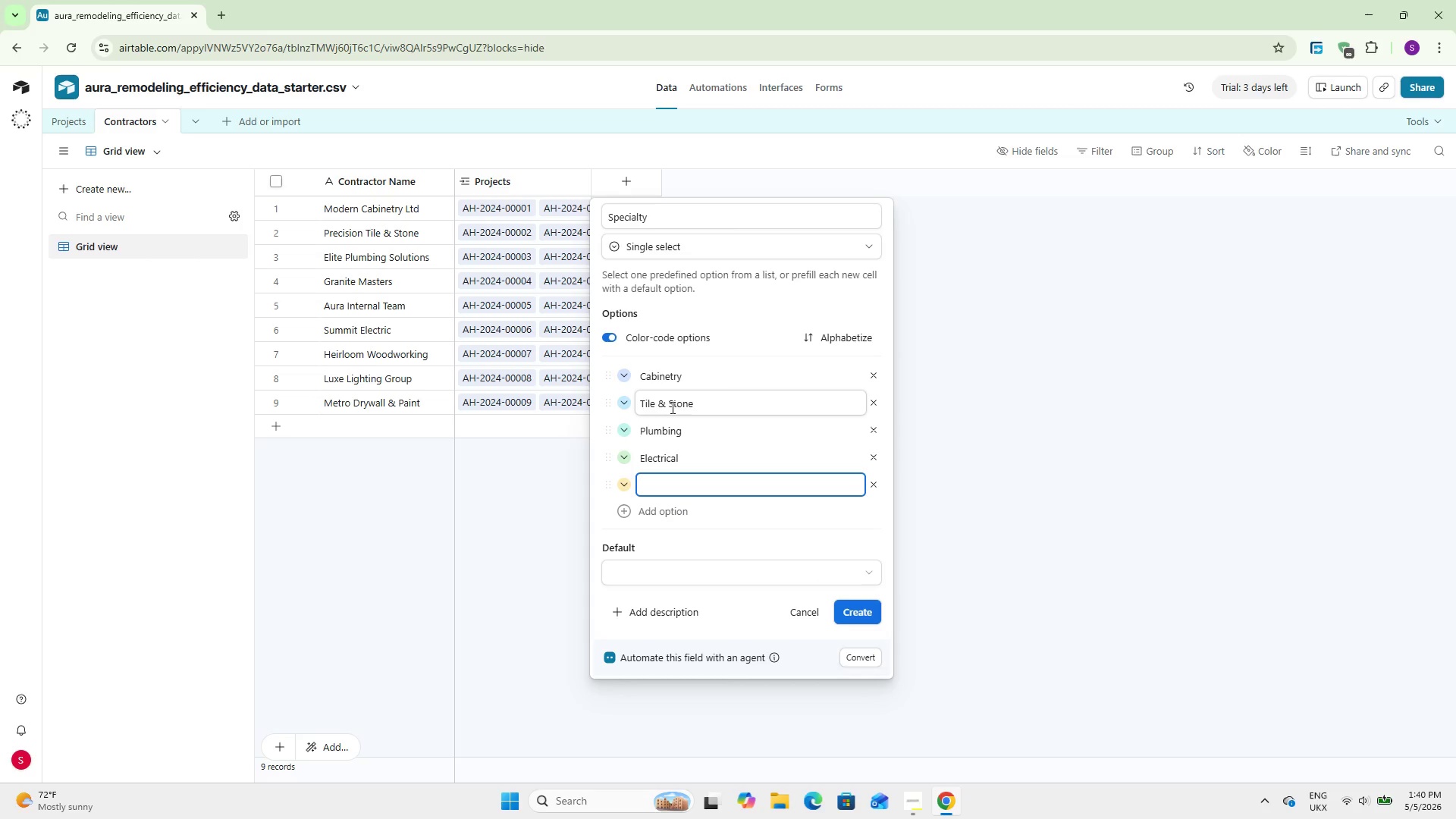 
type(Lightub)
key(Backspace)
type(ng)
key(Backspace)
key(Backspace)
key(Backspace)
type(ing)
 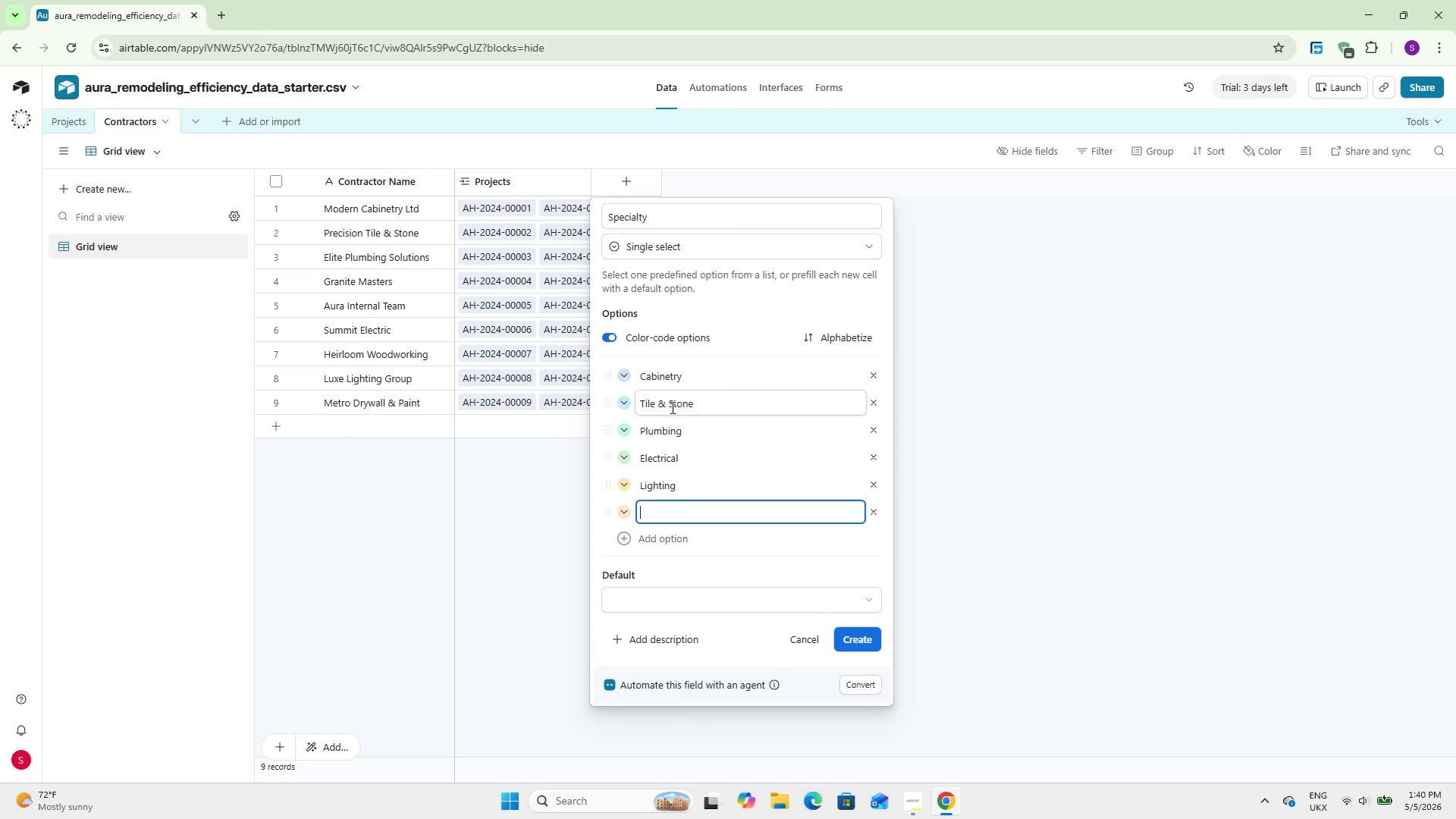 
key(Enter)
 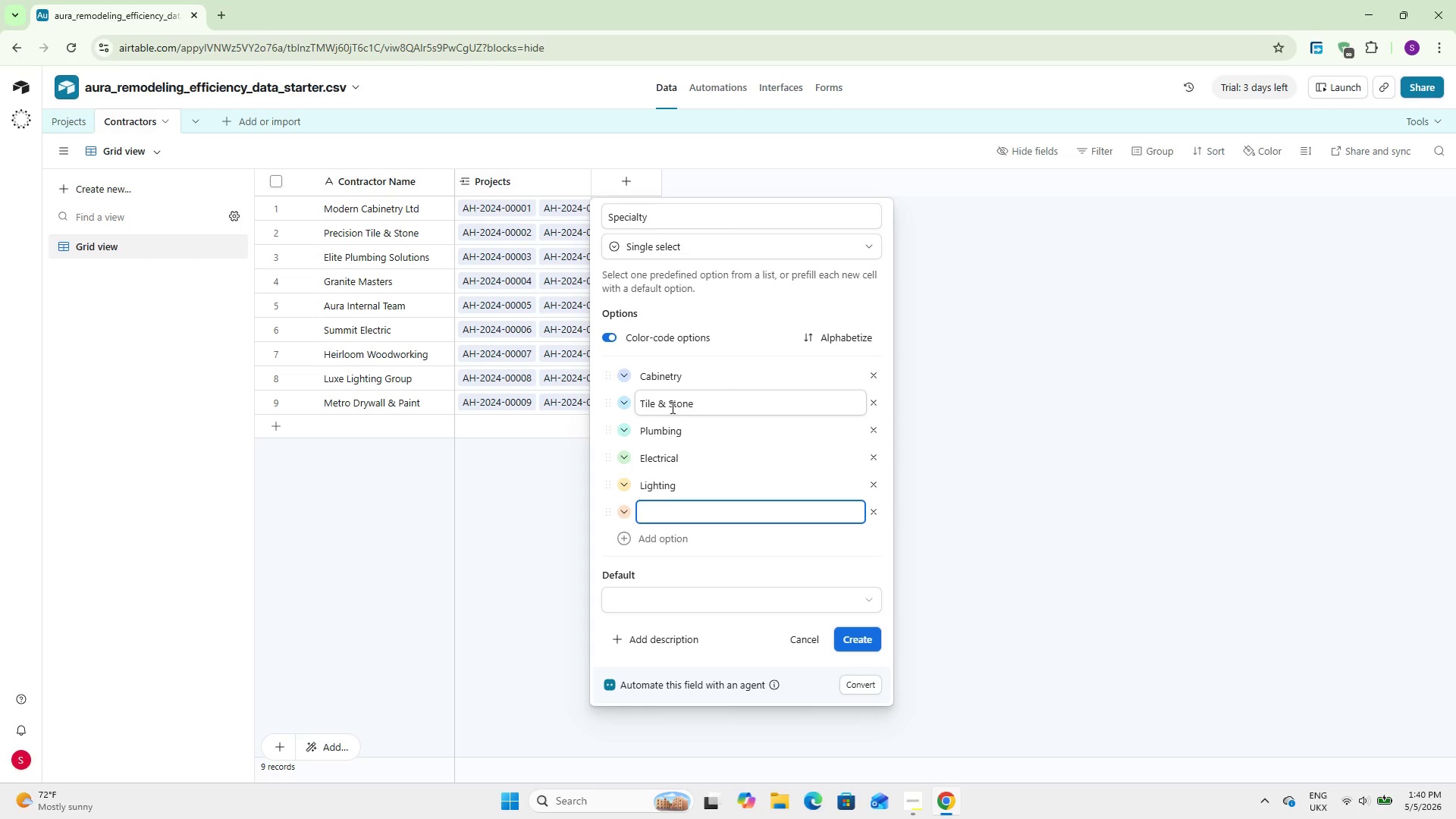 
type(Drywall & Paint)
 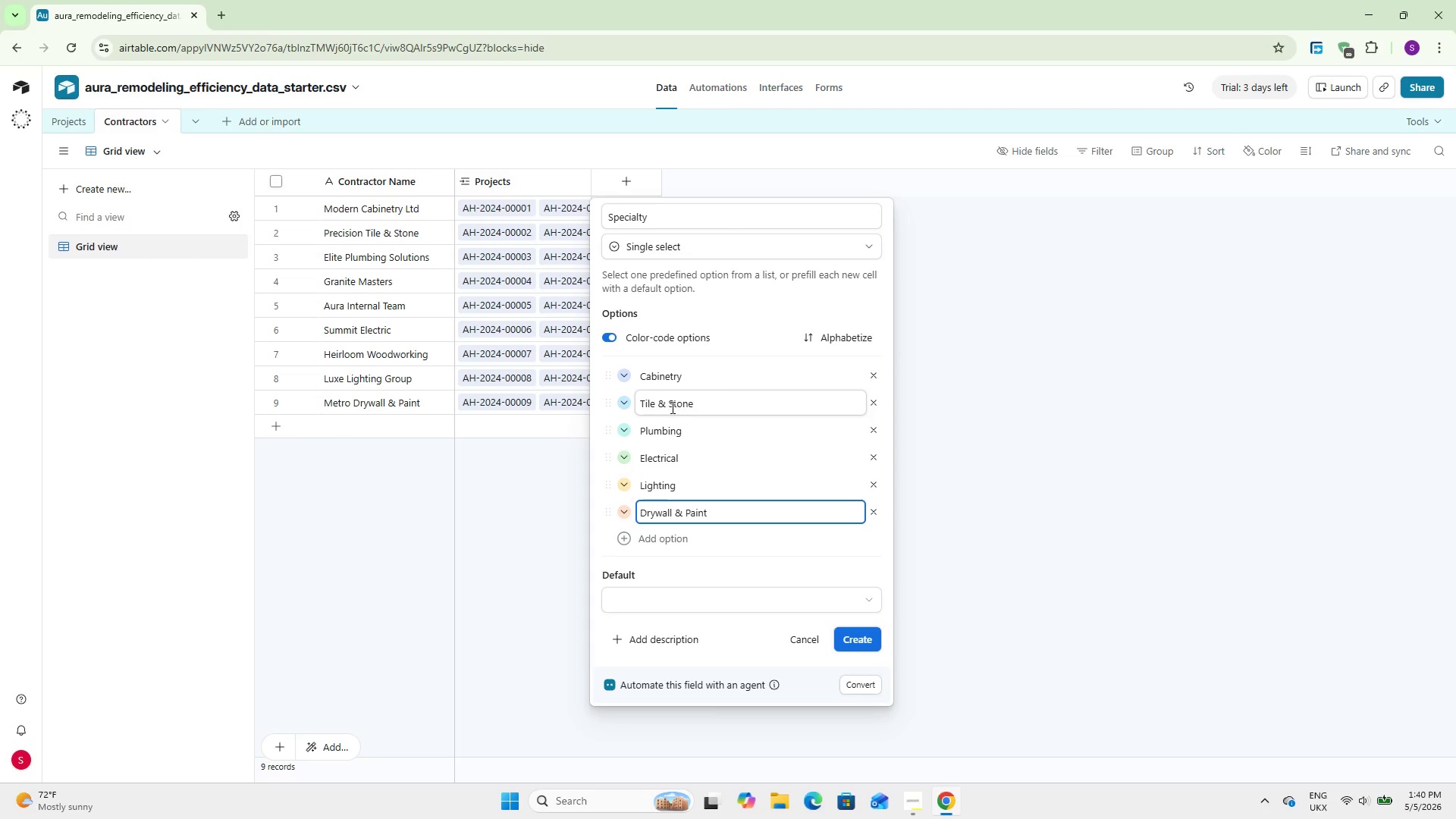 
key(Enter)
 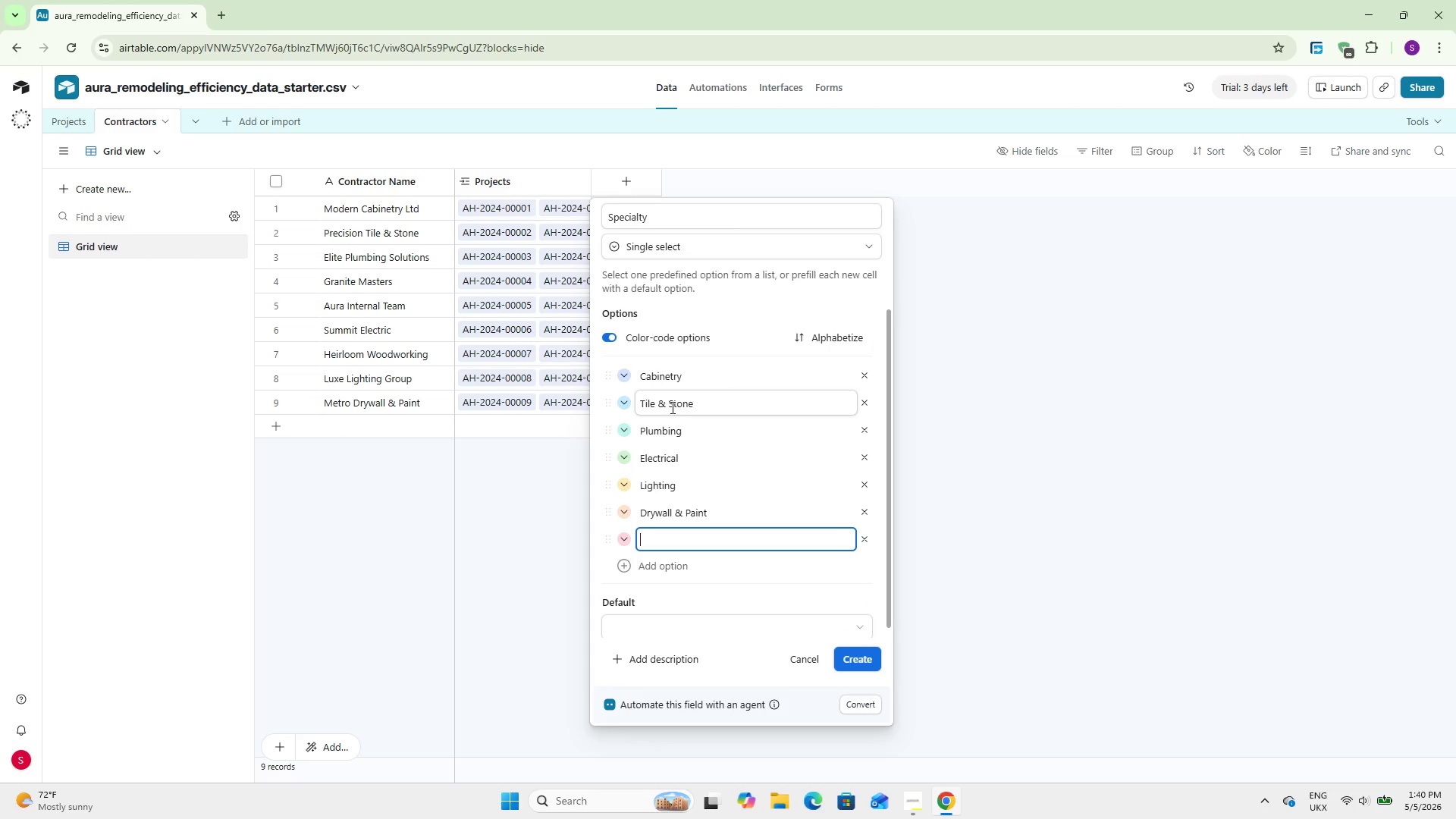 
type(Woodworking)
 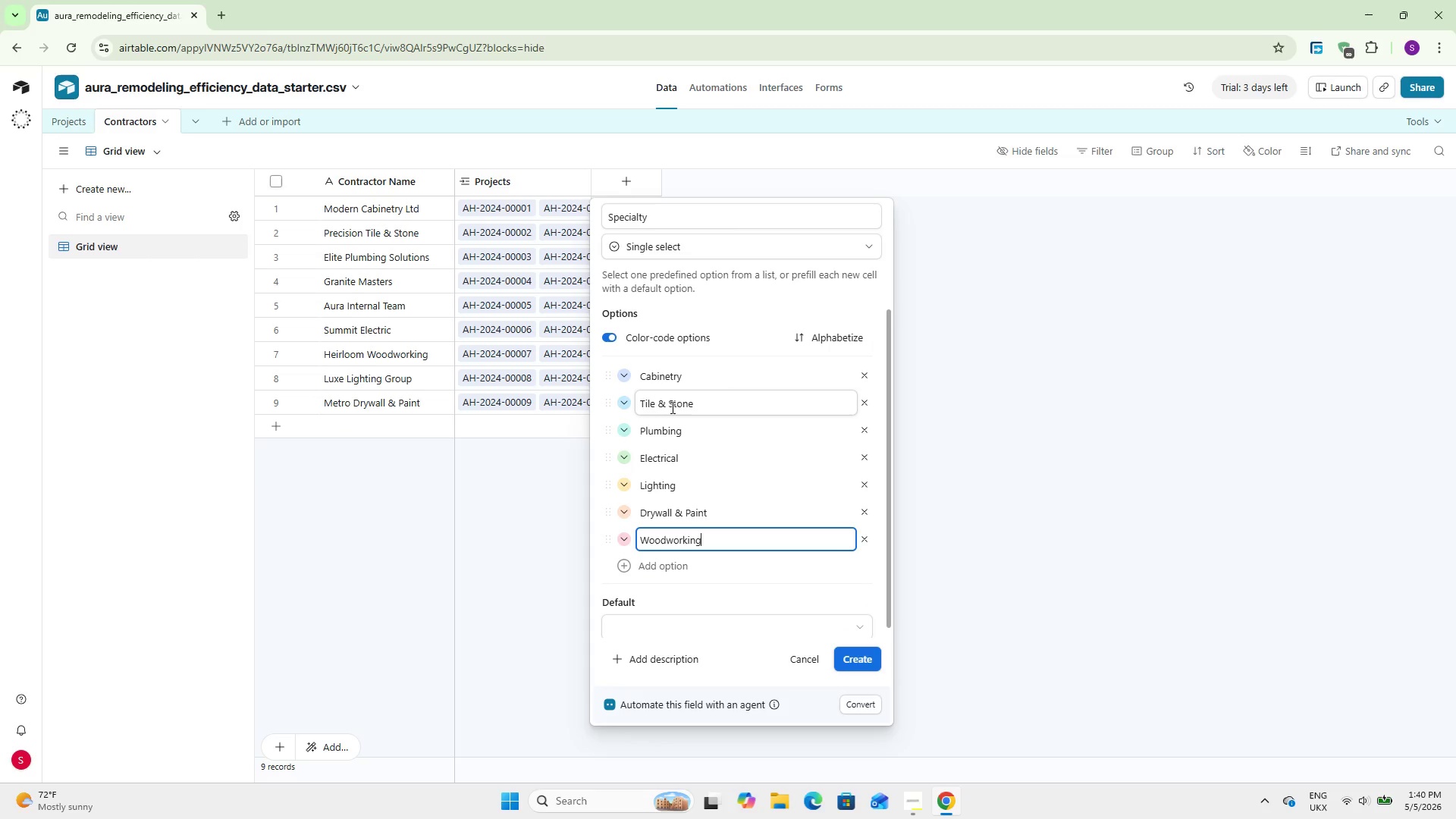 
key(Enter)
 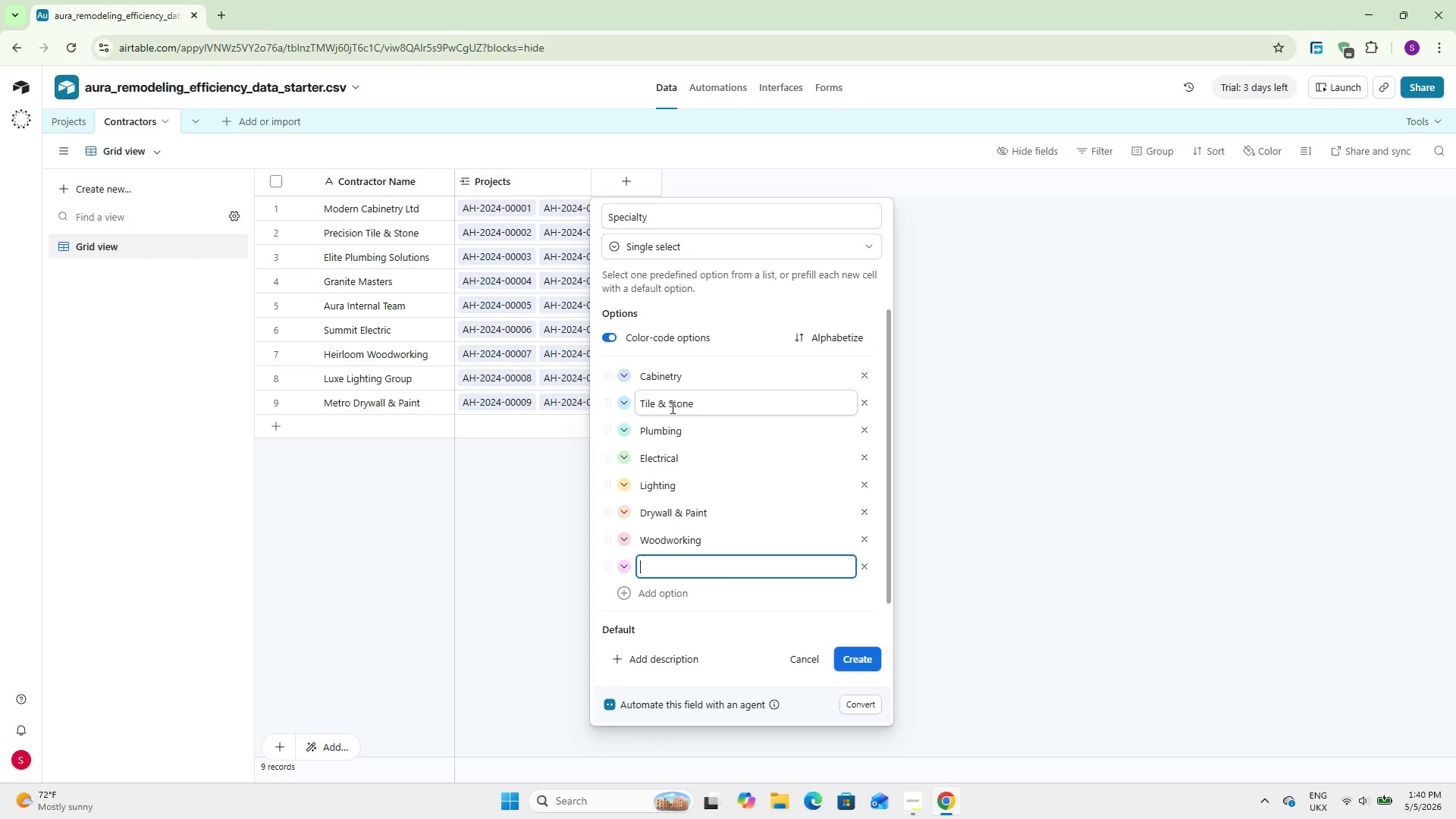 
type(General)
 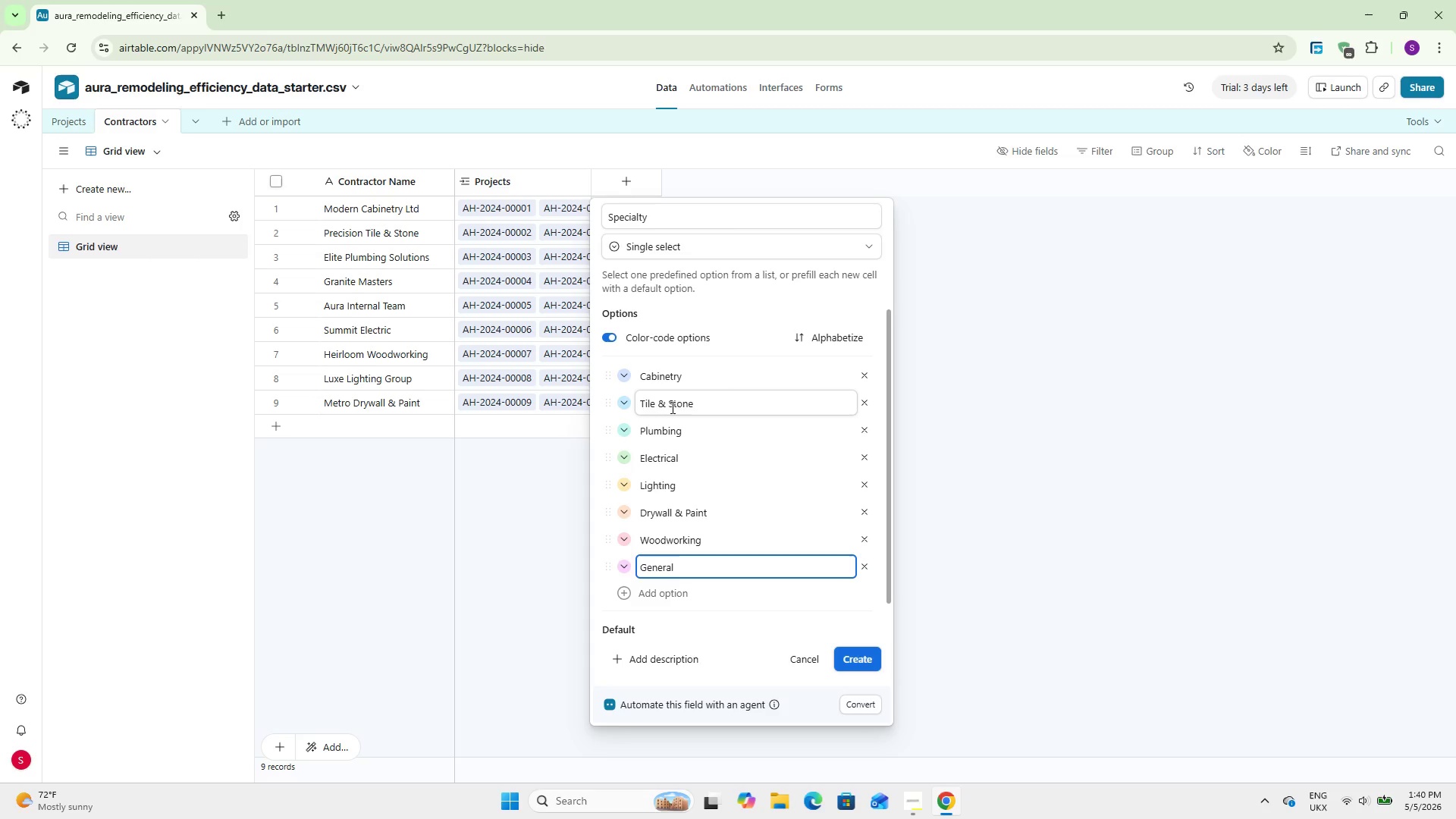 
wait(7.58)
 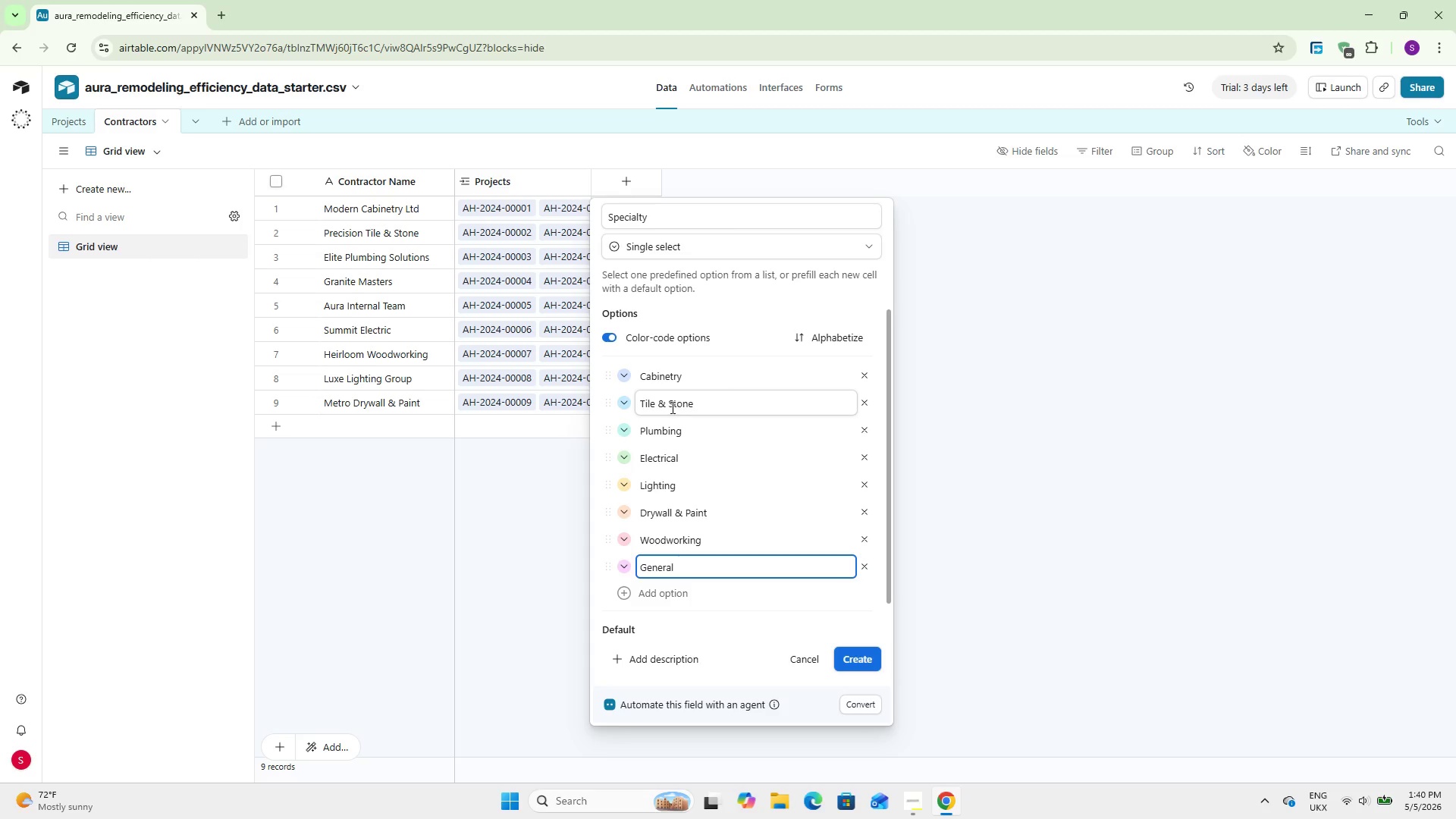 
left_click([842, 658])
 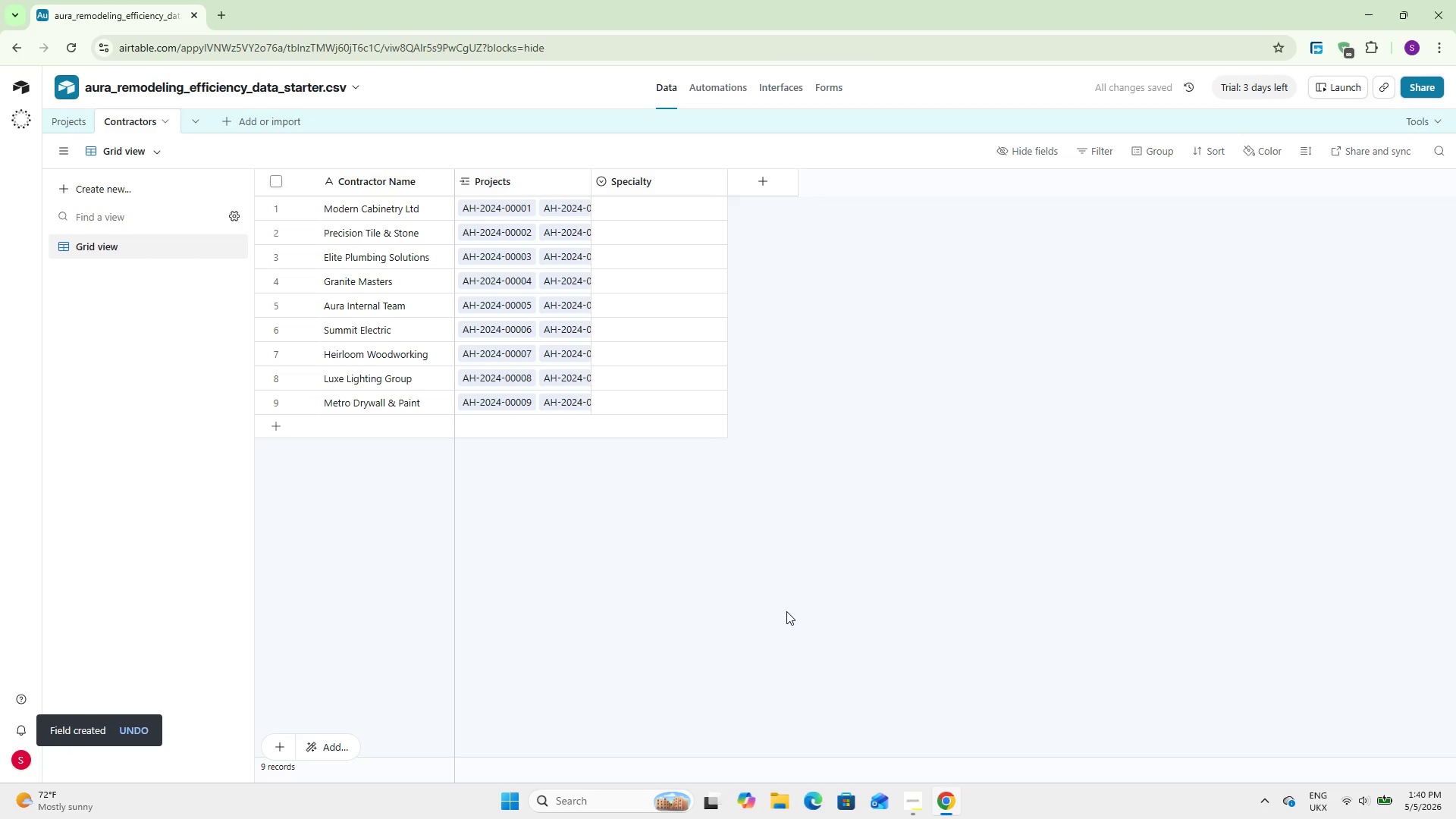 
wait(8.02)
 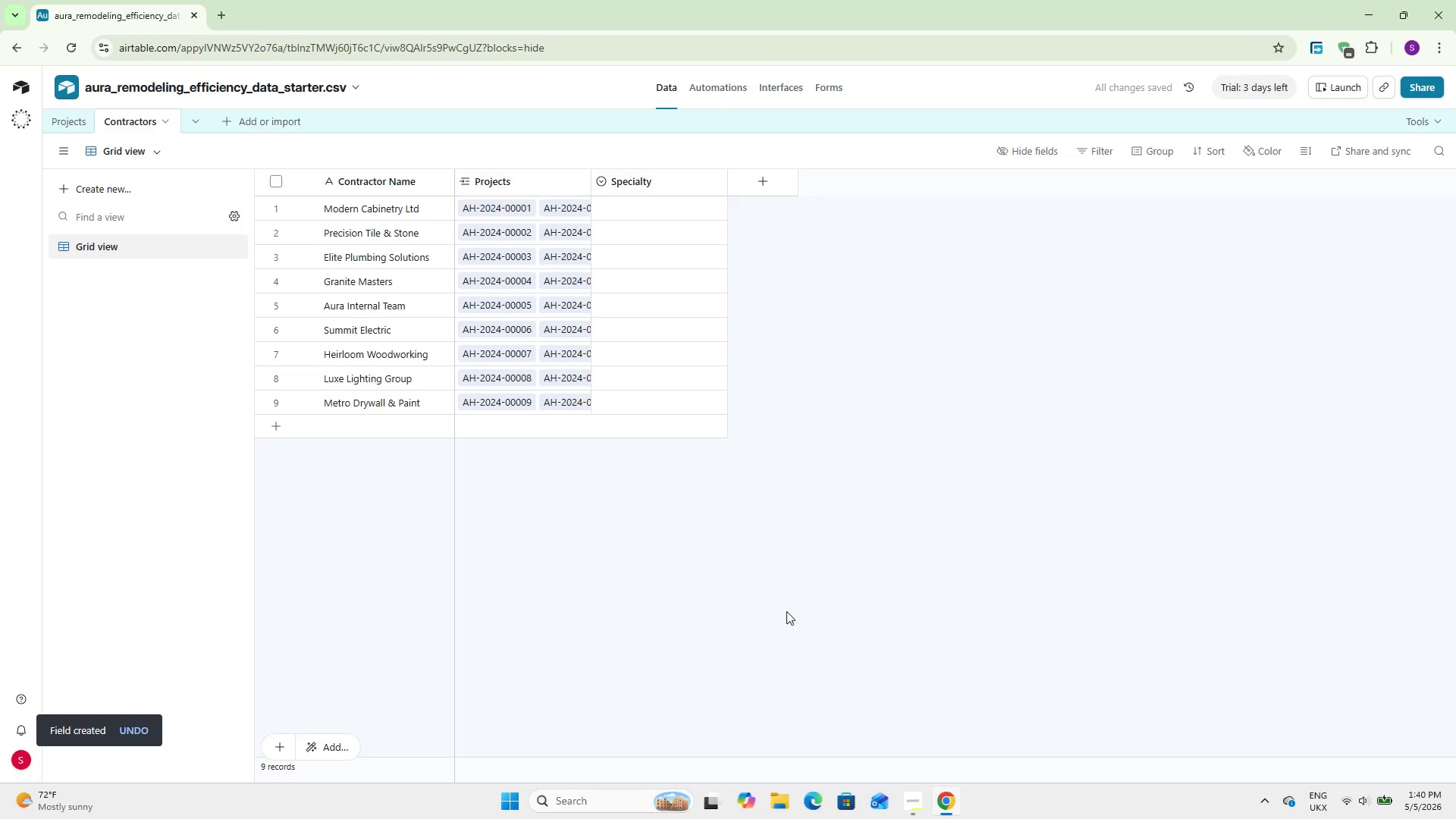 
scroll: coordinate [786, 610], scroll_direction: up, amount: 64.0
 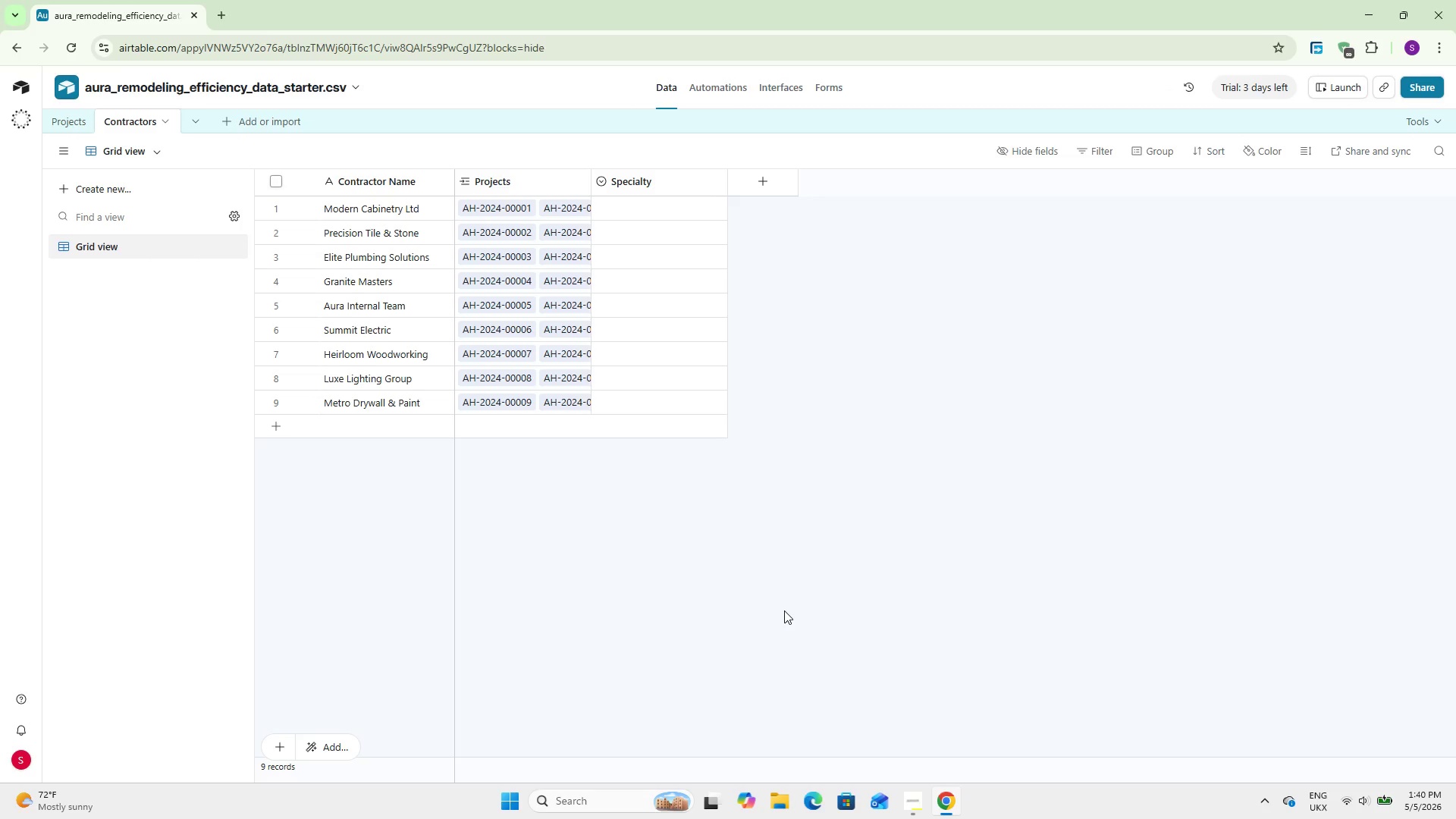 
wait(5.63)
 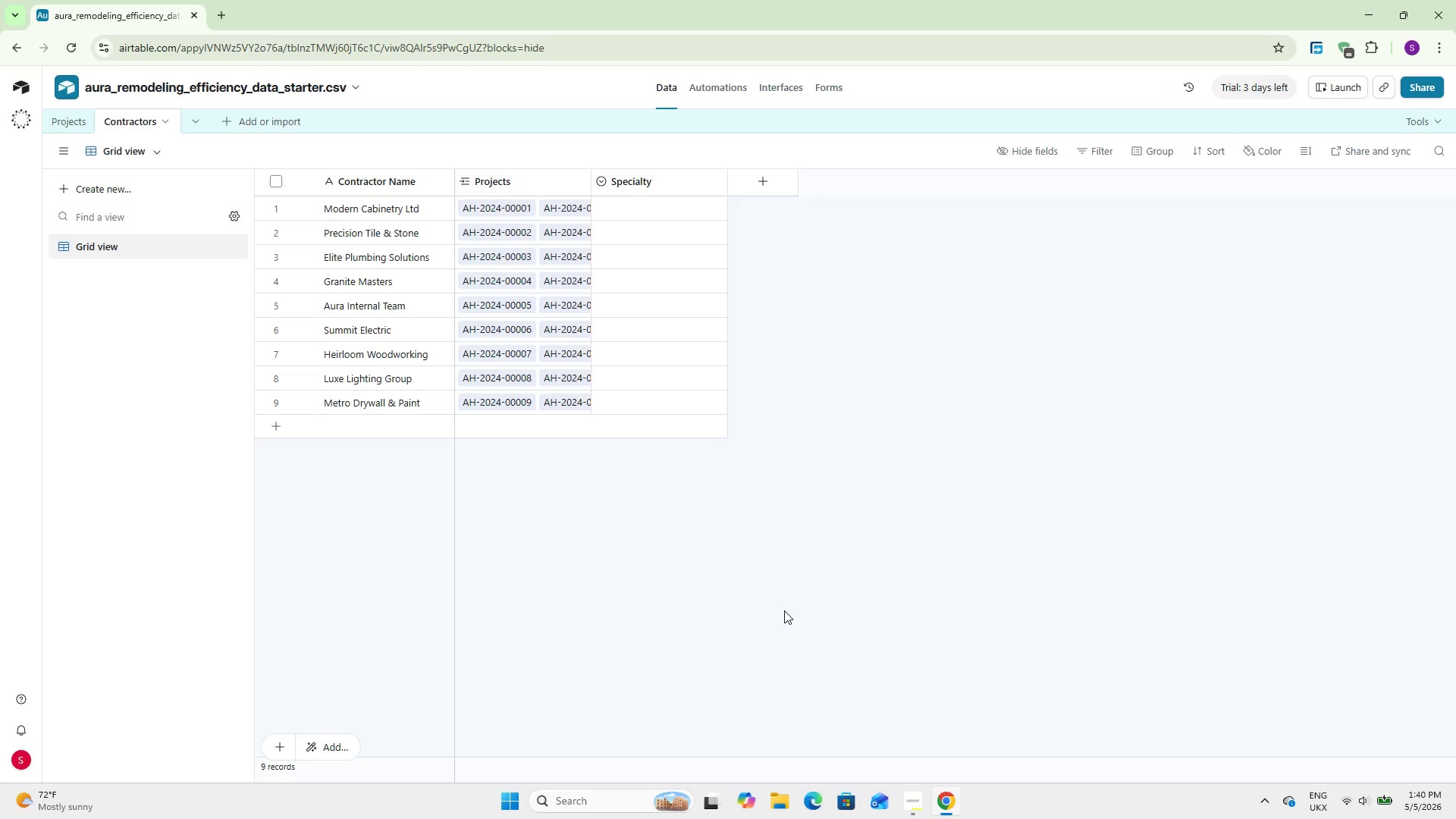 
double_click([658, 207])
 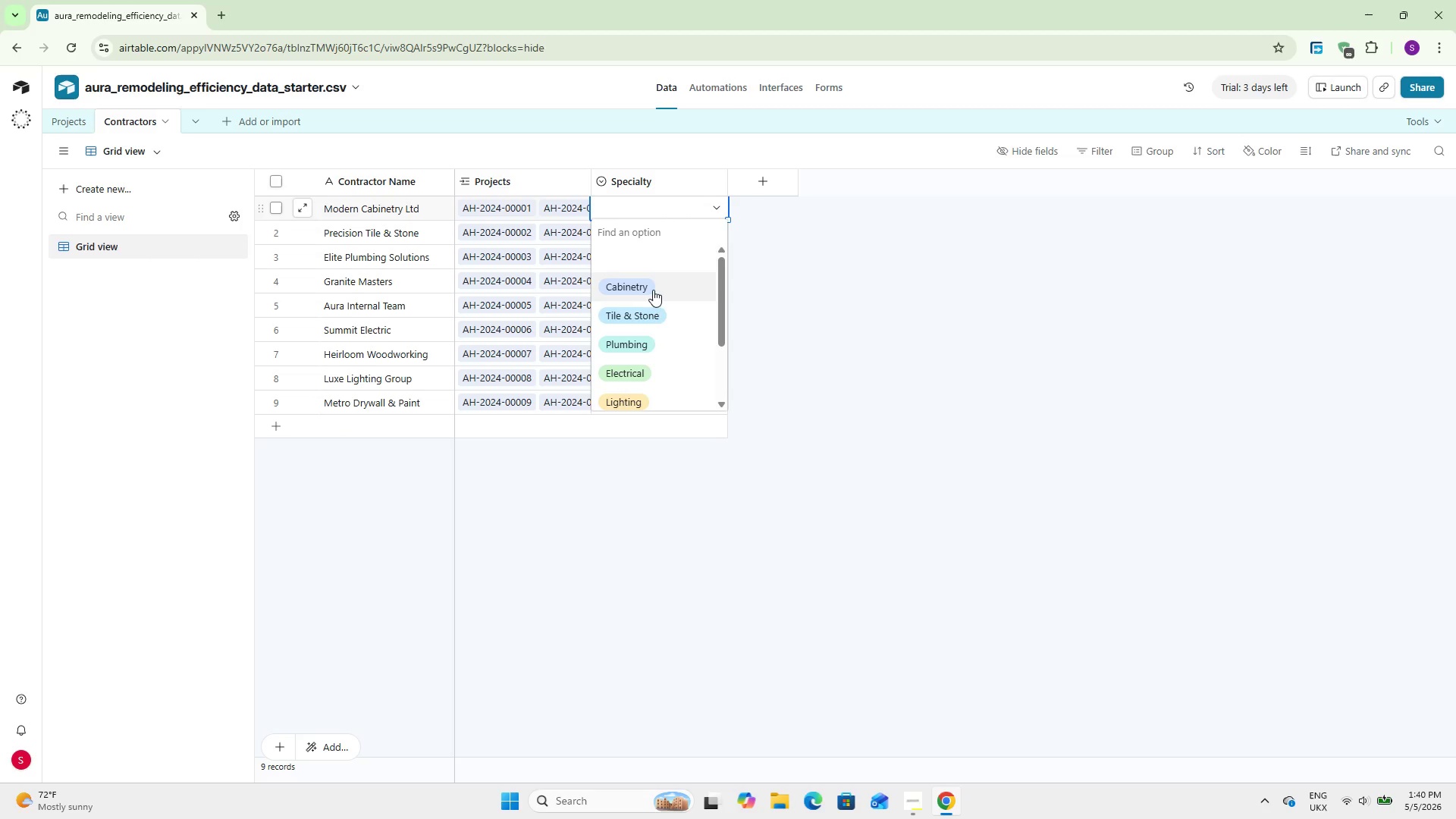 
left_click([653, 290])
 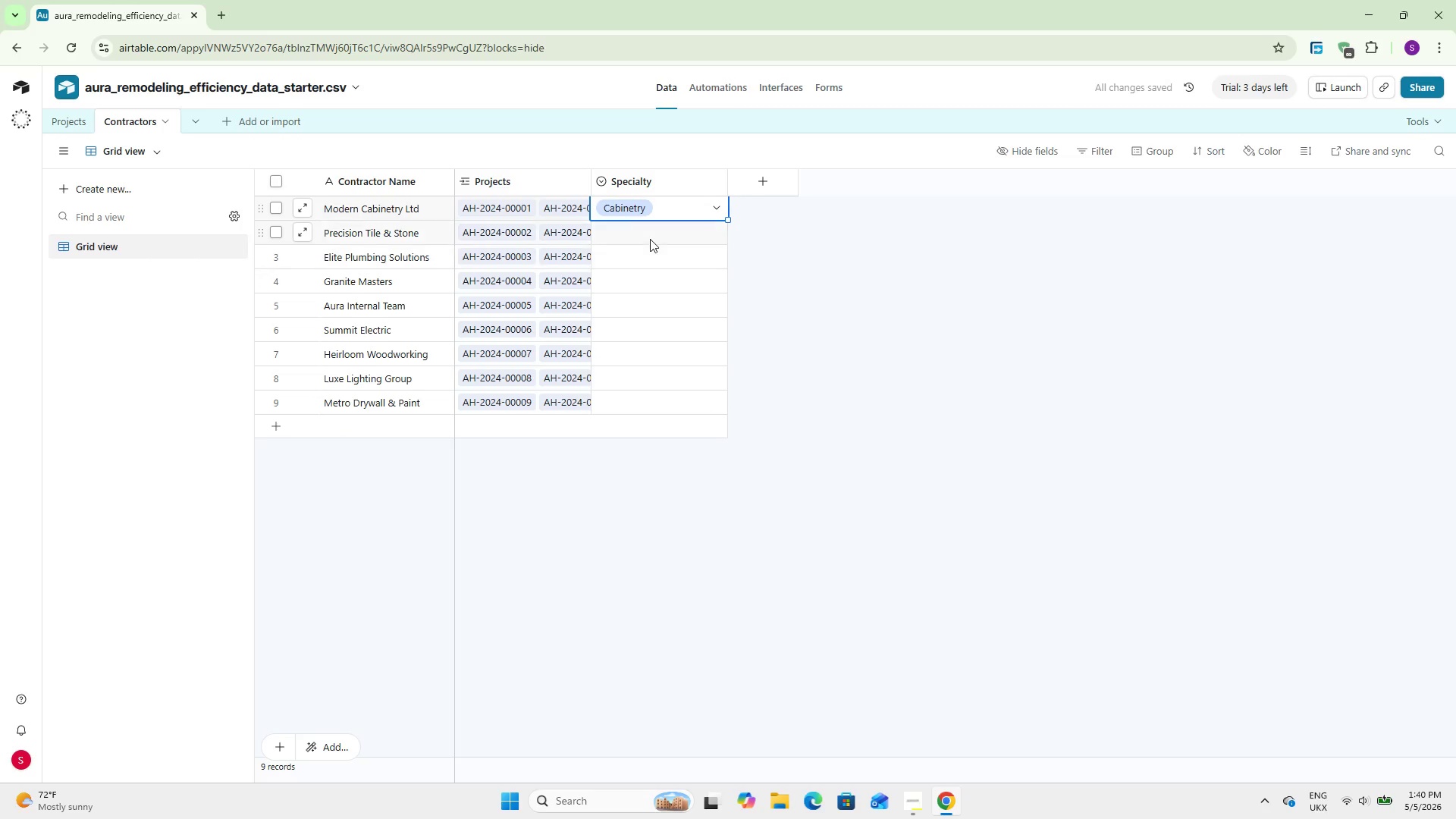 
double_click([650, 239])
 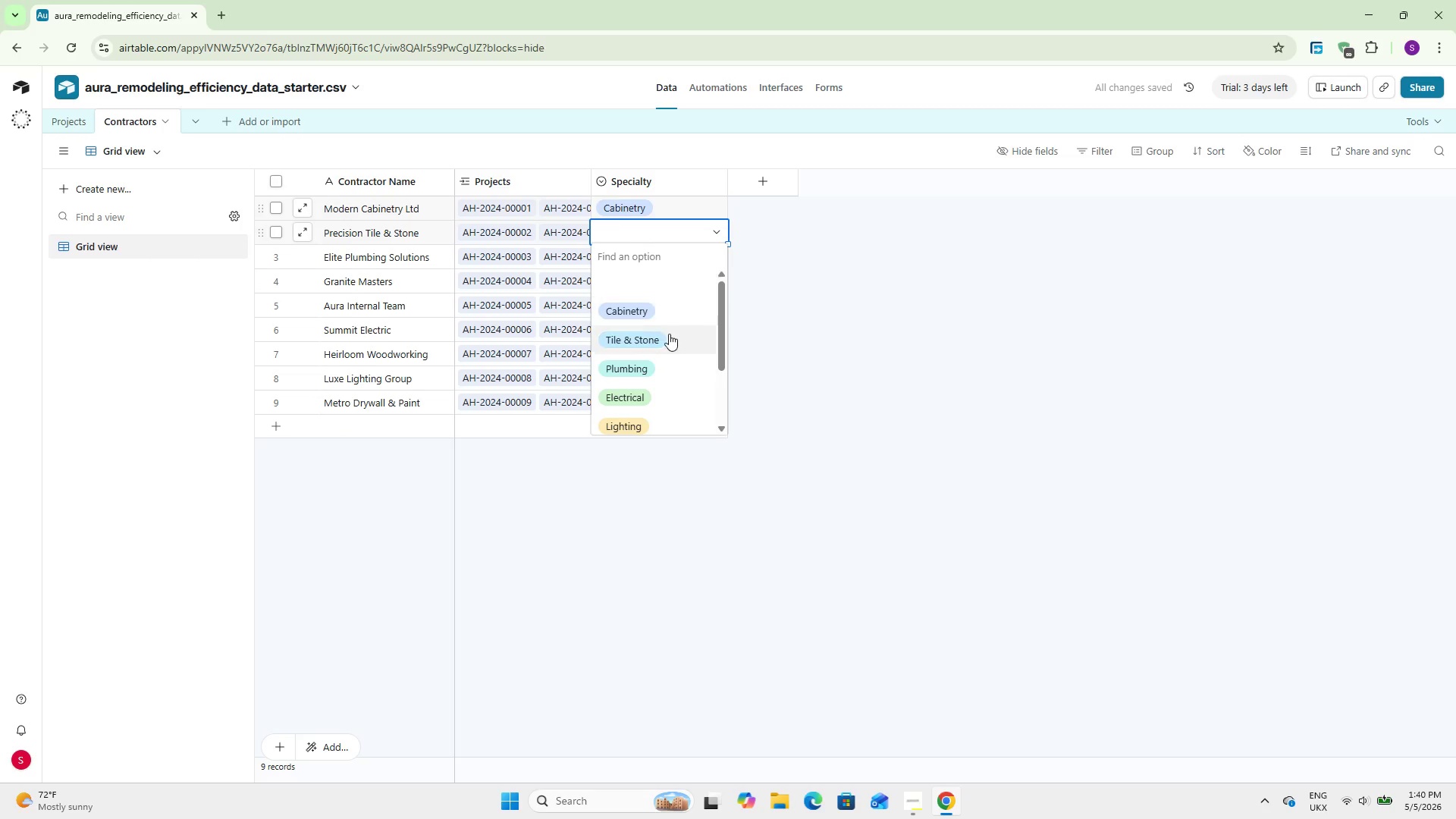 
left_click([669, 334])
 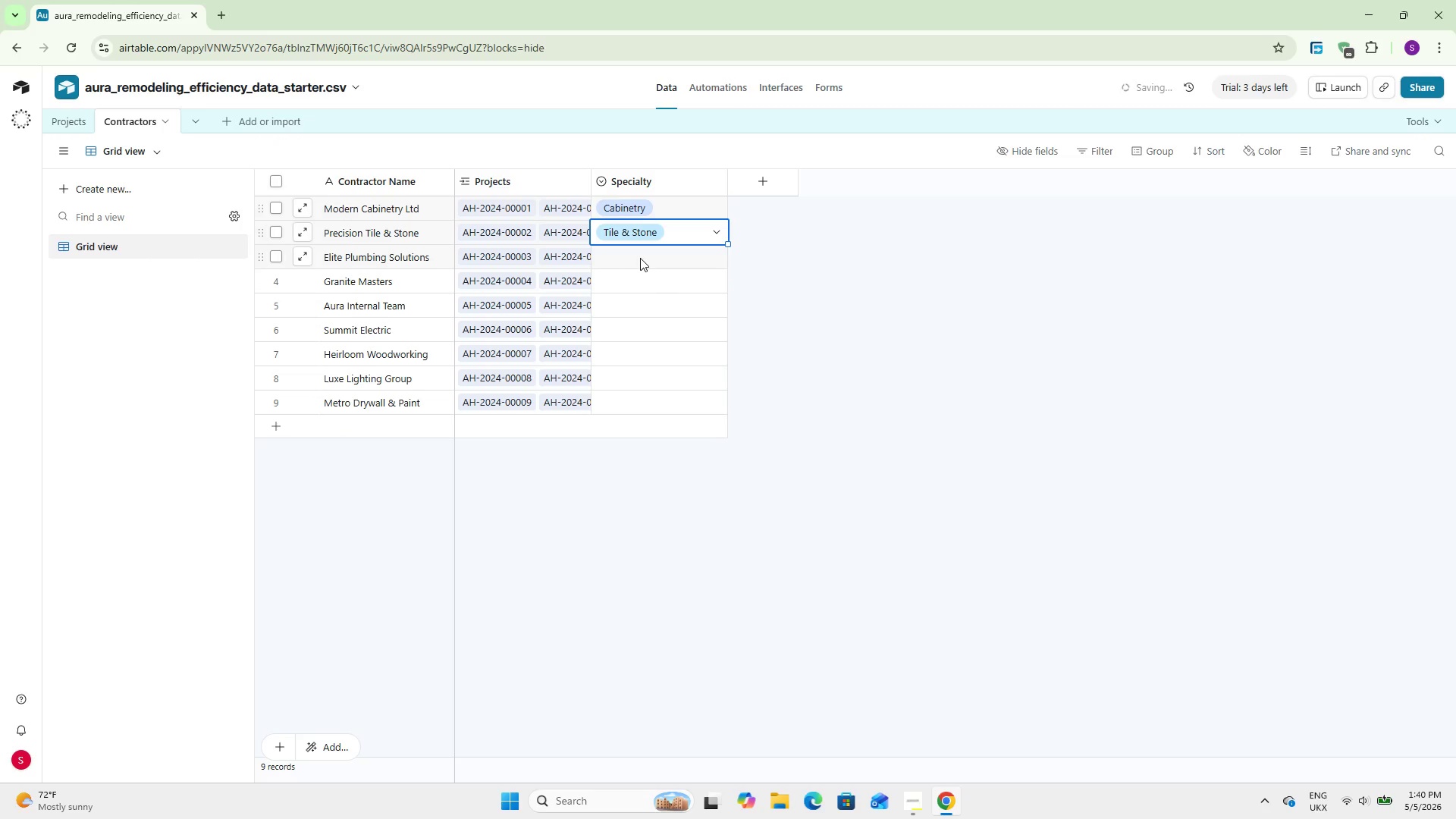 
double_click([640, 258])
 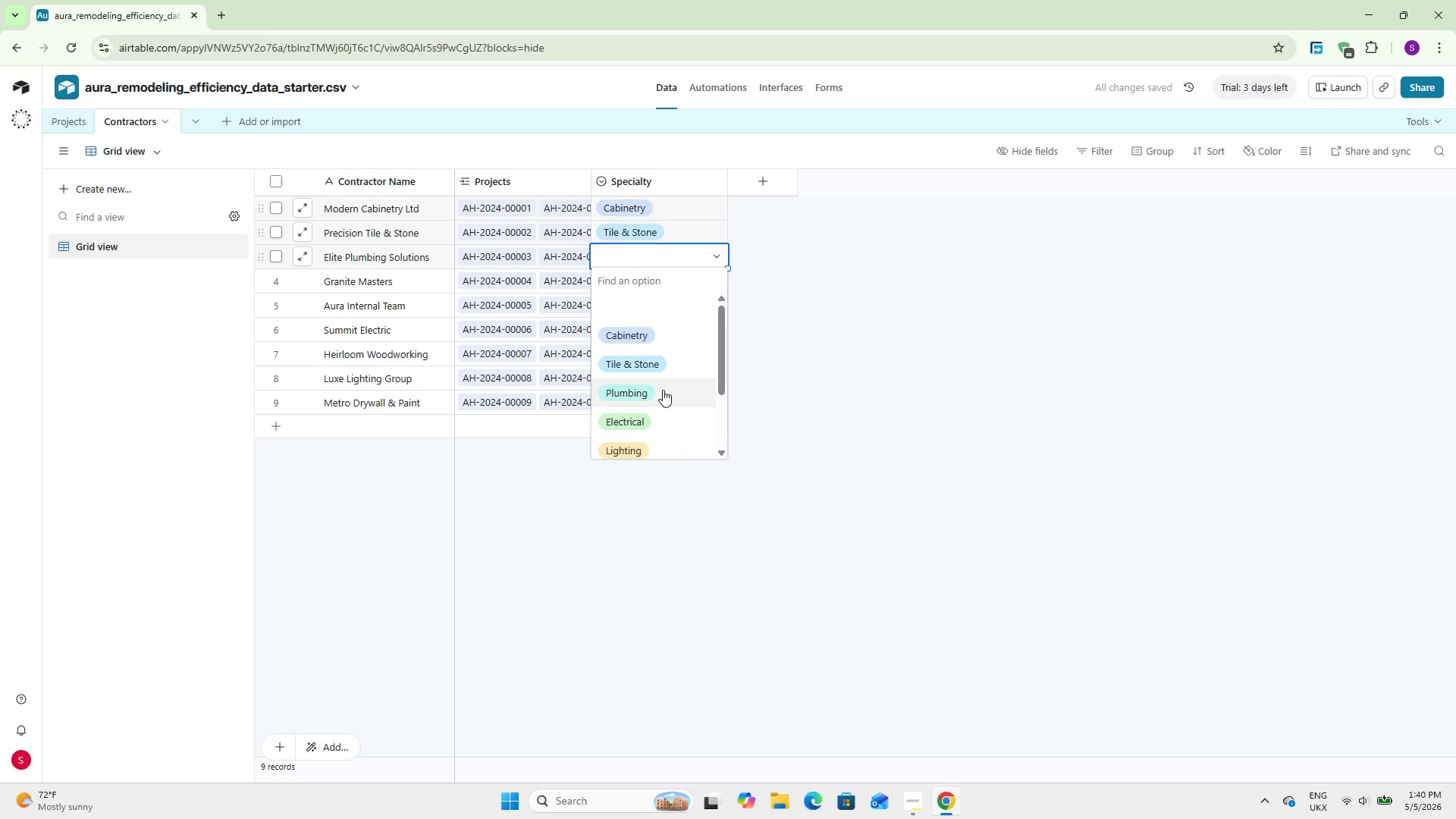 
left_click([663, 391])
 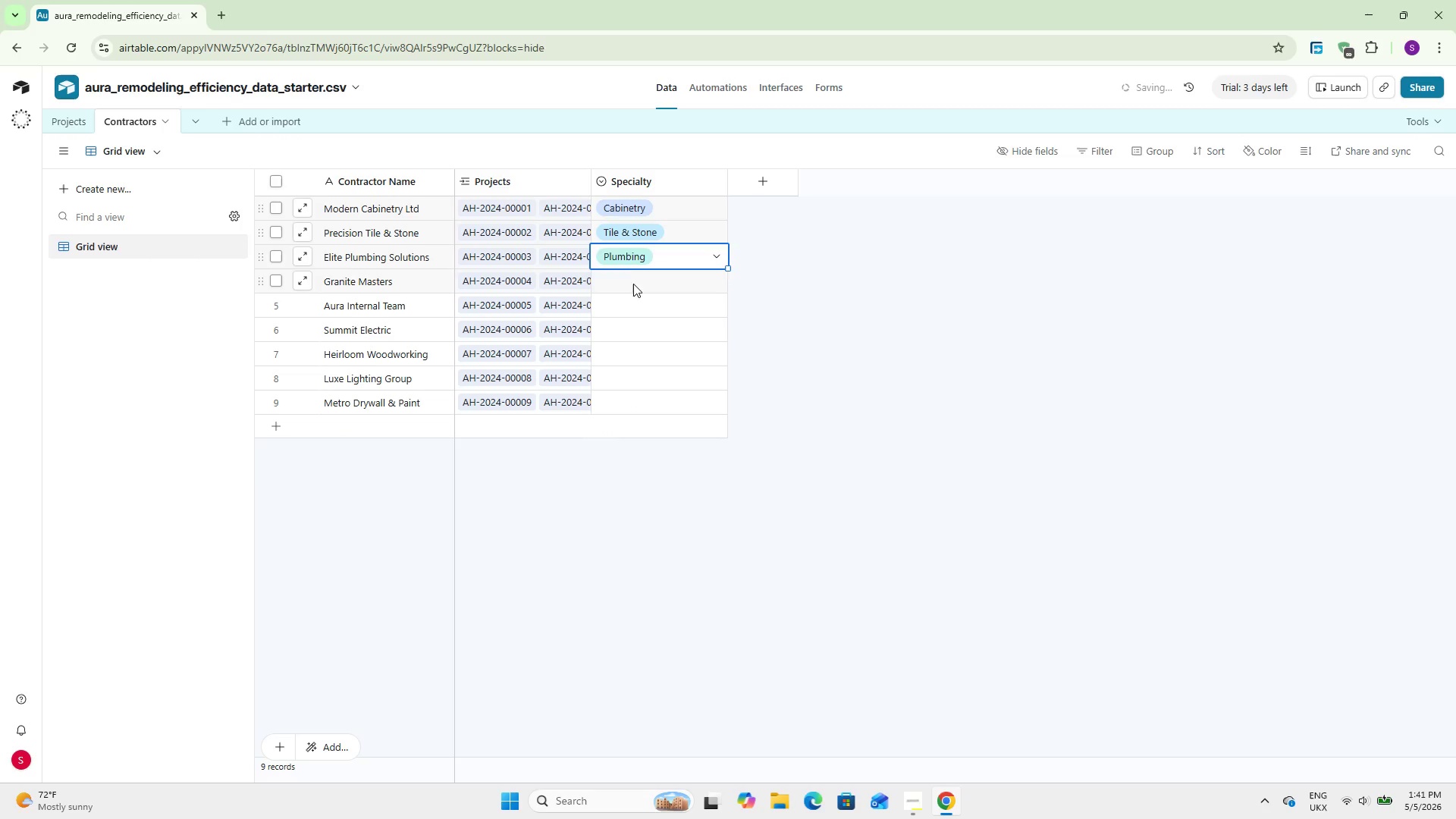 
double_click([633, 284])
 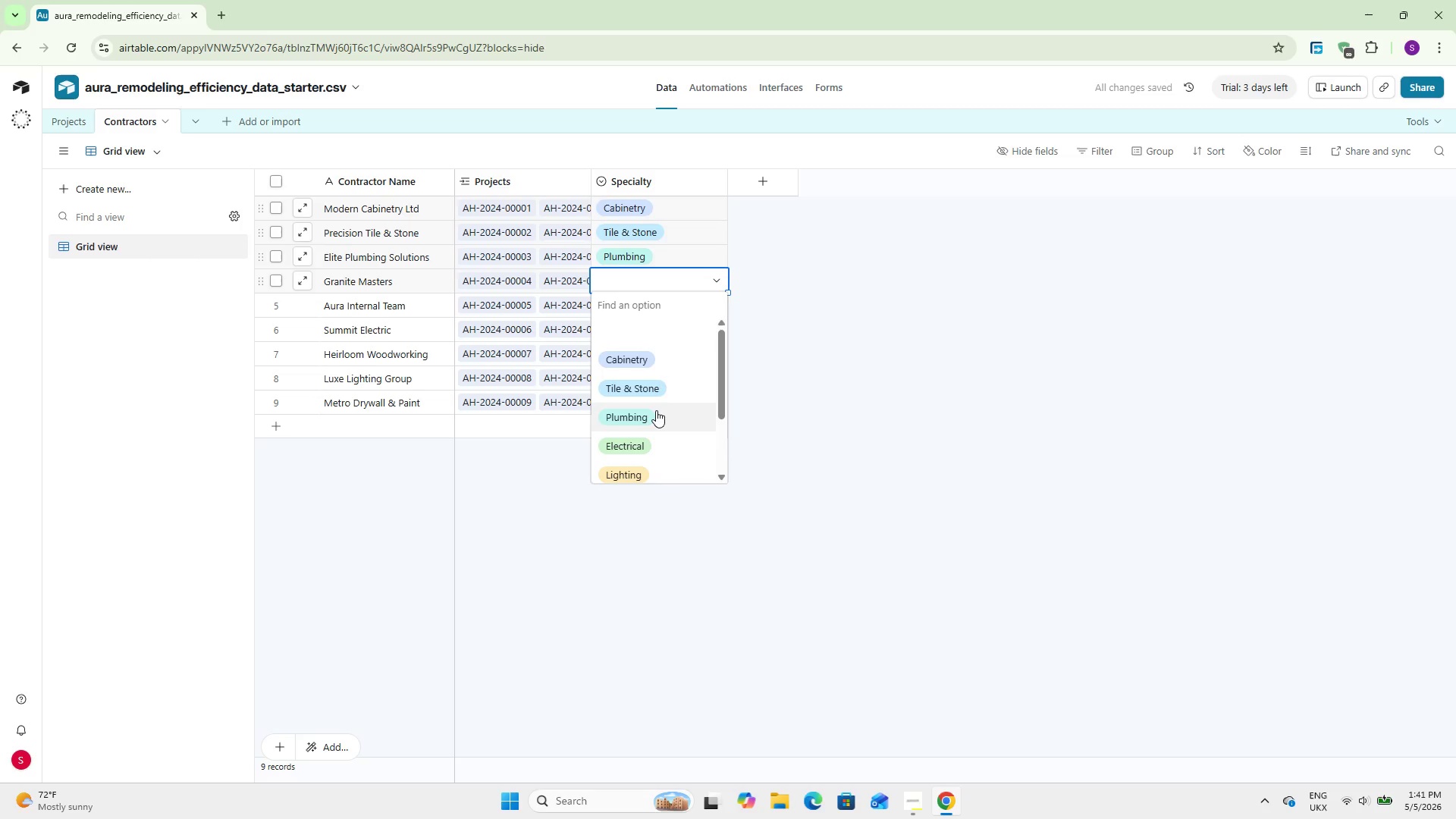 
scroll: coordinate [656, 410], scroll_direction: down, amount: 2.0
 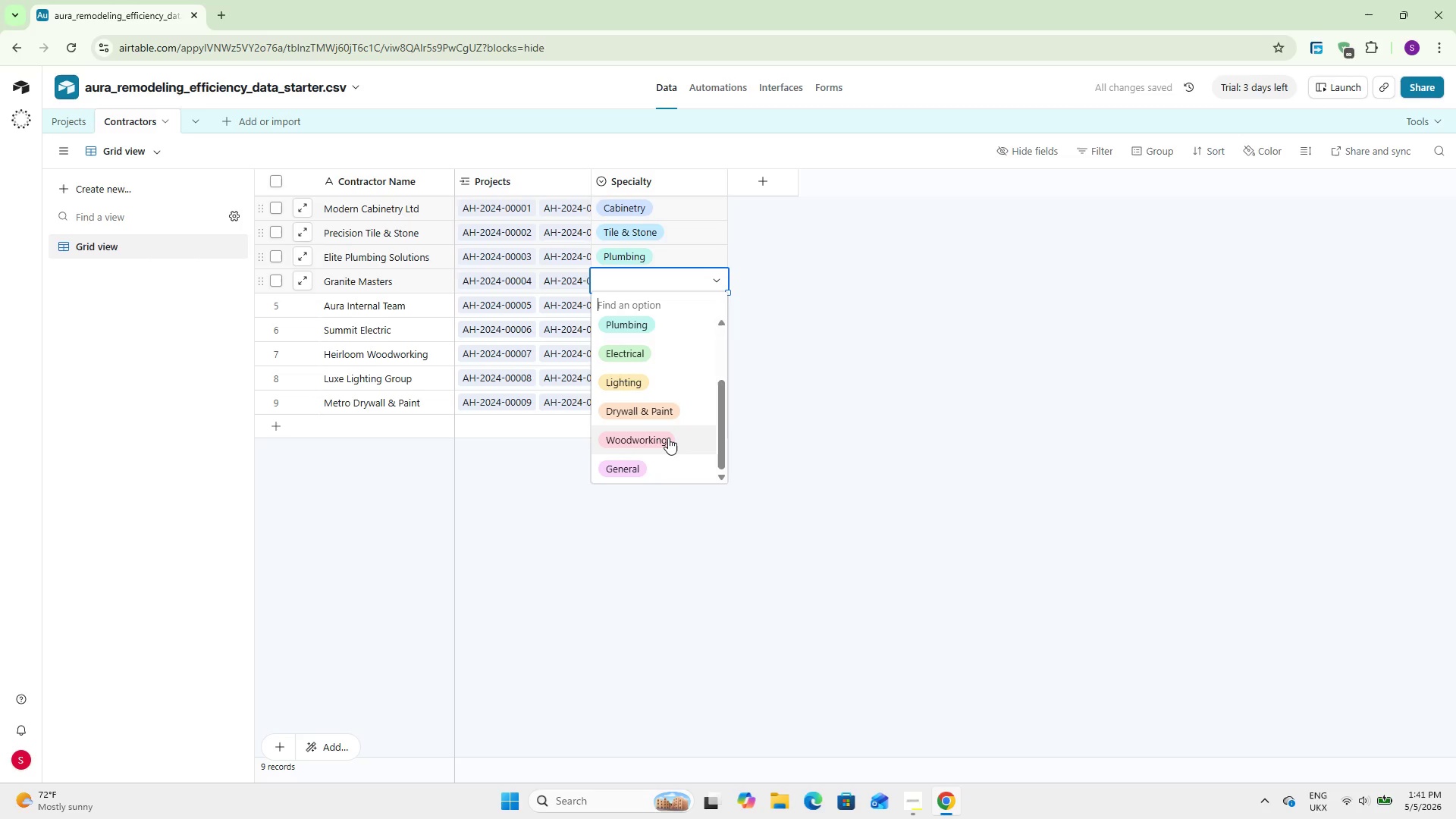 
scroll: coordinate [661, 437], scroll_direction: up, amount: 3.0
 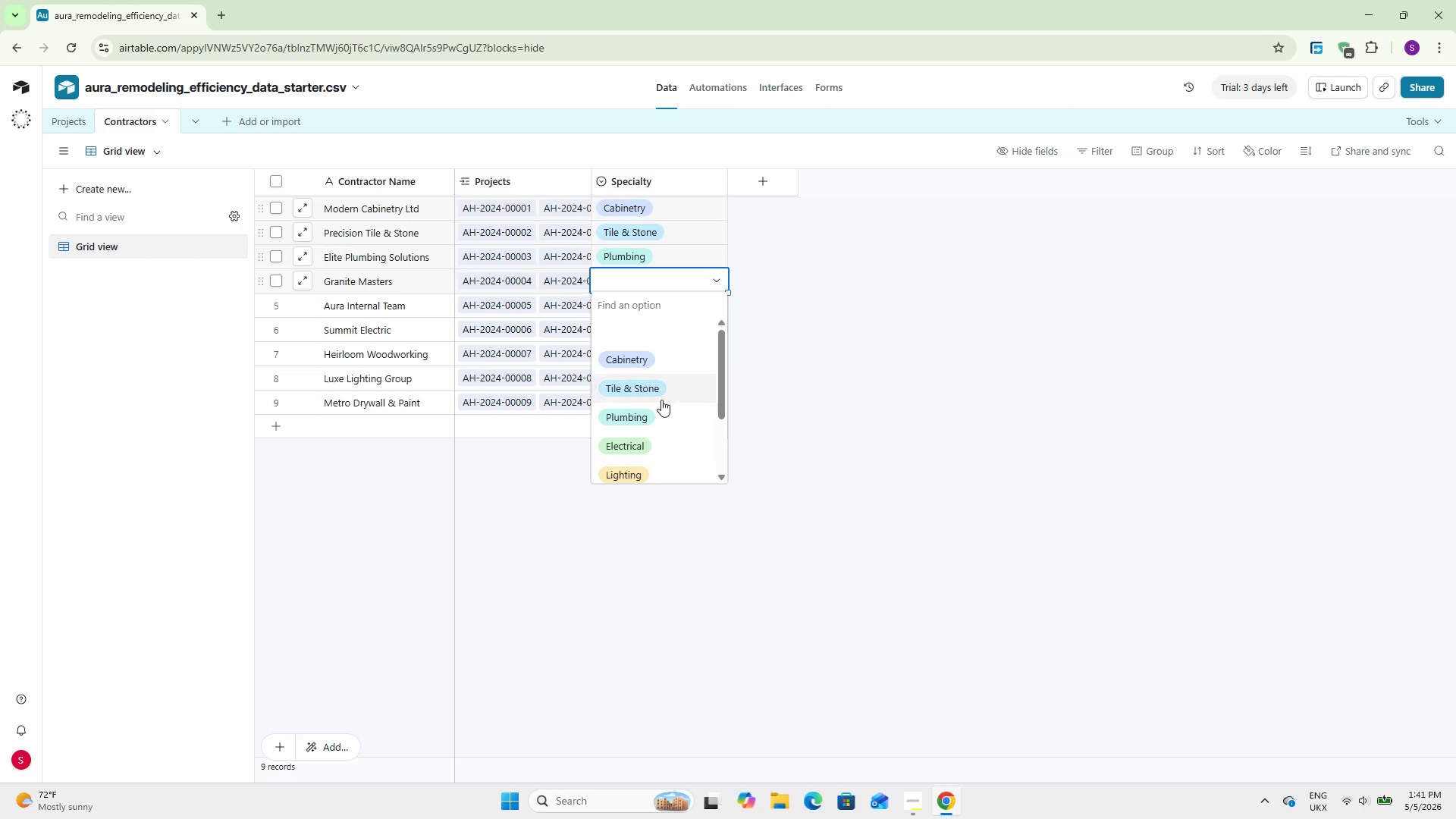 
left_click([661, 400])
 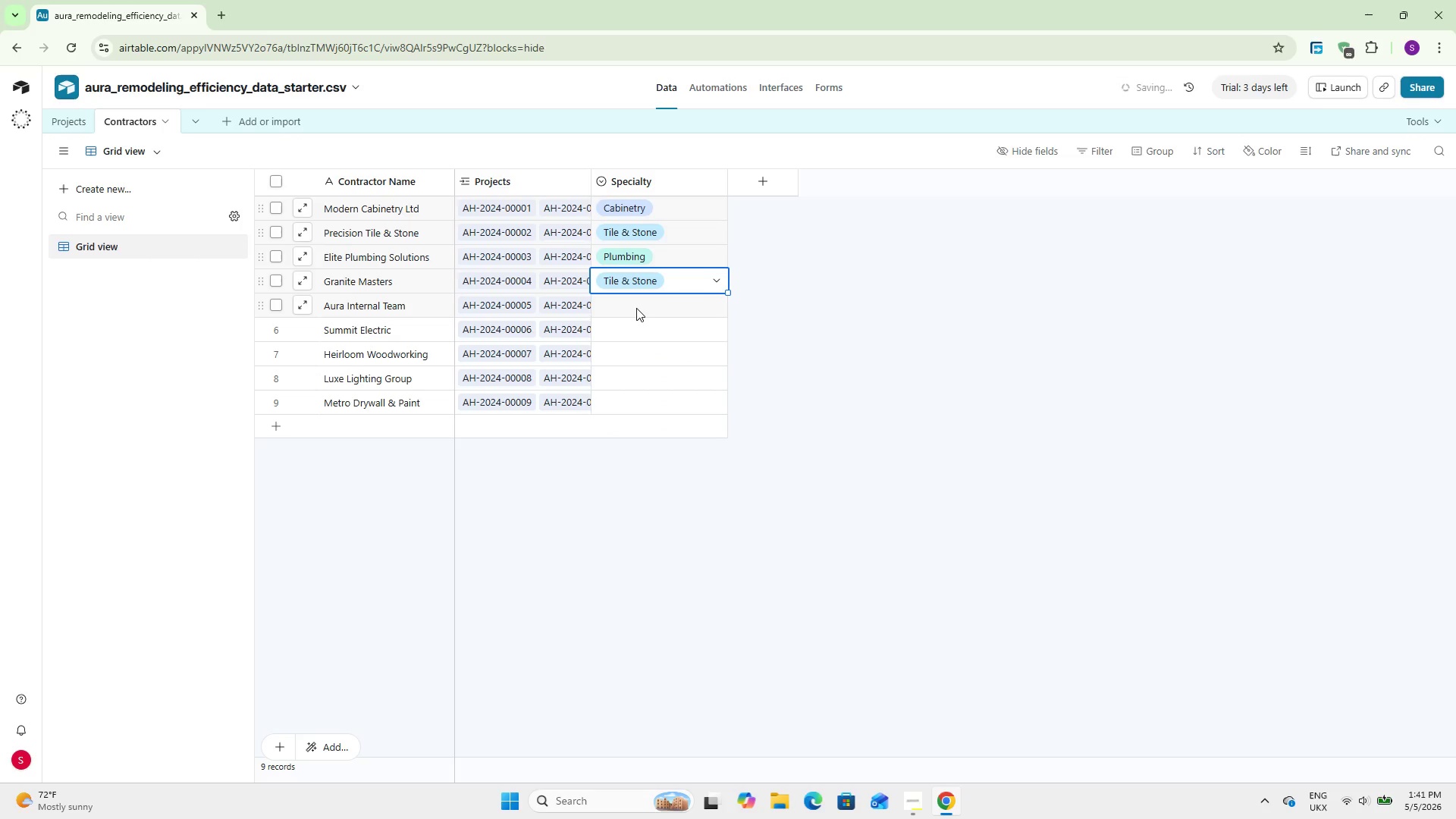 
double_click([636, 308])
 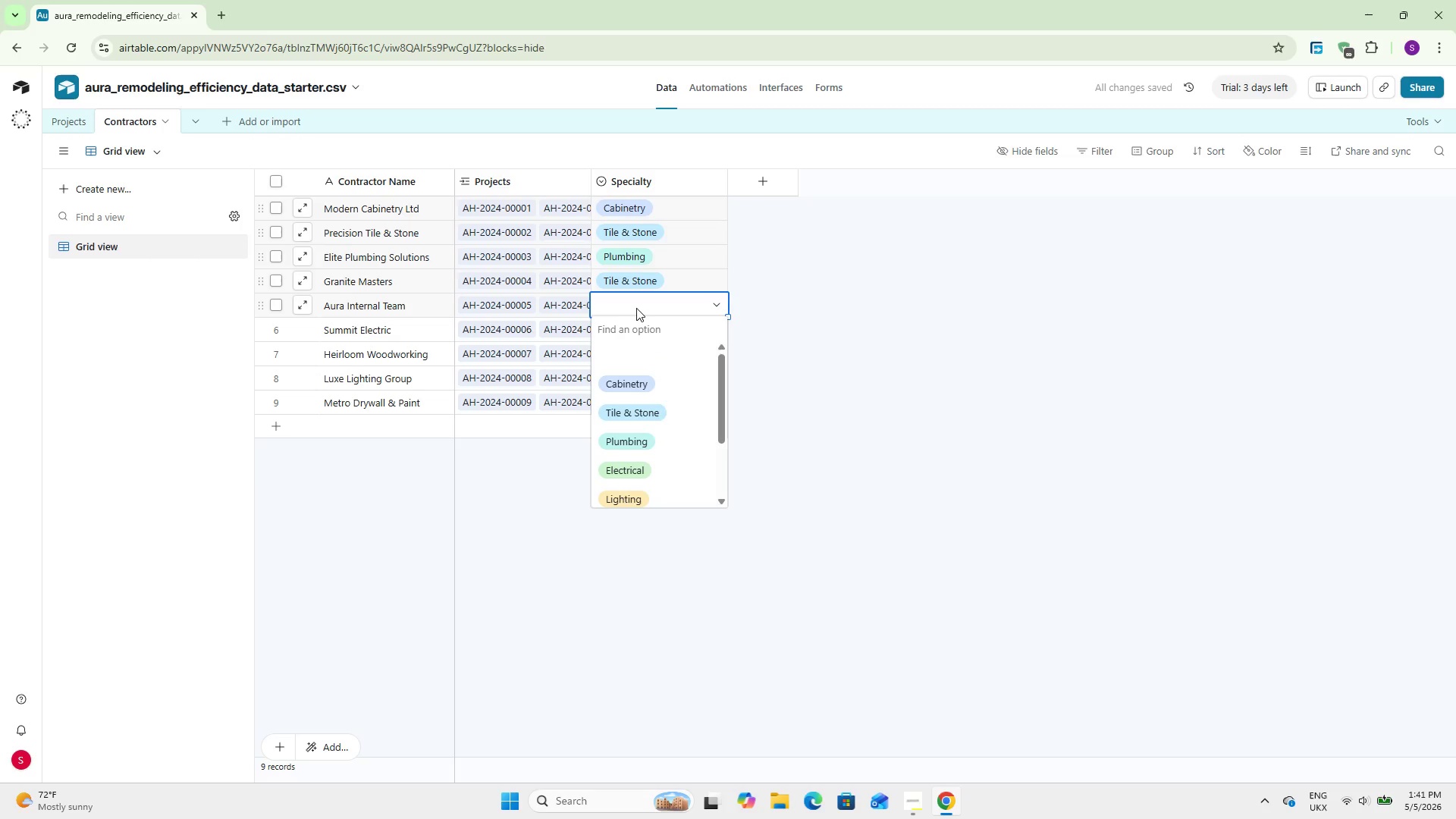 
scroll: coordinate [661, 444], scroll_direction: down, amount: 5.0
 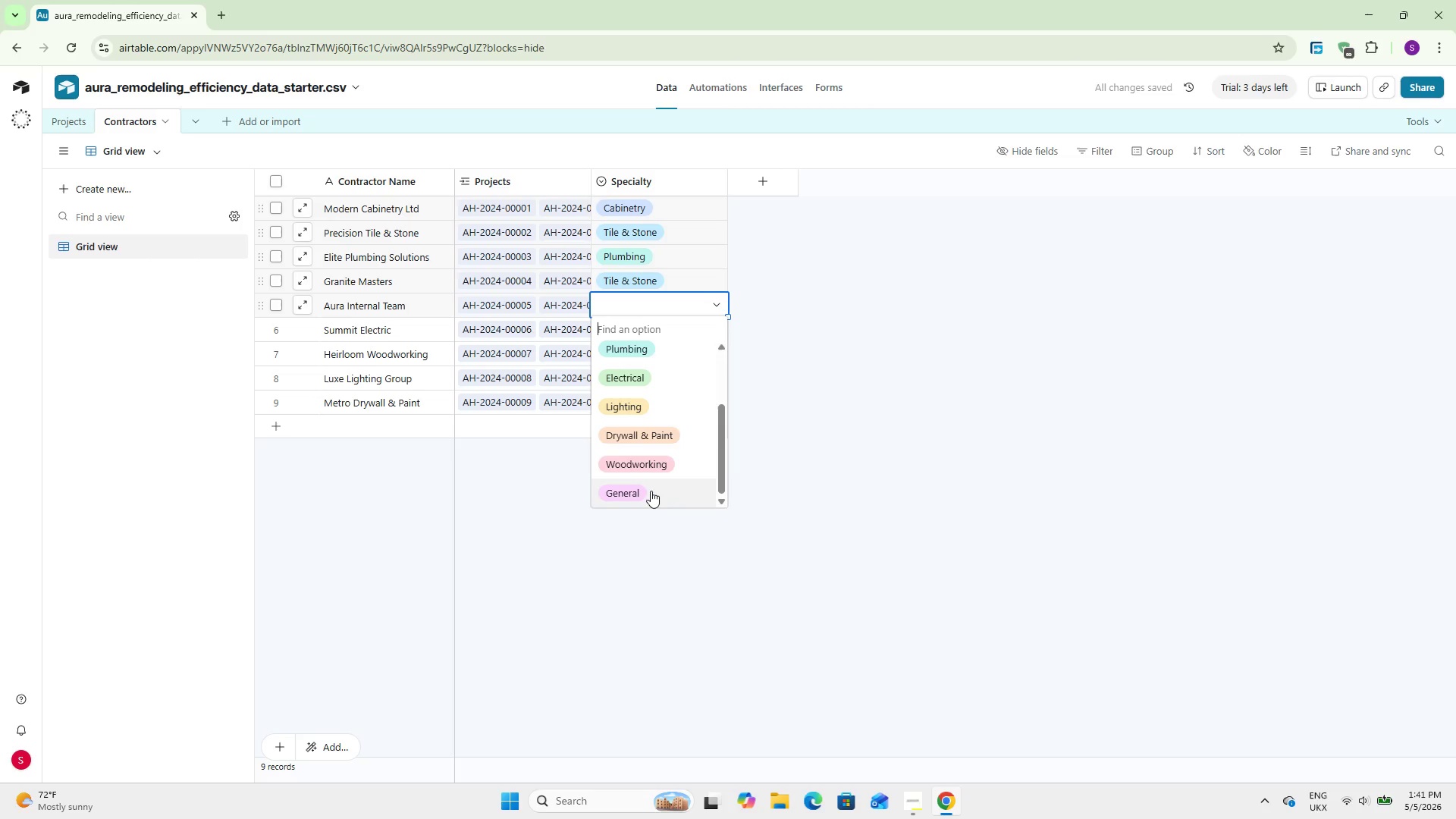 
left_click([651, 491])
 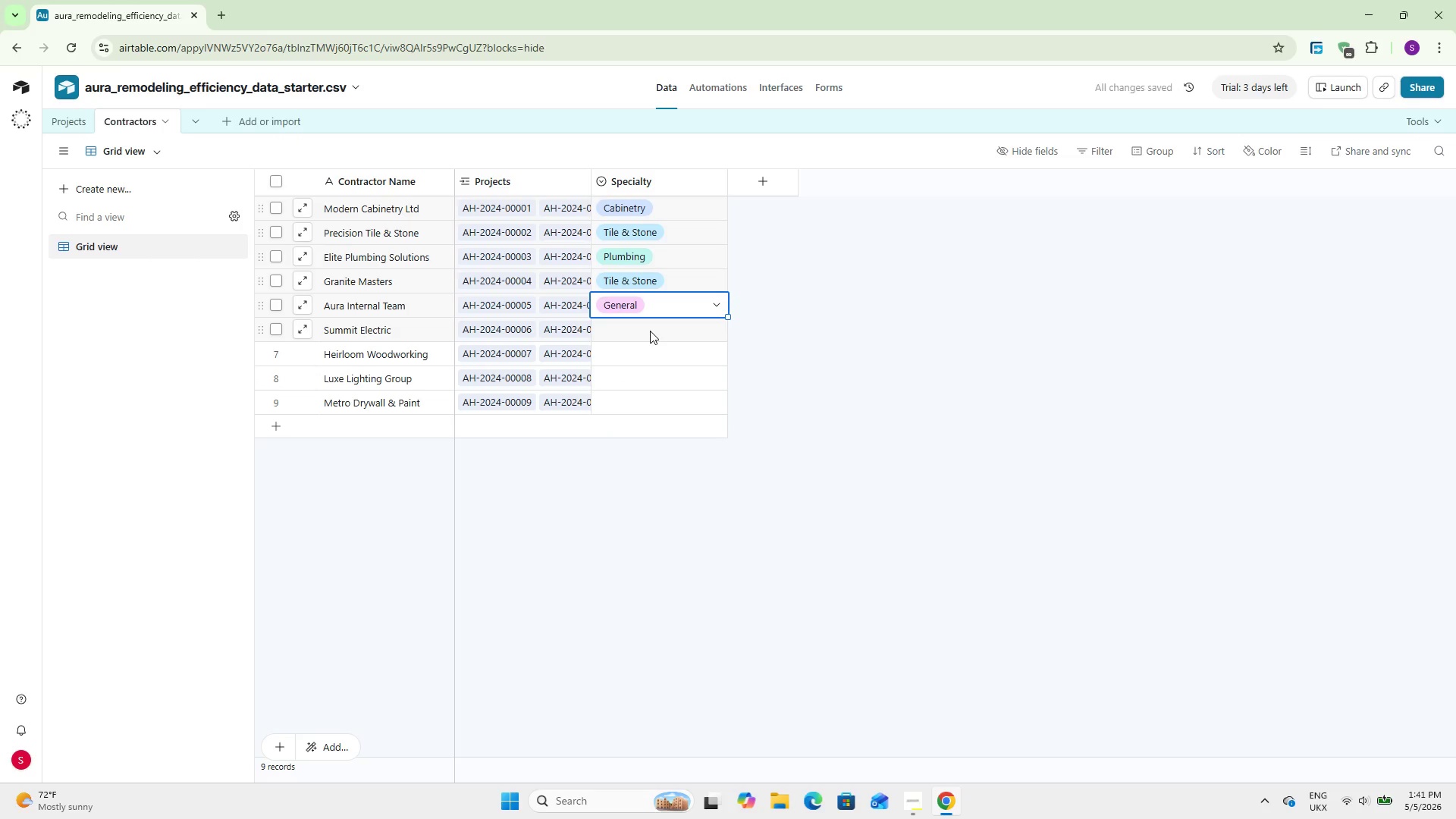 
double_click([650, 331])
 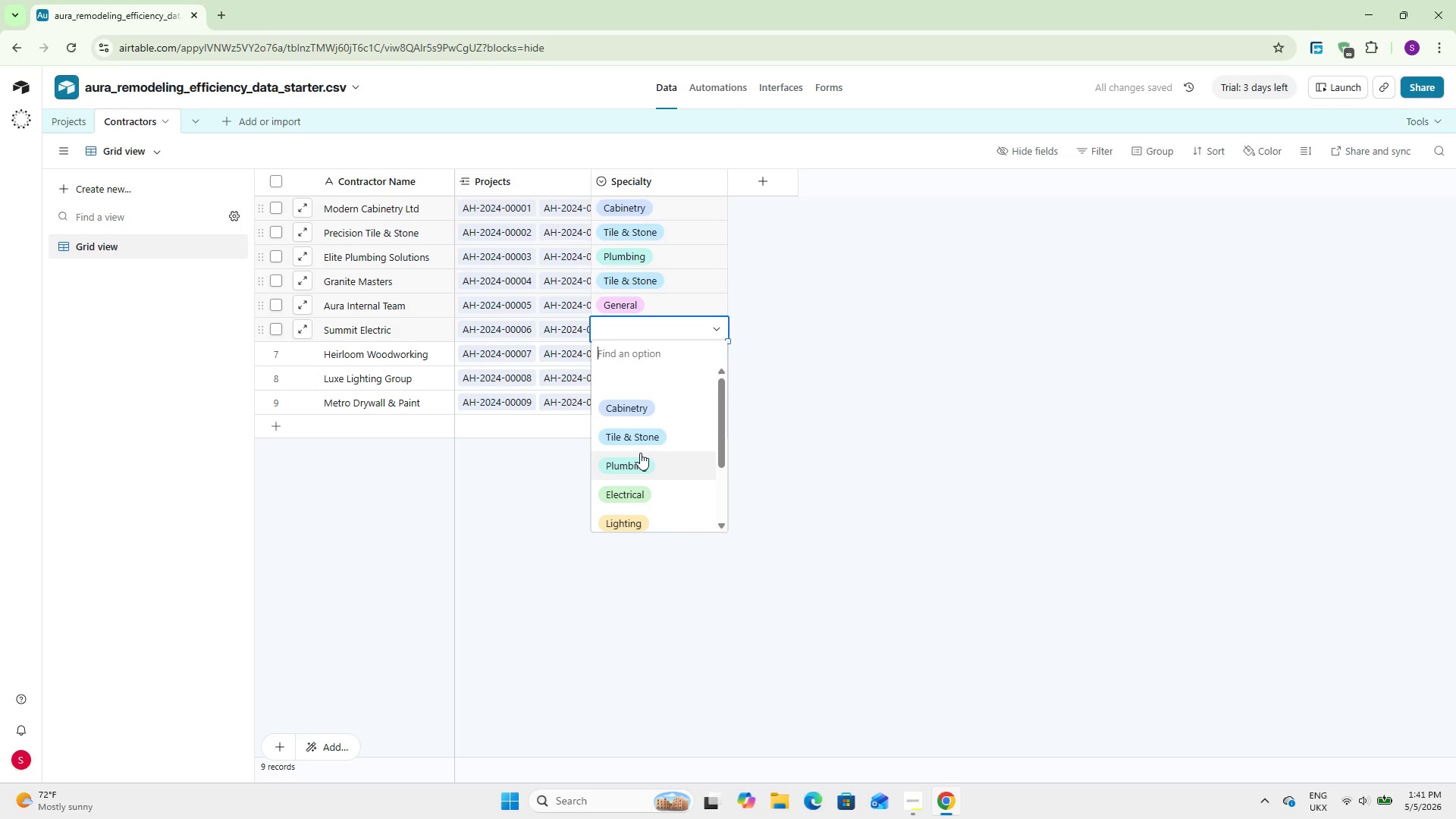 
scroll: coordinate [640, 453], scroll_direction: down, amount: 1.0
 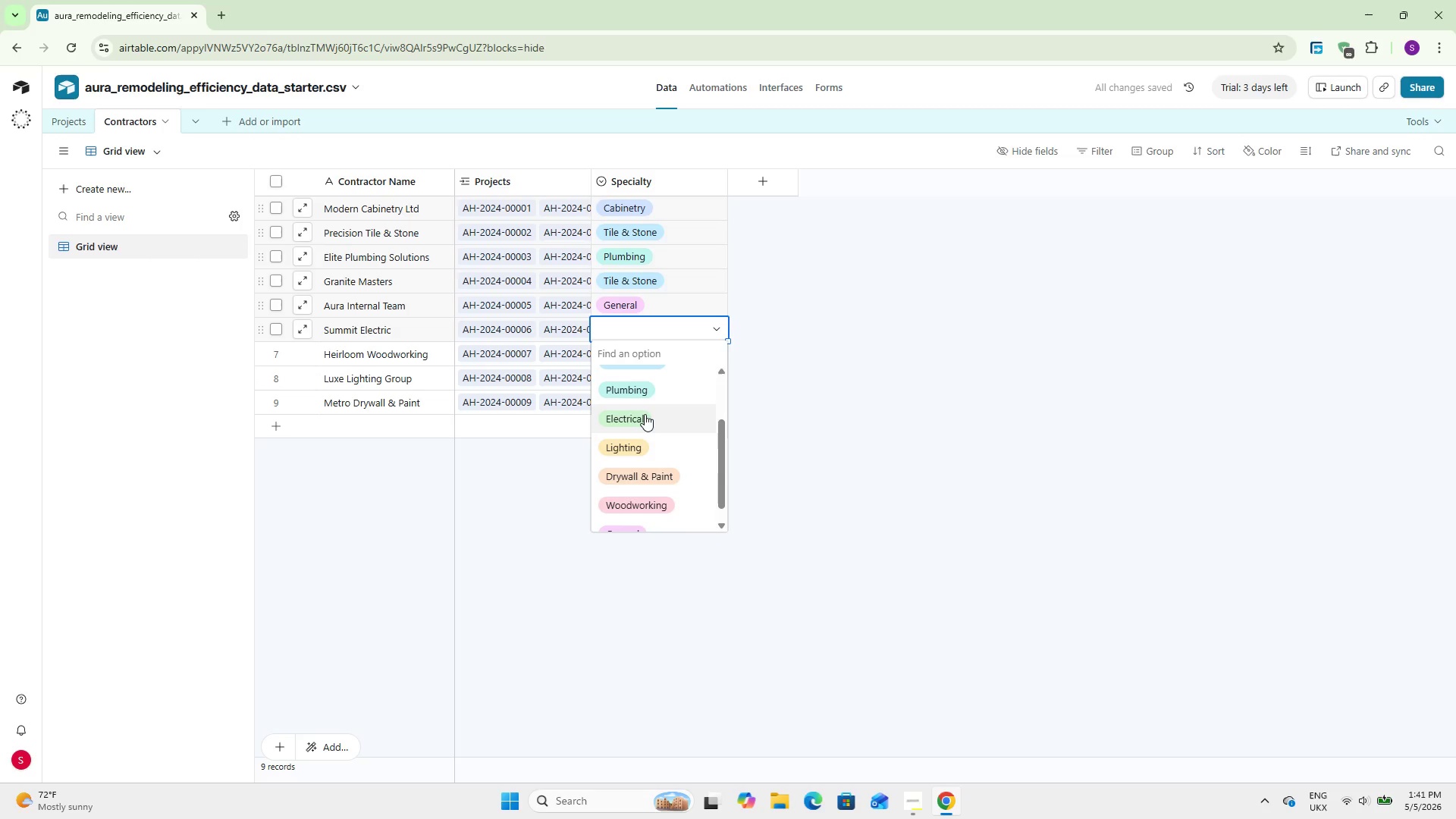 
left_click([645, 414])
 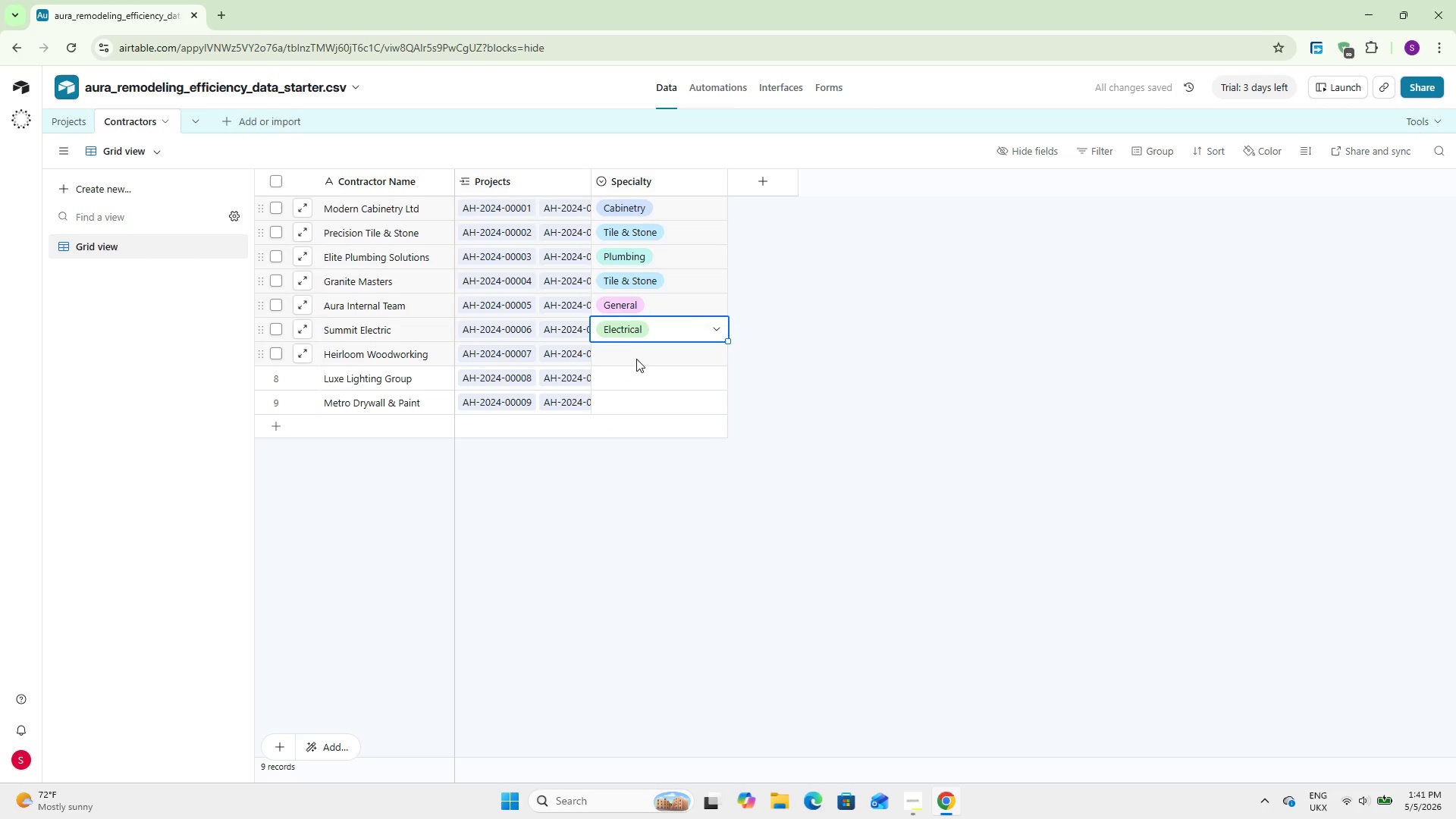 
double_click([636, 359])
 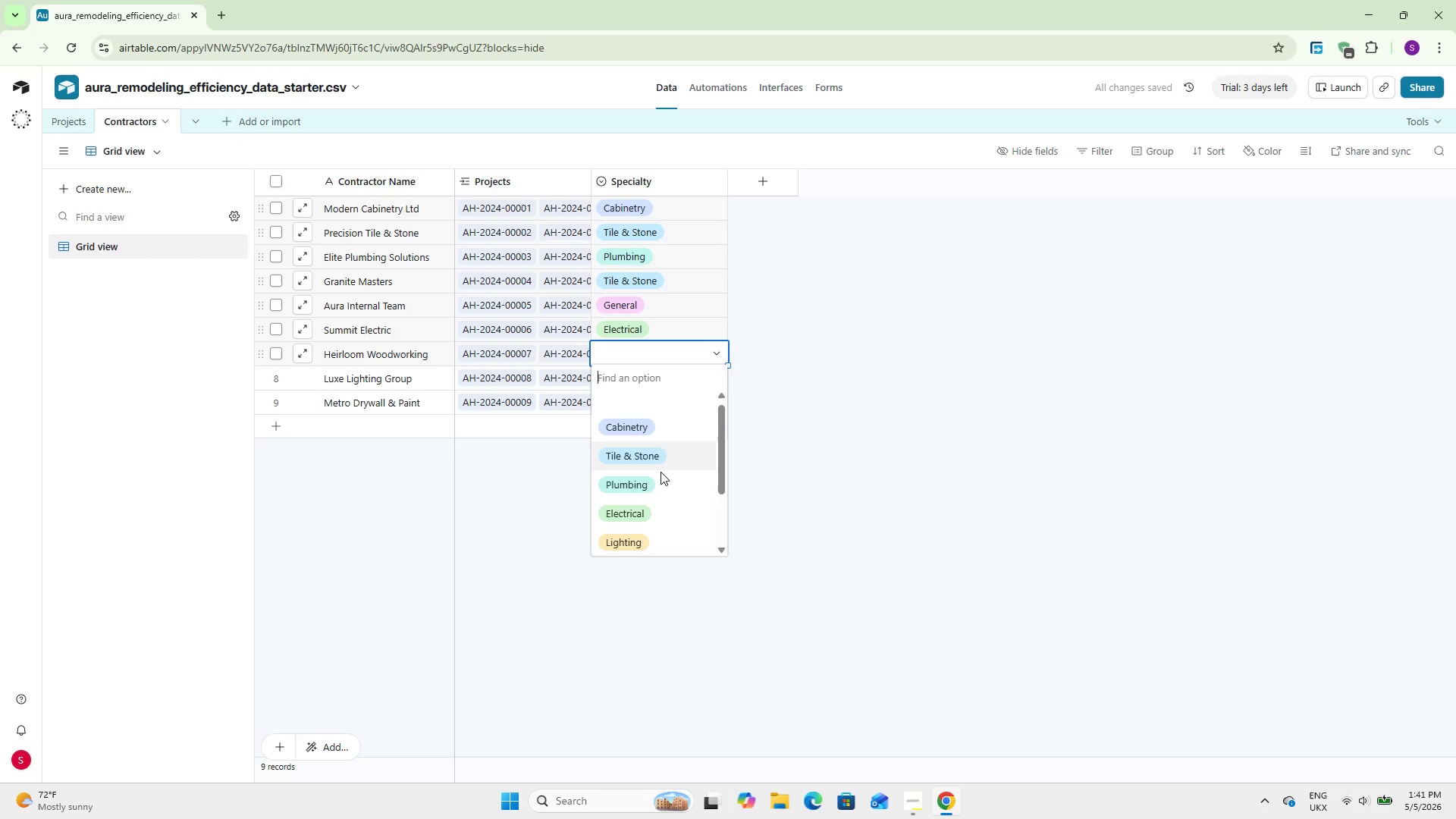 
scroll: coordinate [661, 472], scroll_direction: down, amount: 5.0
 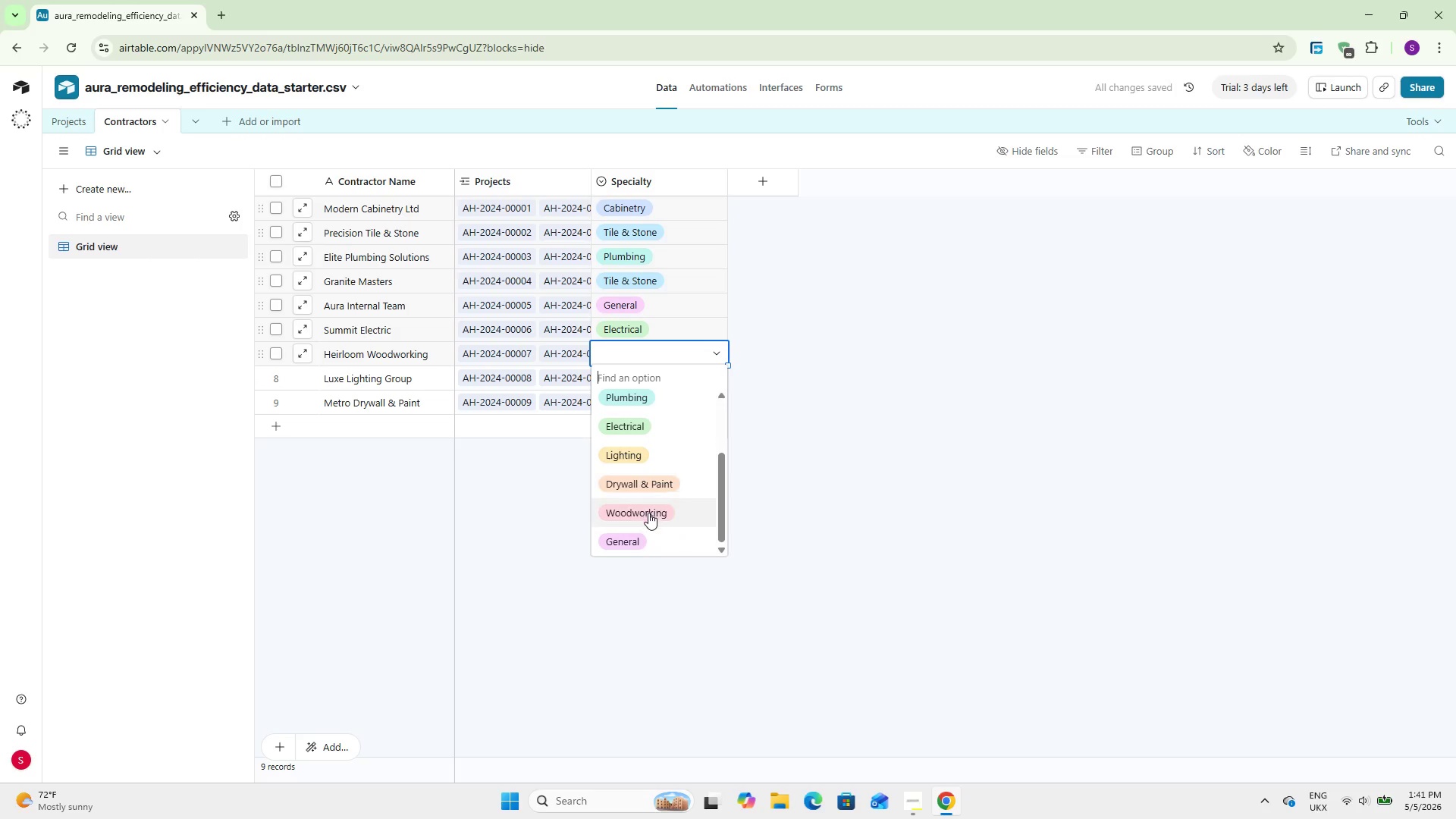 
left_click([648, 513])
 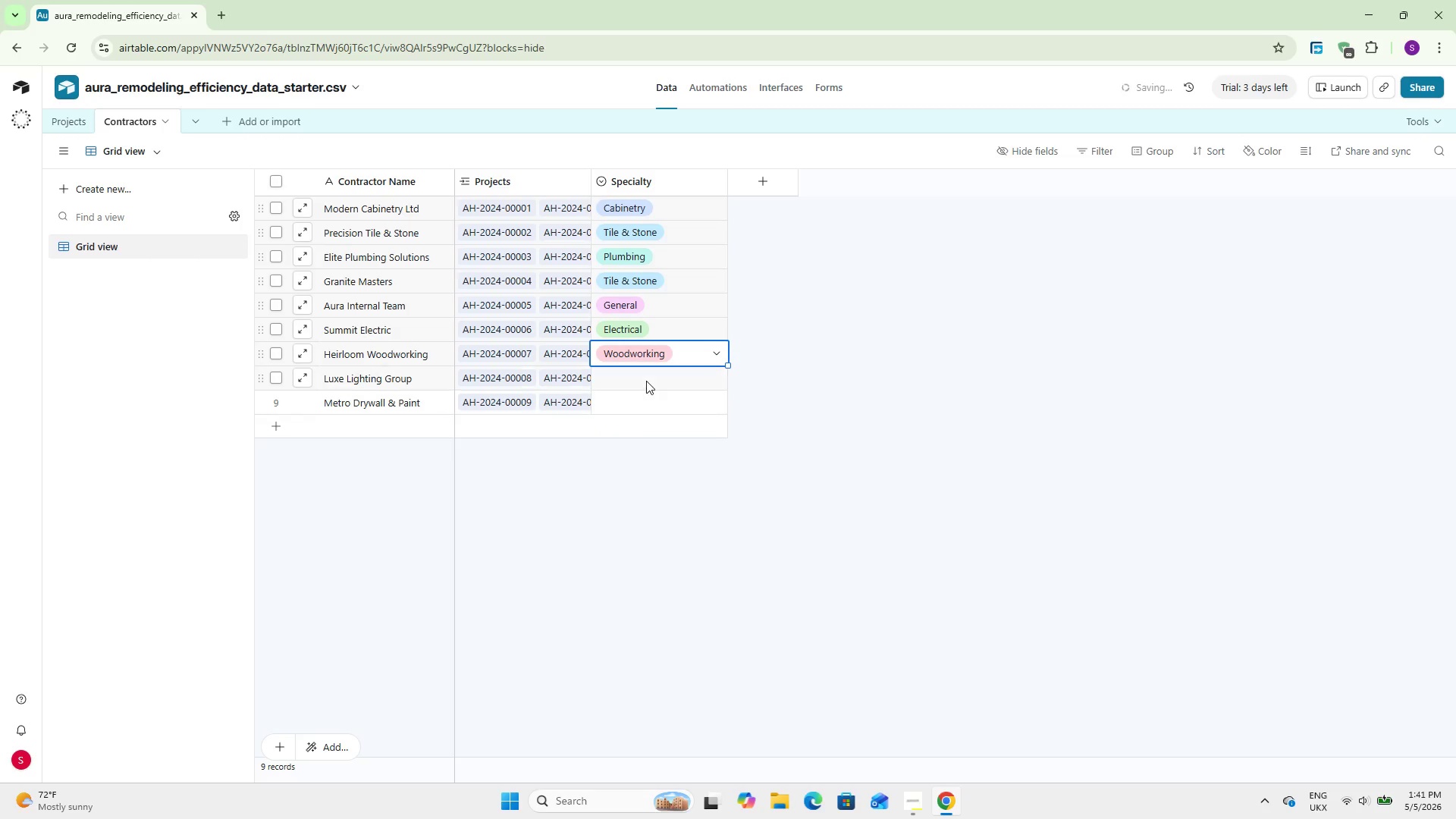 
double_click([646, 381])
 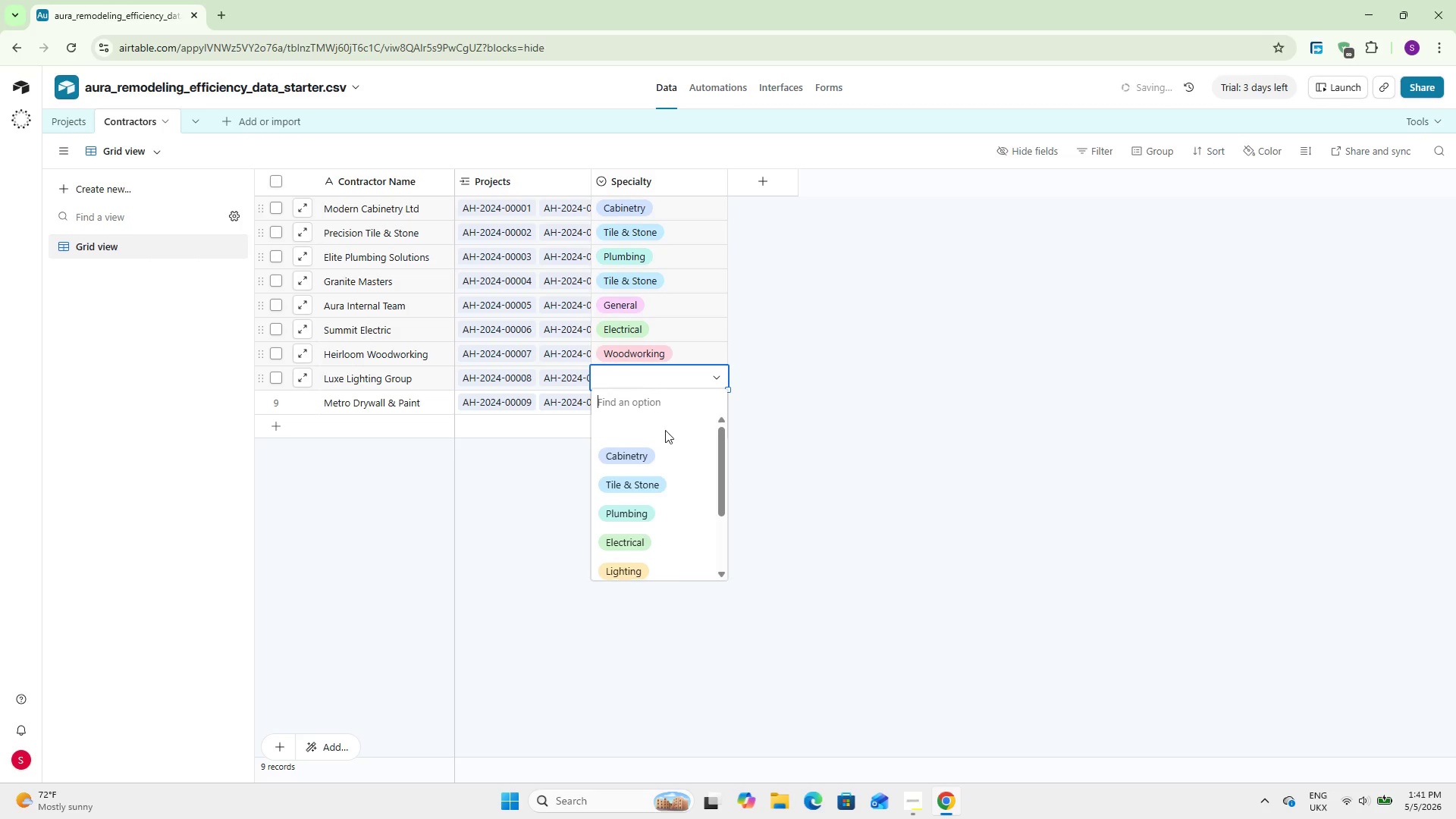 
scroll: coordinate [665, 431], scroll_direction: down, amount: 6.0
 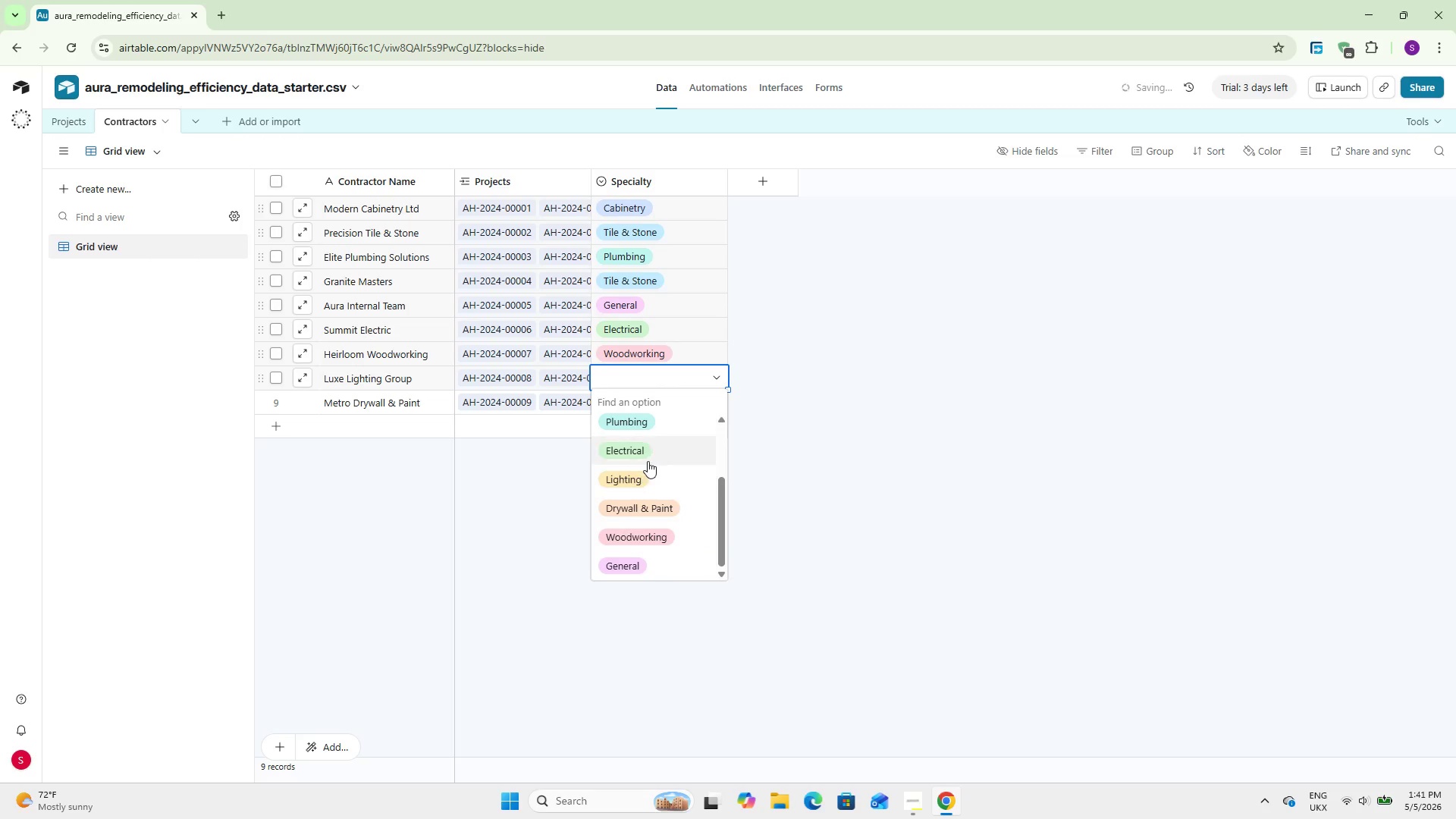 
left_click([654, 482])
 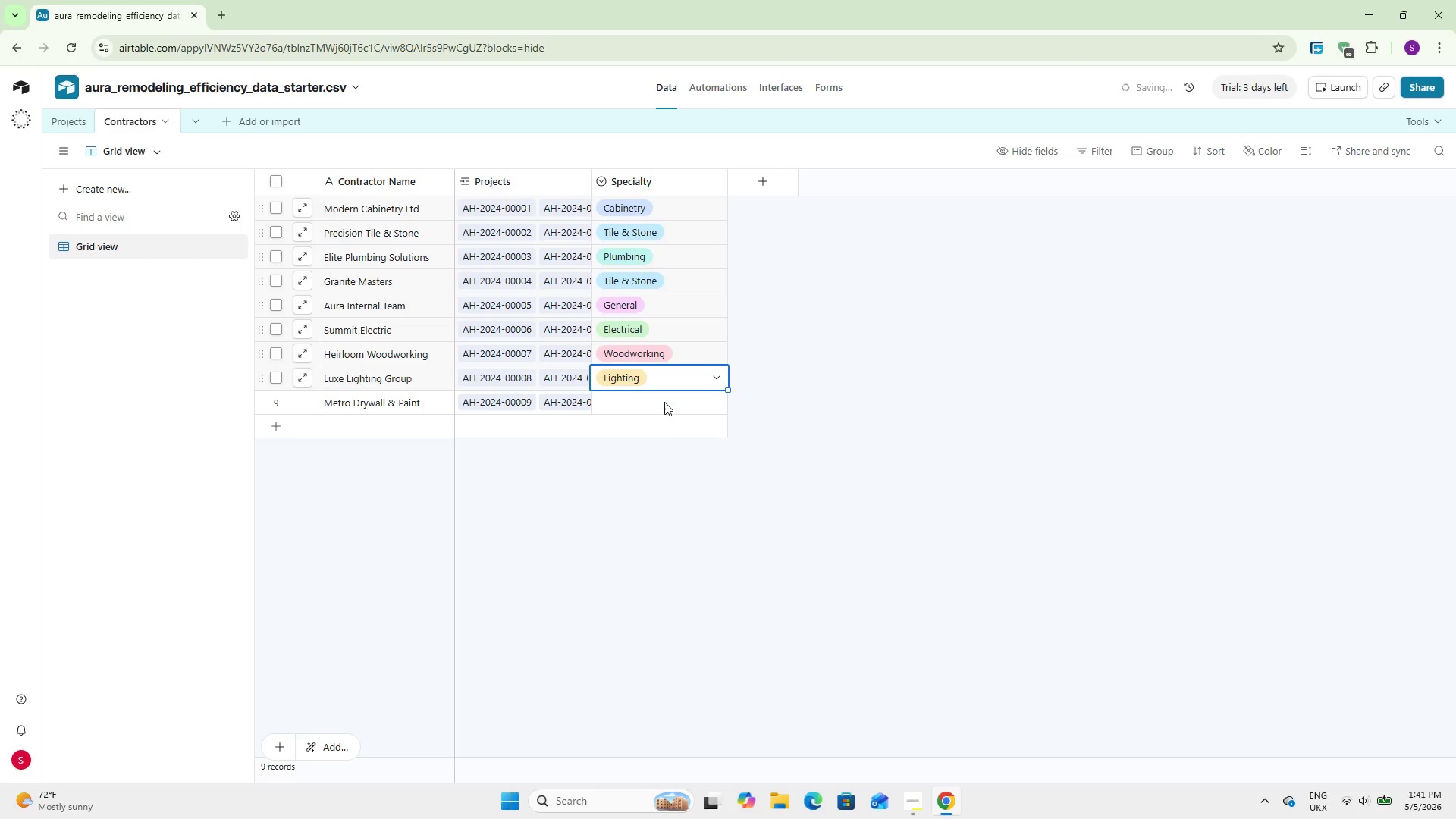 
double_click([665, 401])
 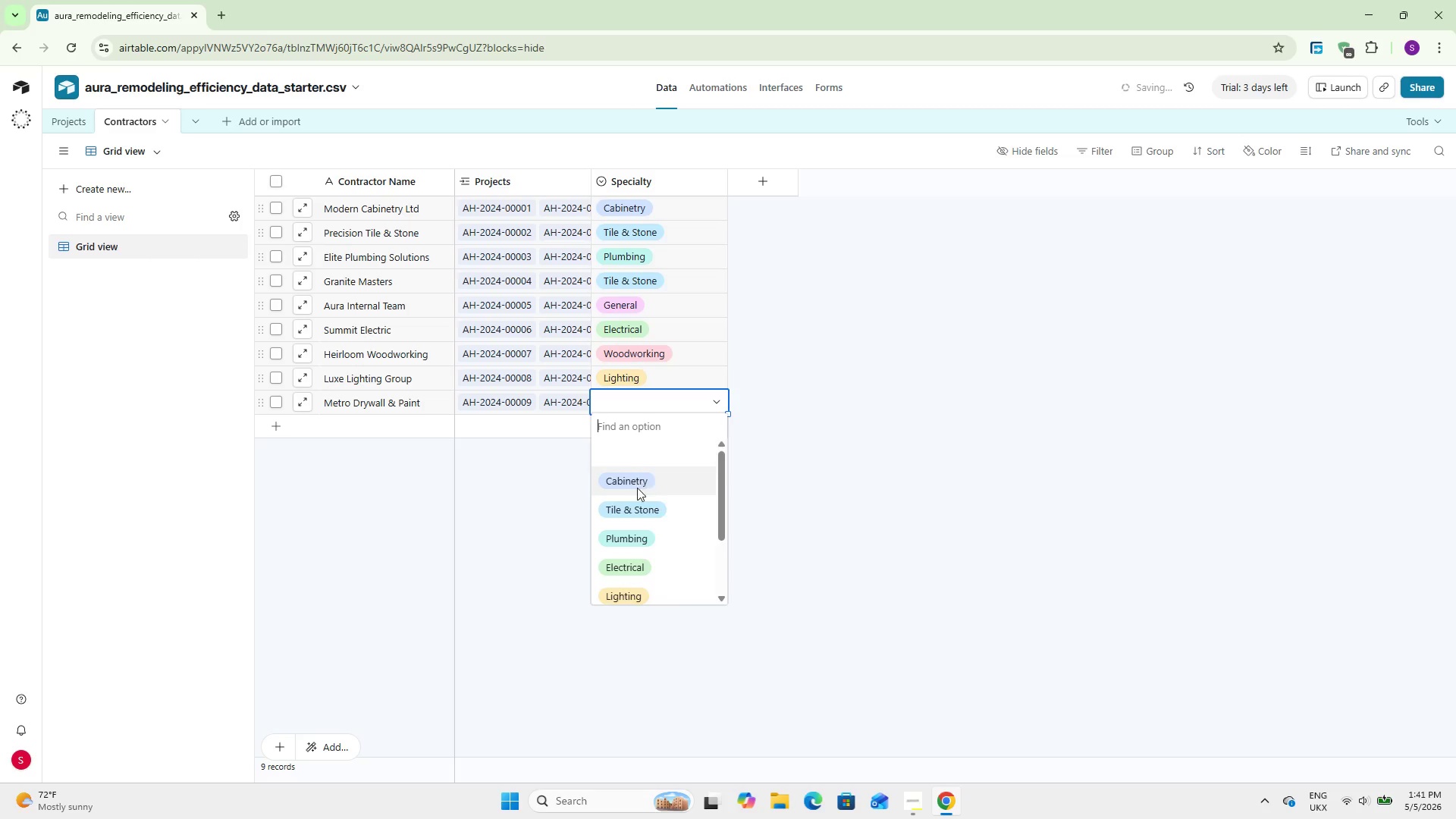 
left_click([645, 538])
 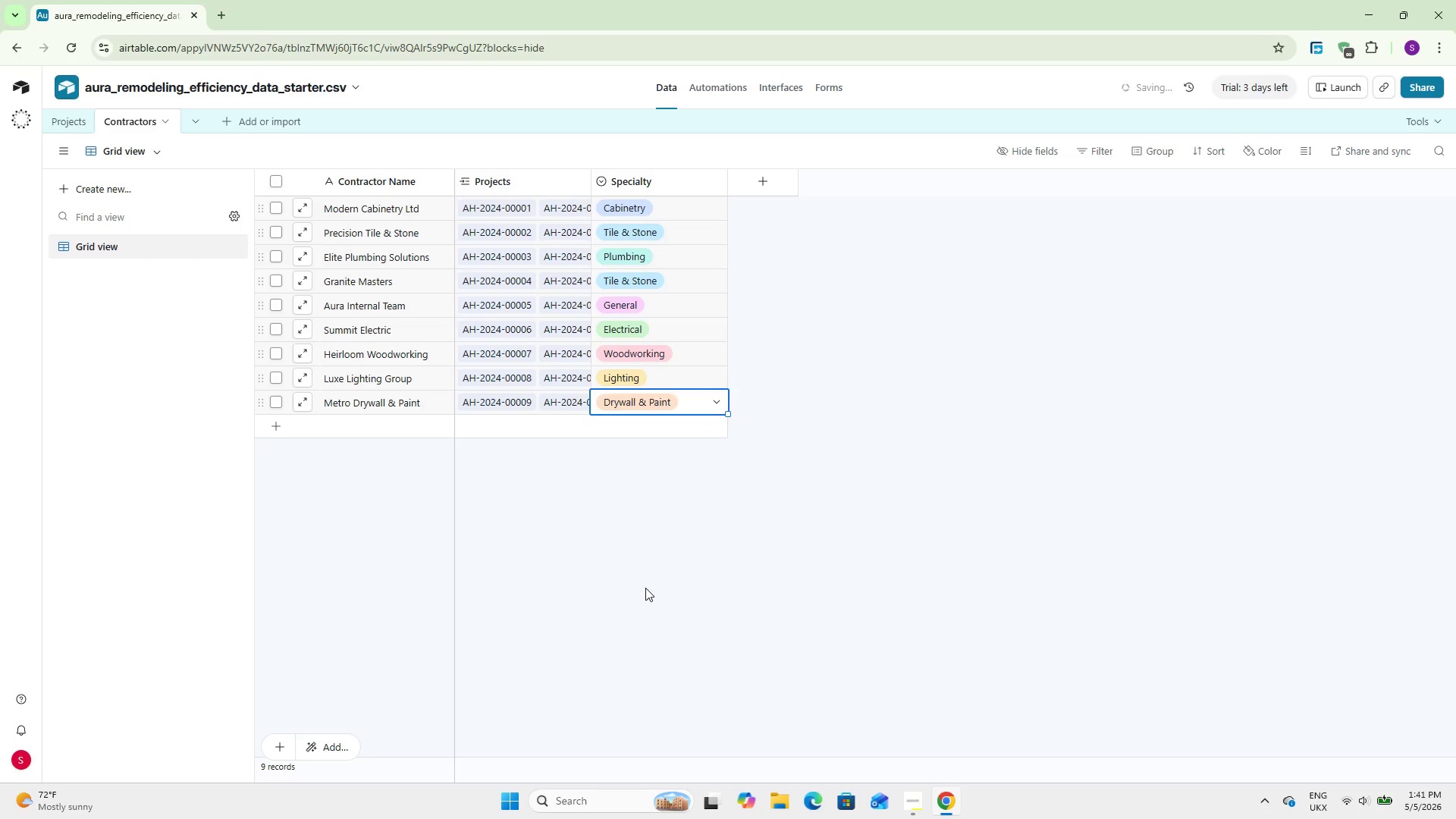 
scroll: coordinate [637, 491], scroll_direction: down, amount: 8.0
 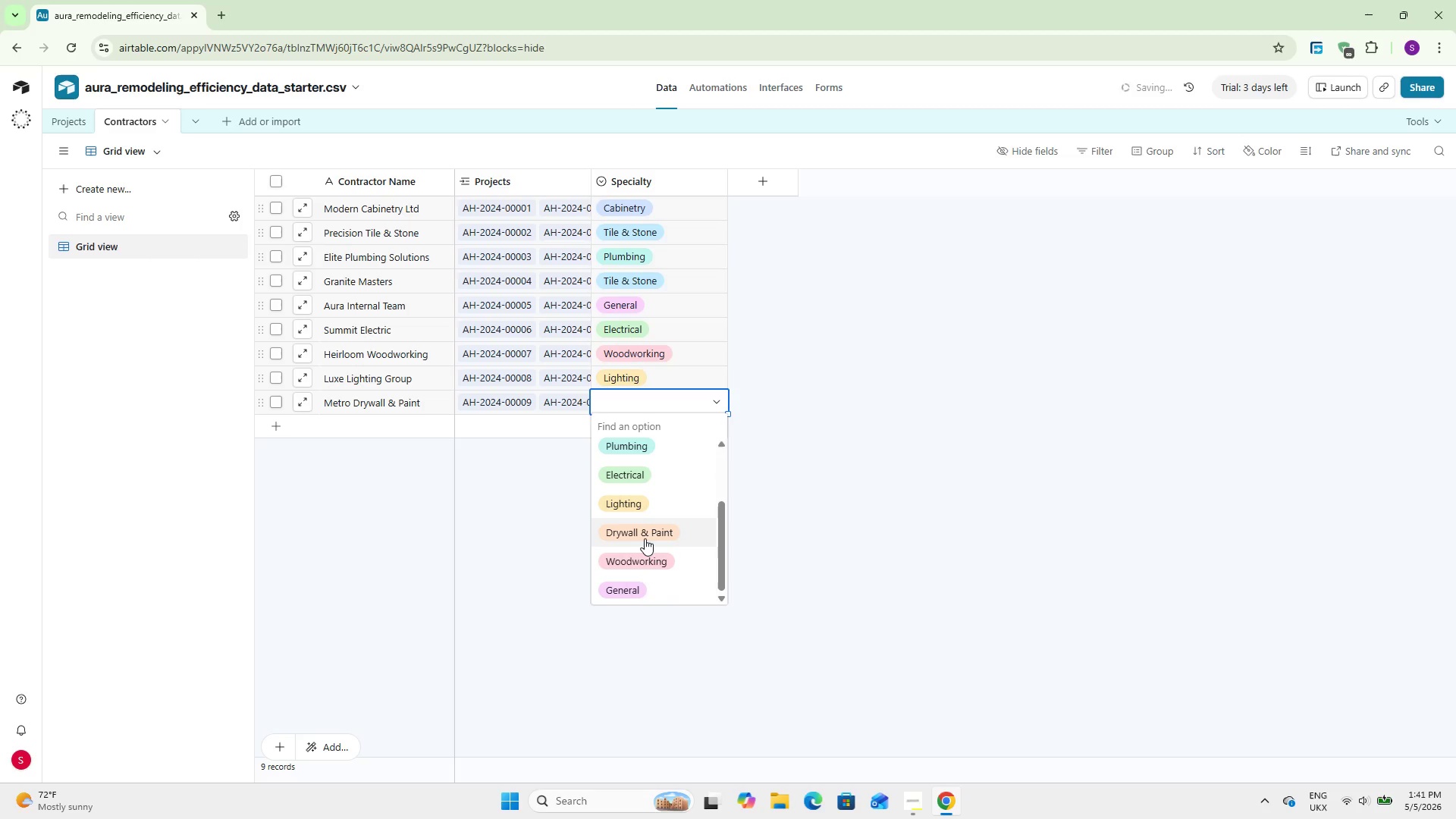 
double_click([645, 588])
 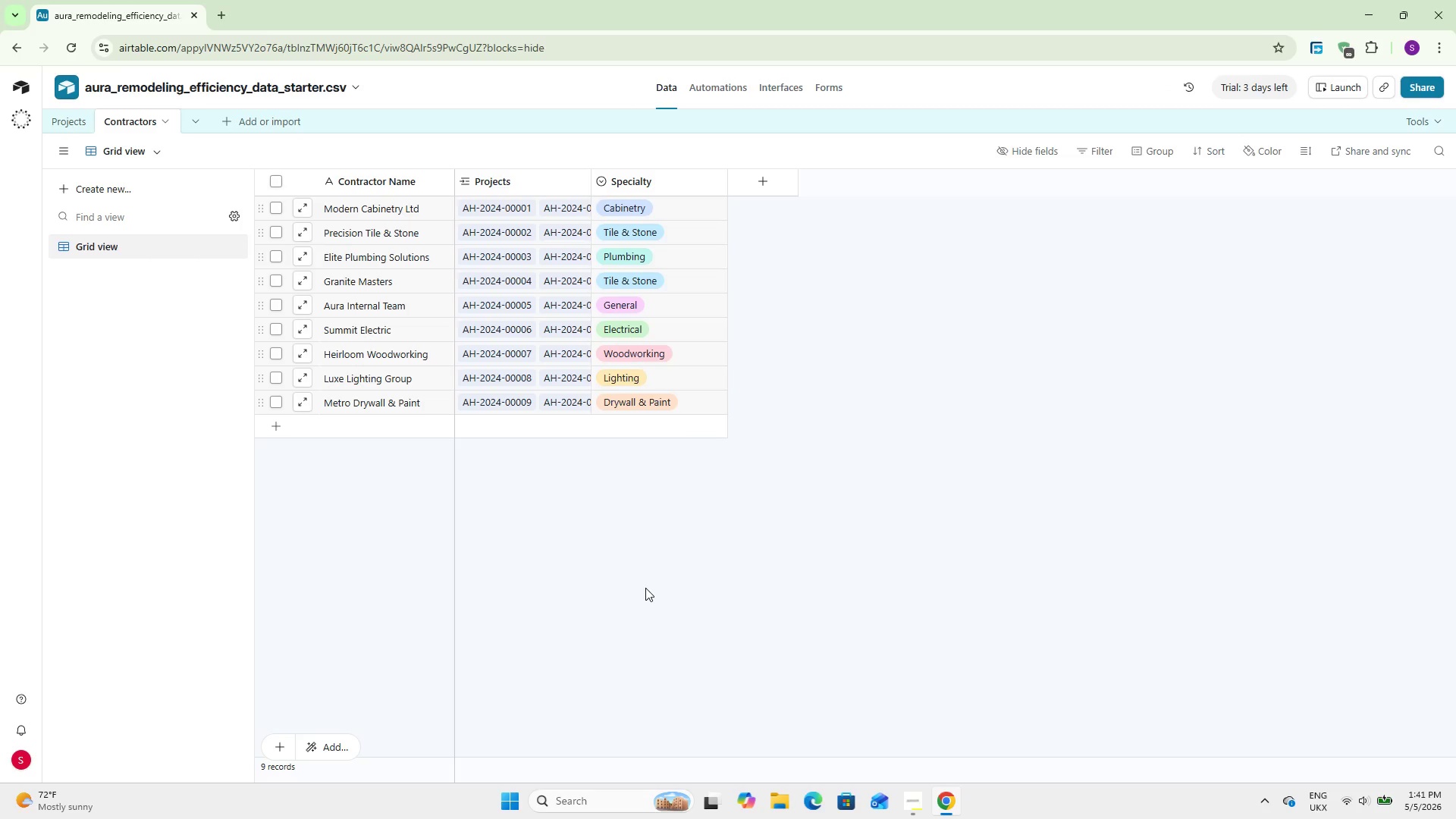 
wait(20.69)
 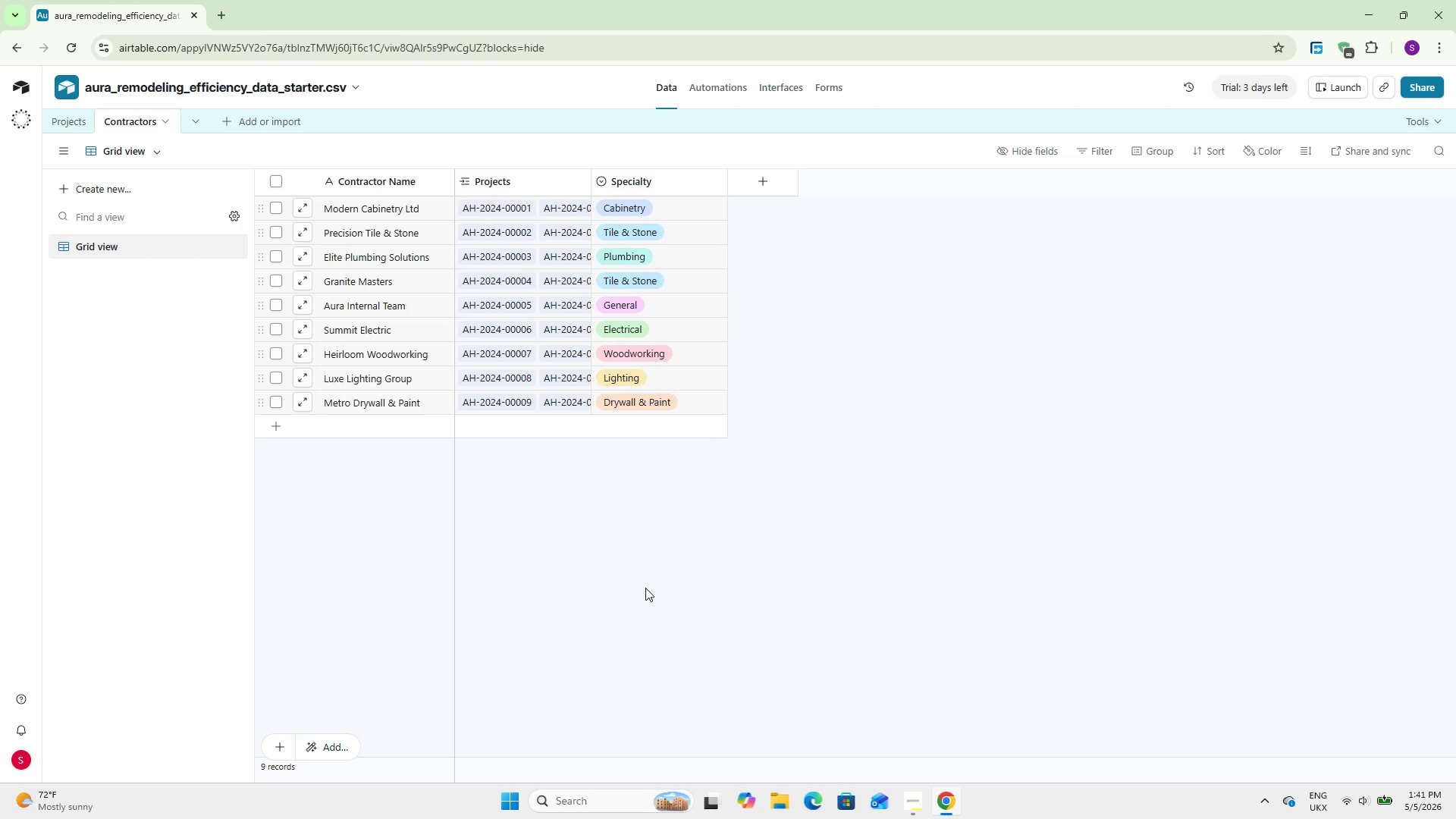 
left_click([63, 126])
 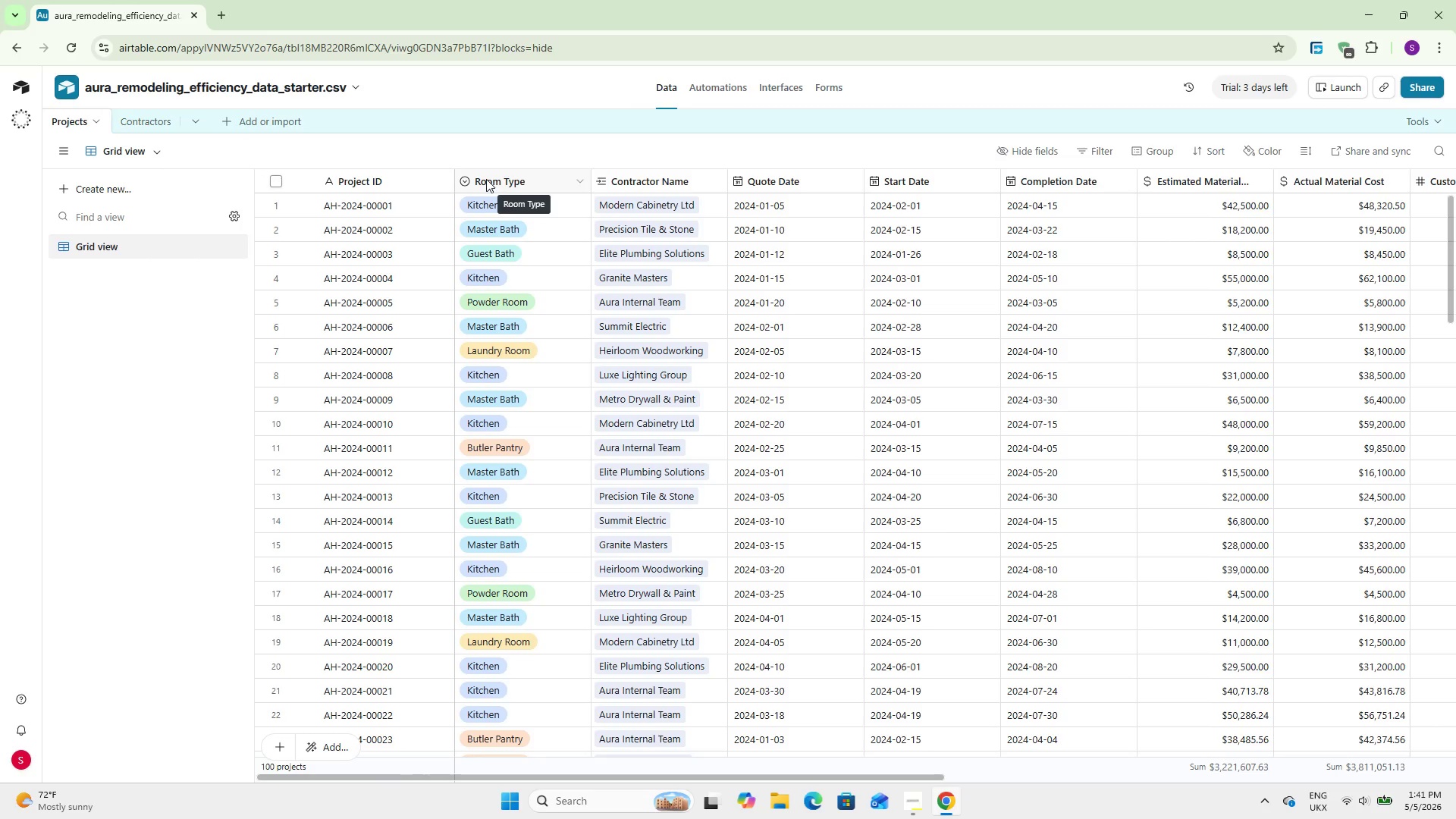 
wait(8.64)
 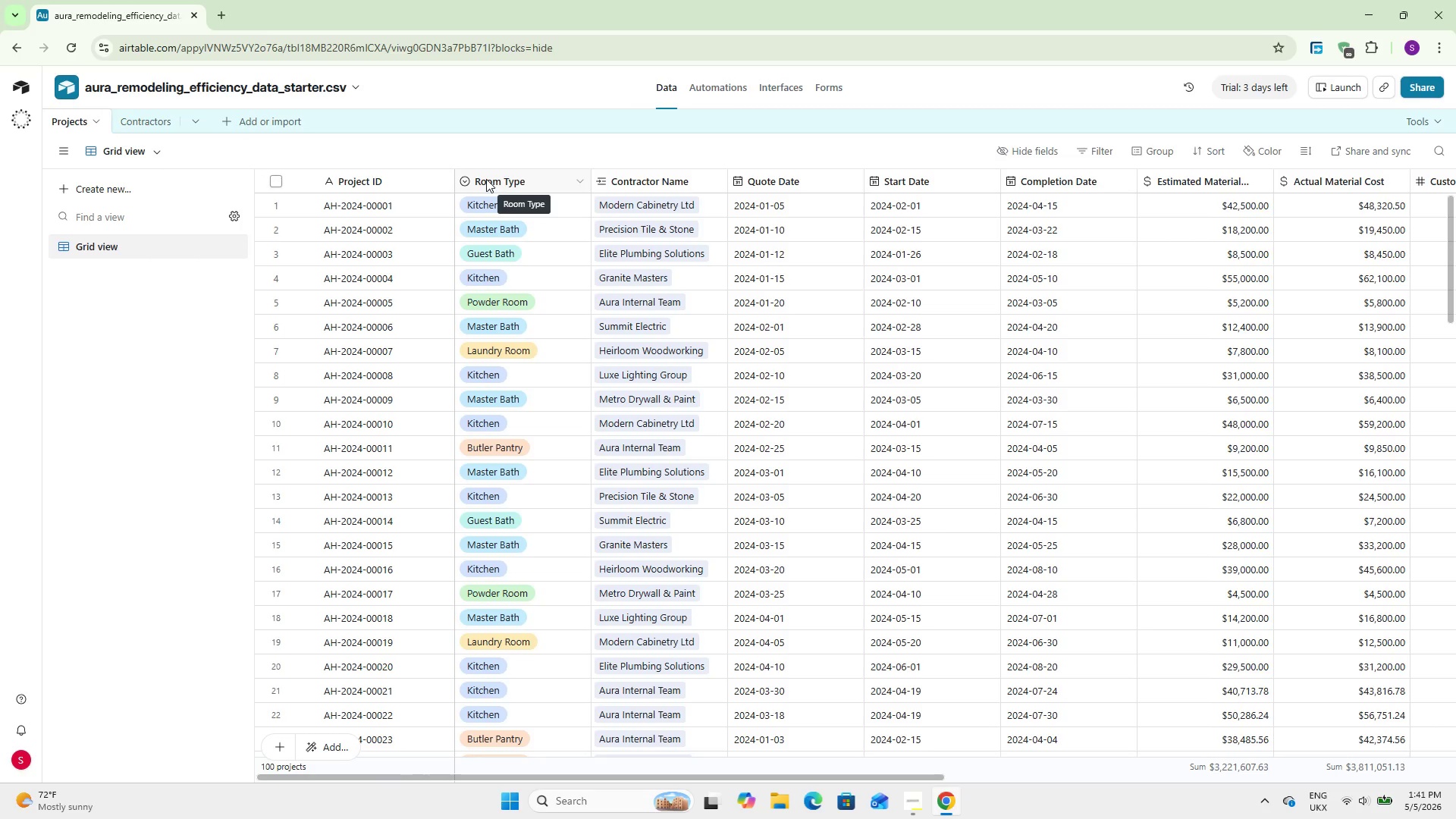 
right_click([486, 179])
 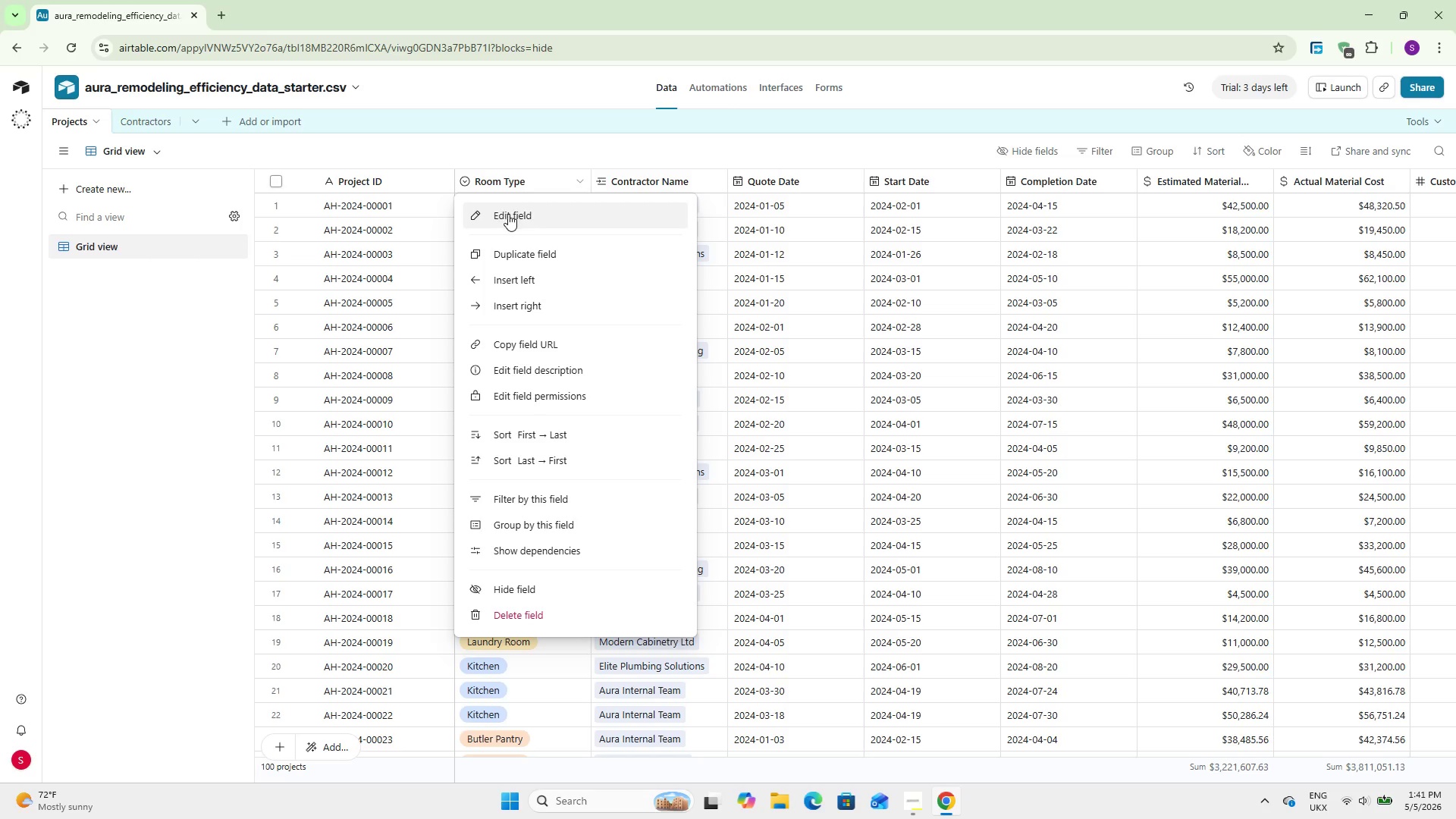 
left_click([508, 214])
 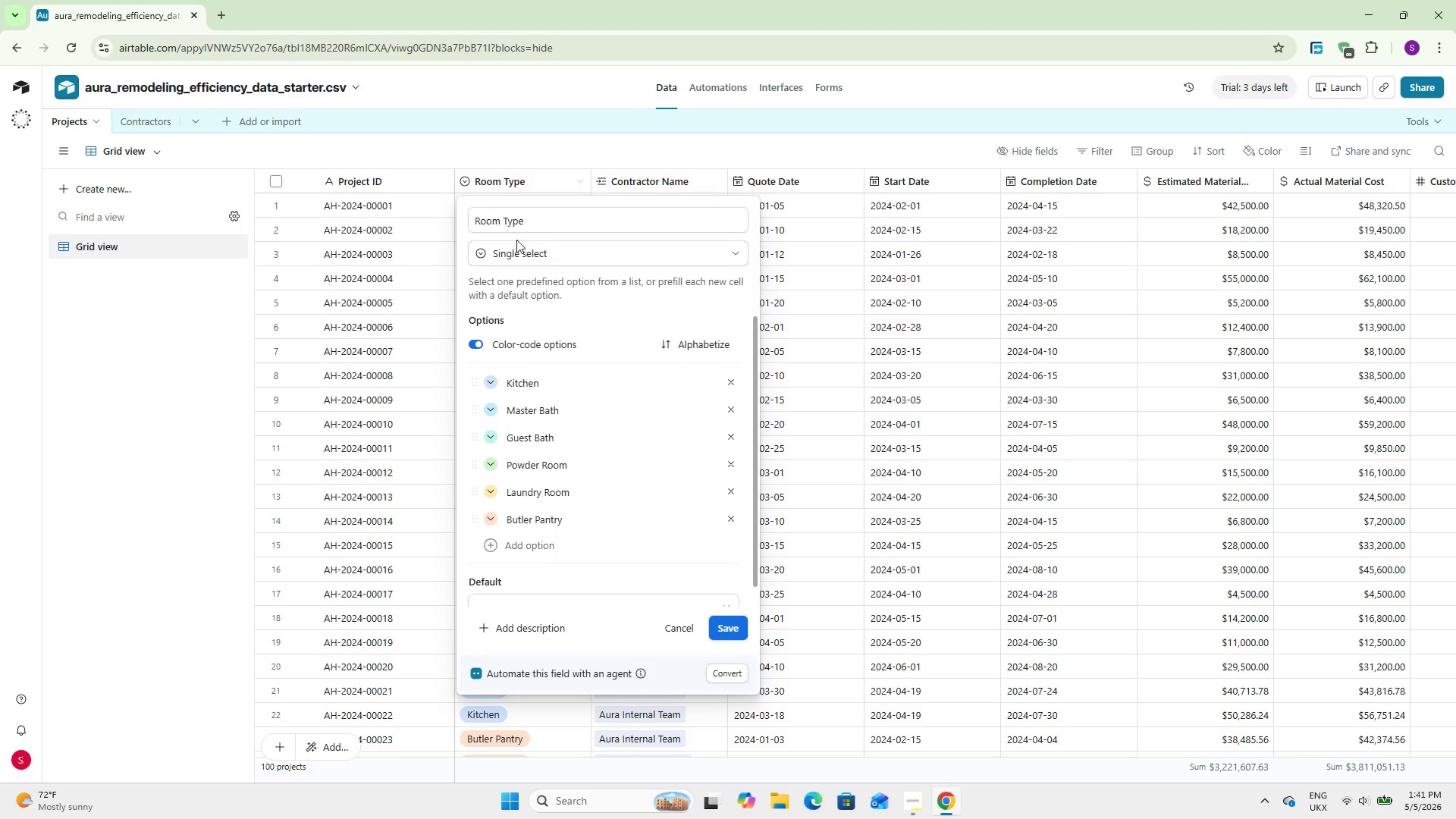 
left_click([524, 247])
 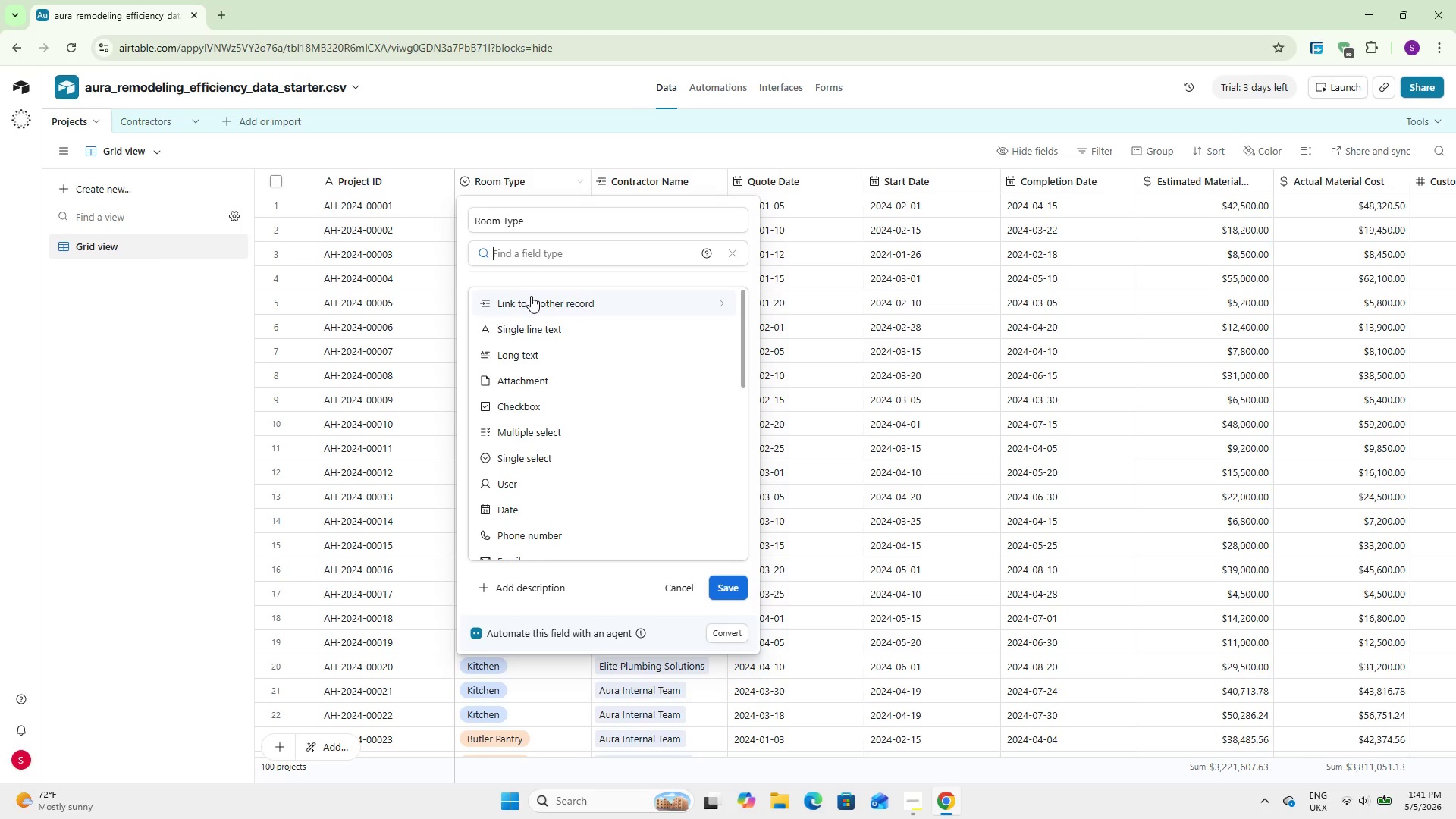 
left_click([531, 296])
 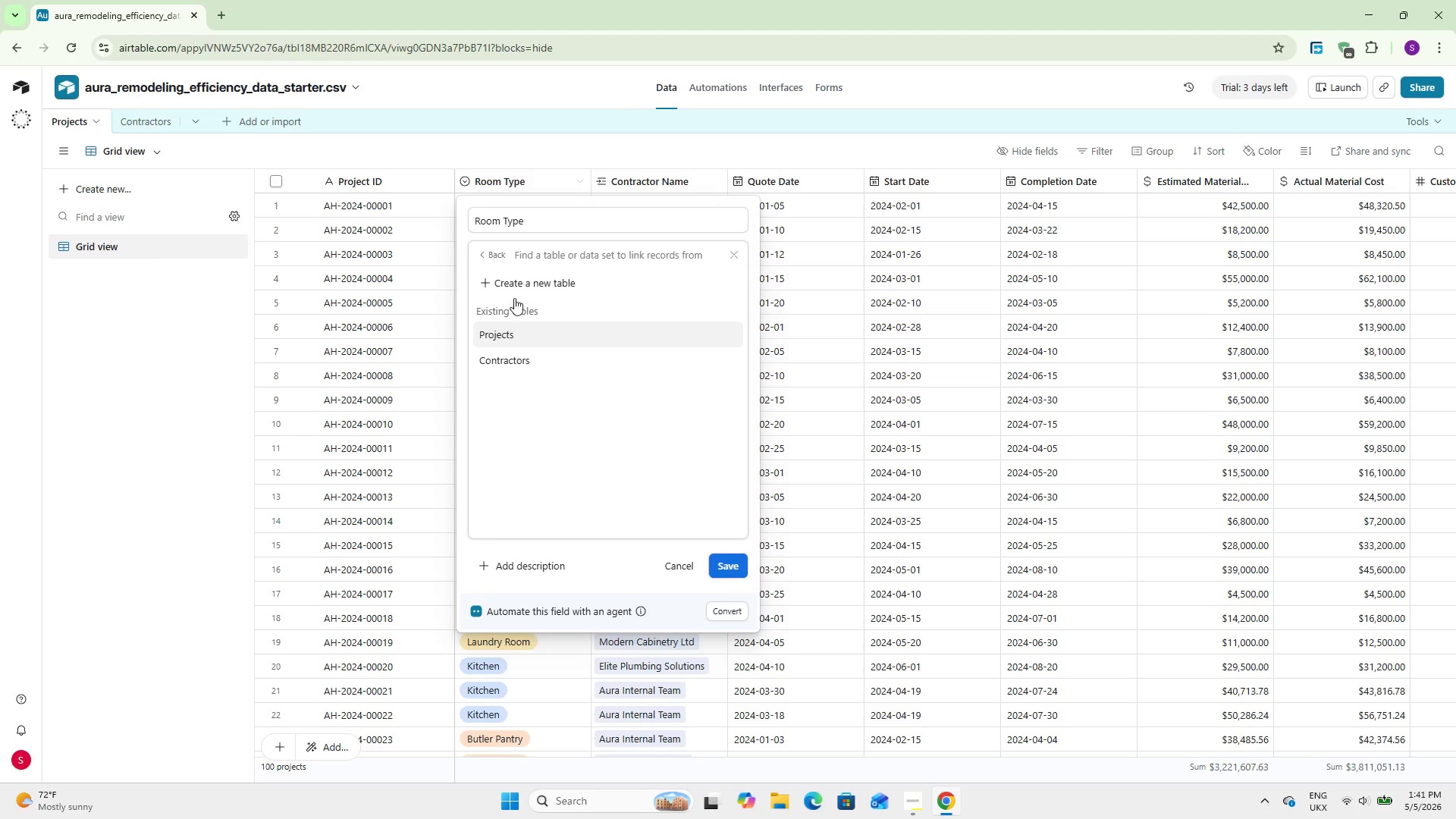 
left_click([516, 283])
 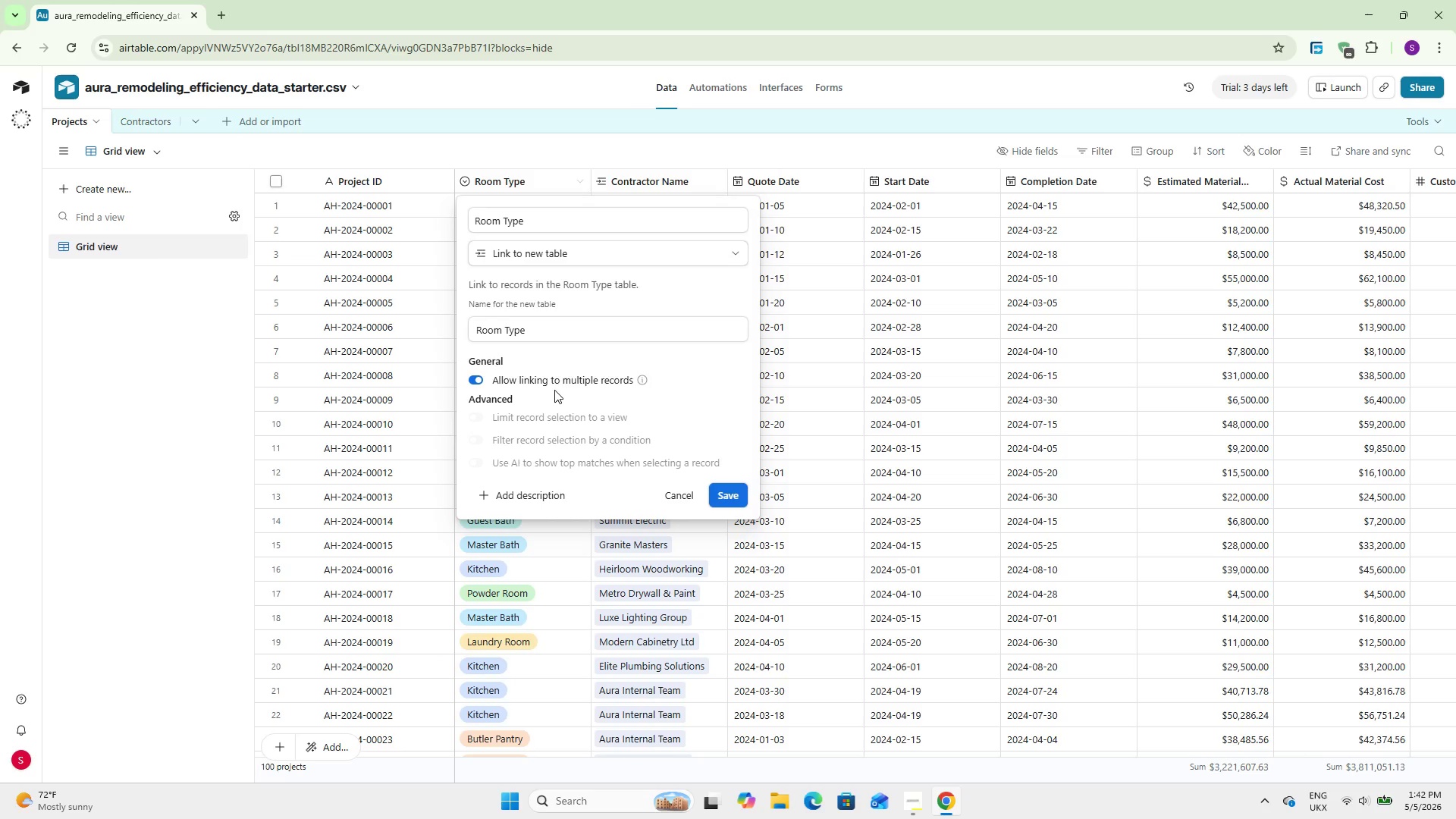 
left_click([577, 384])
 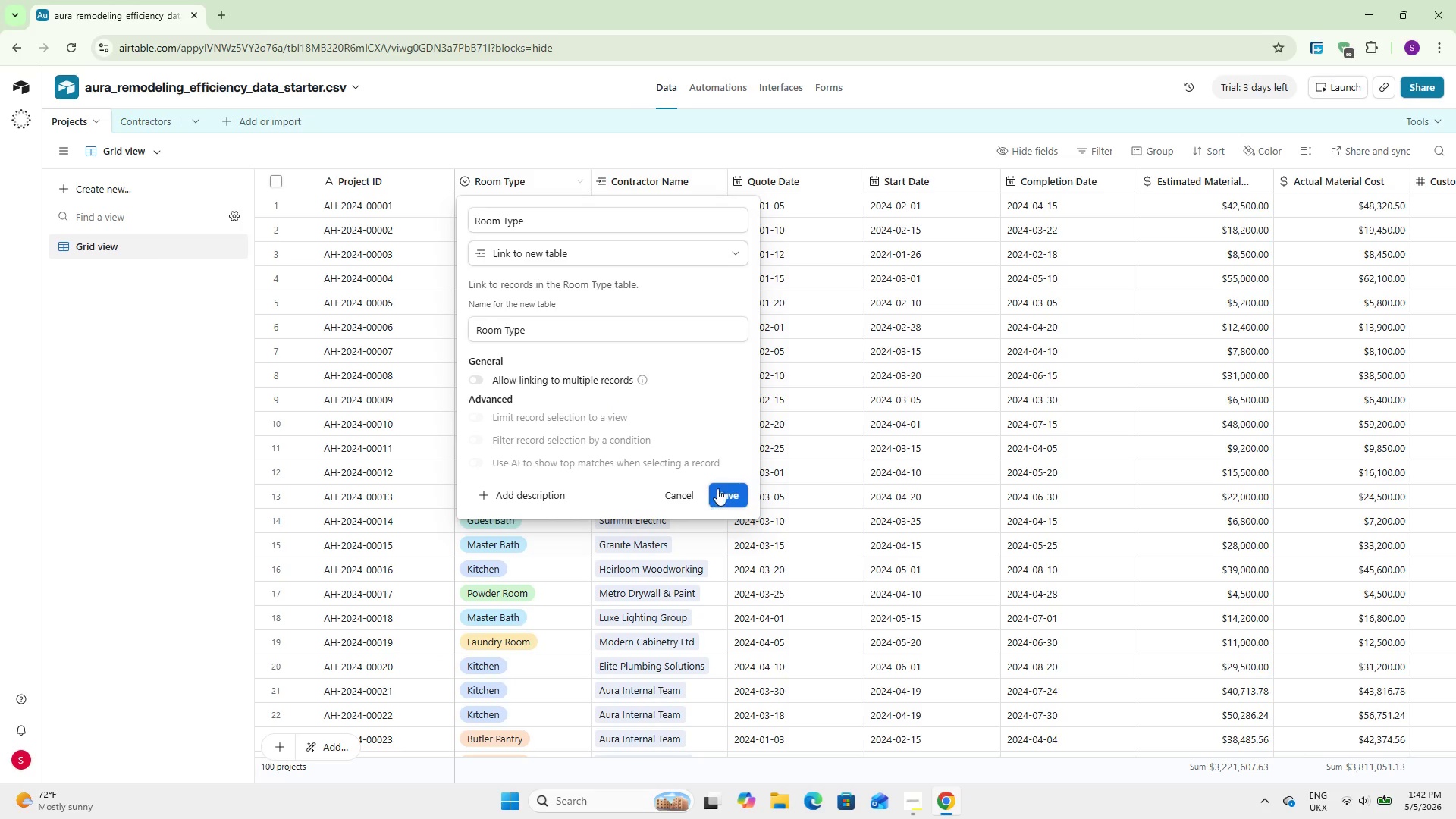 
left_click([718, 487])
 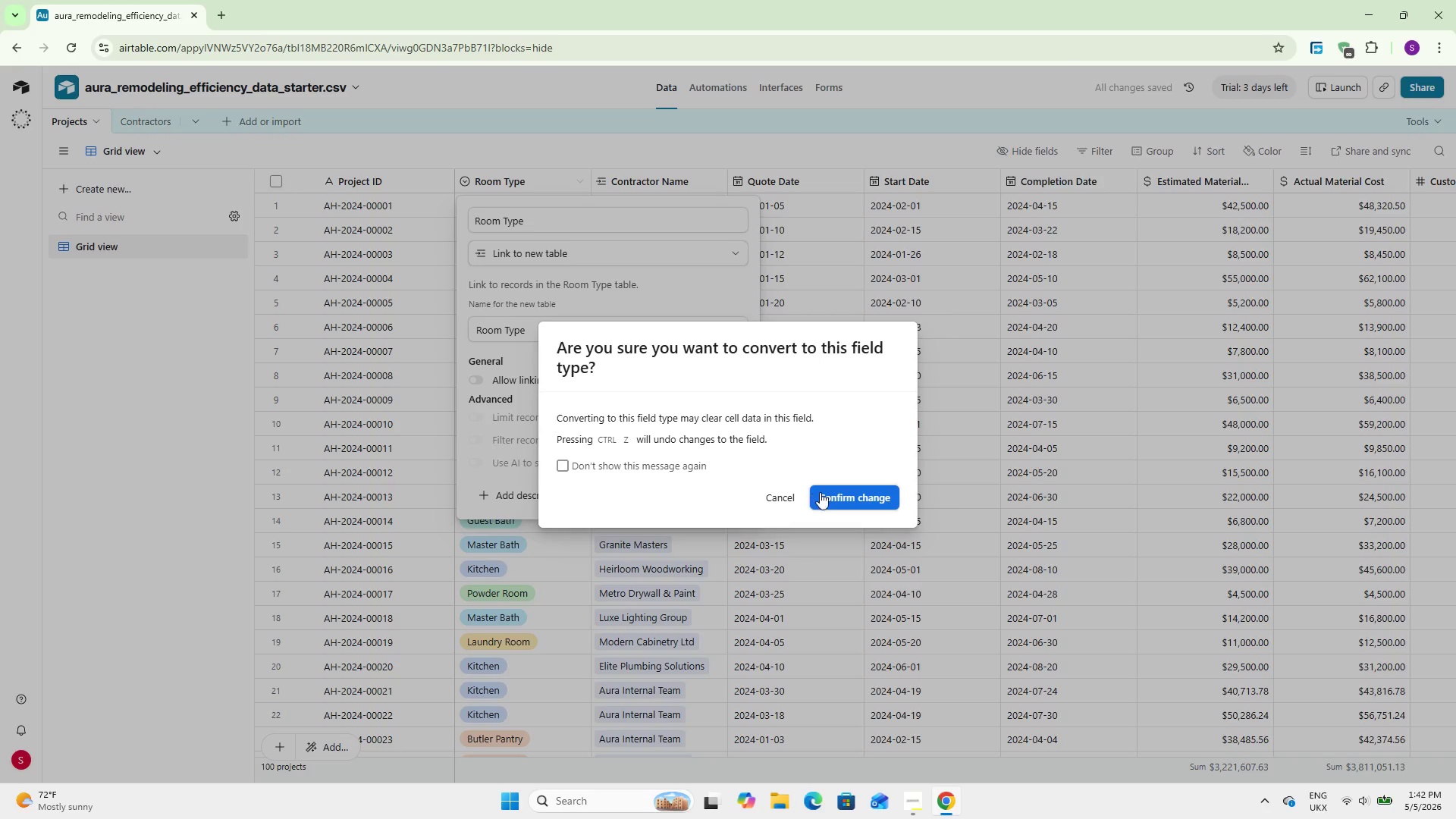 
left_click([821, 493])
 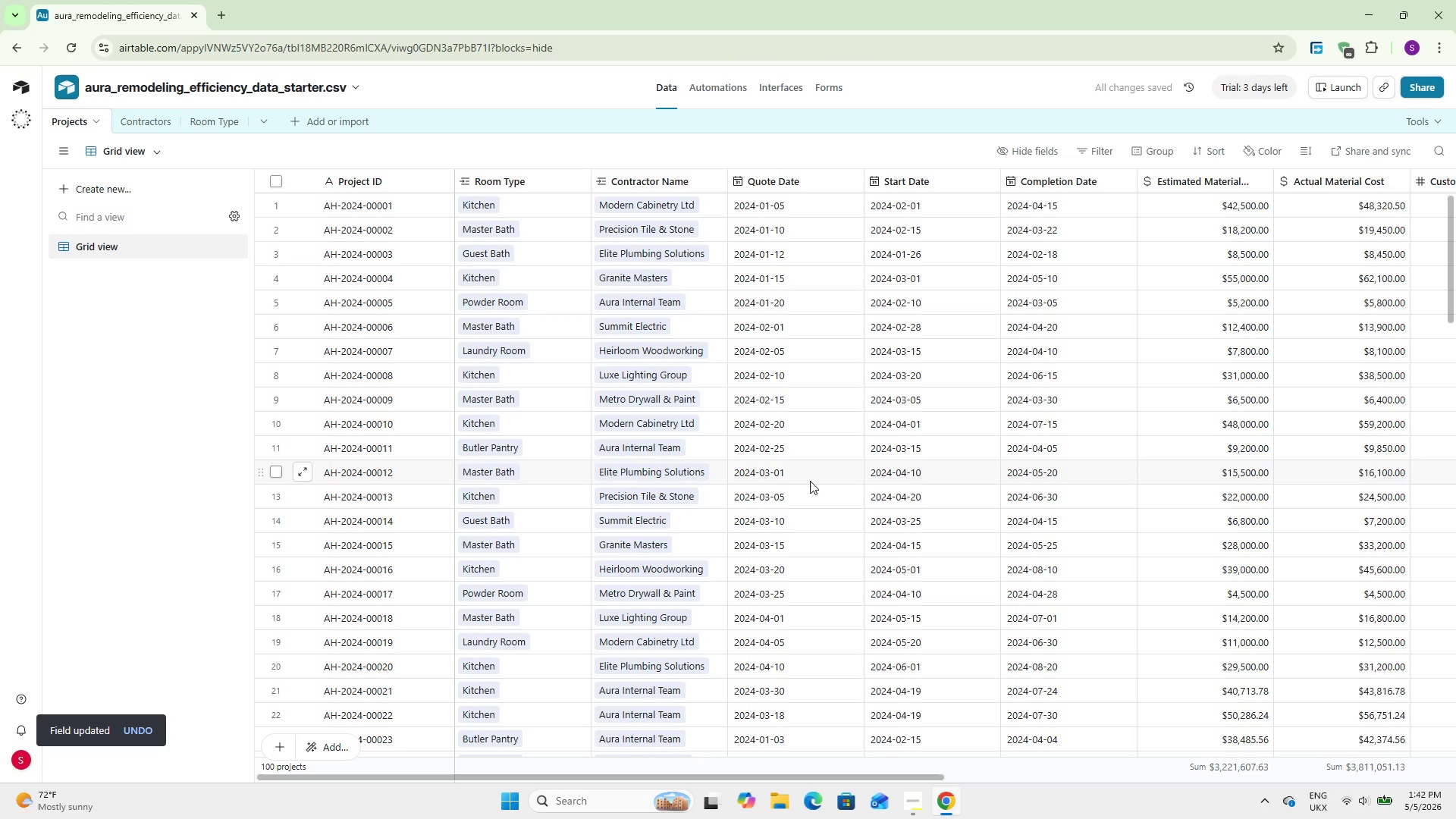 
wait(9.45)
 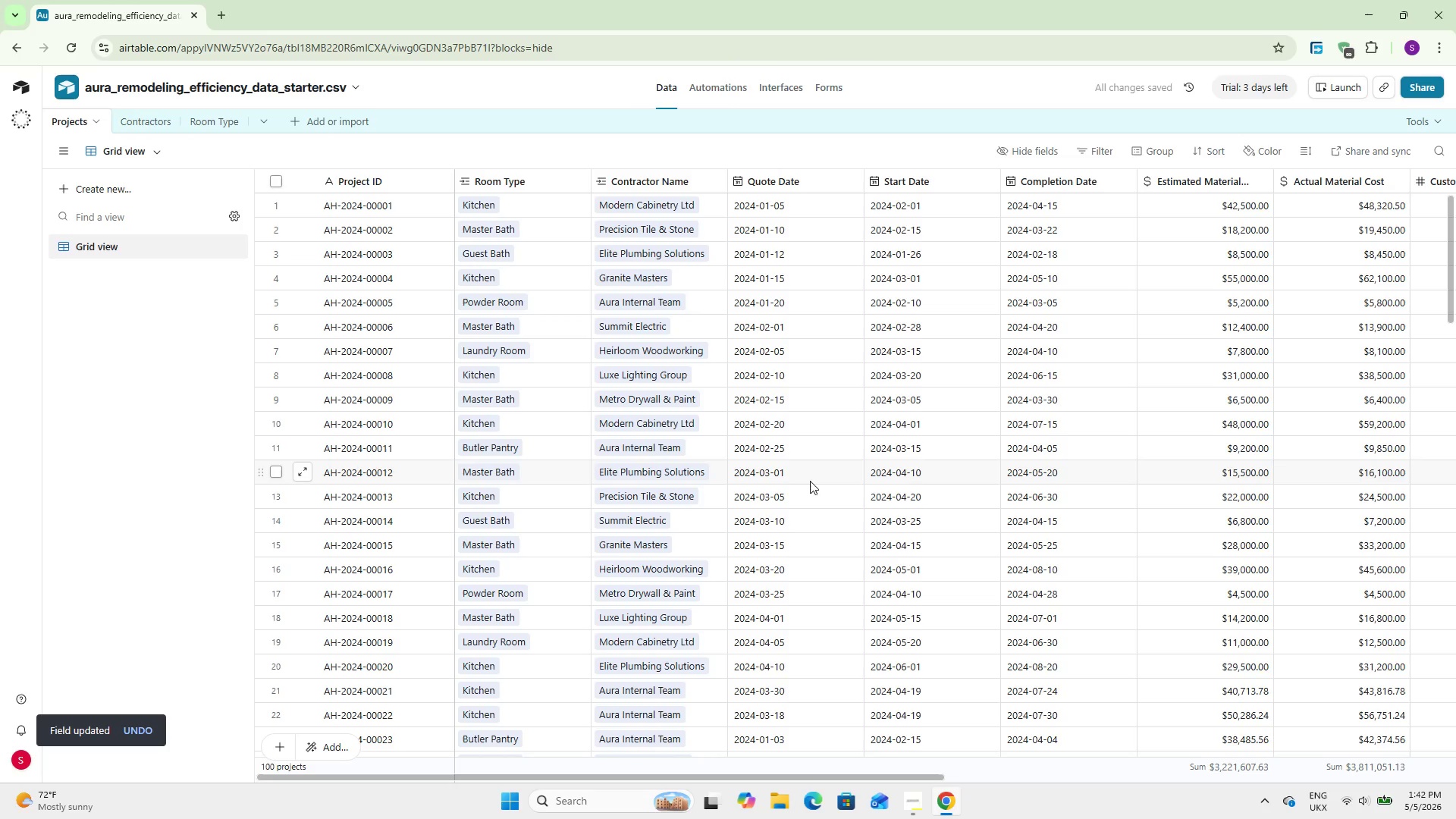 
left_click([217, 130])
 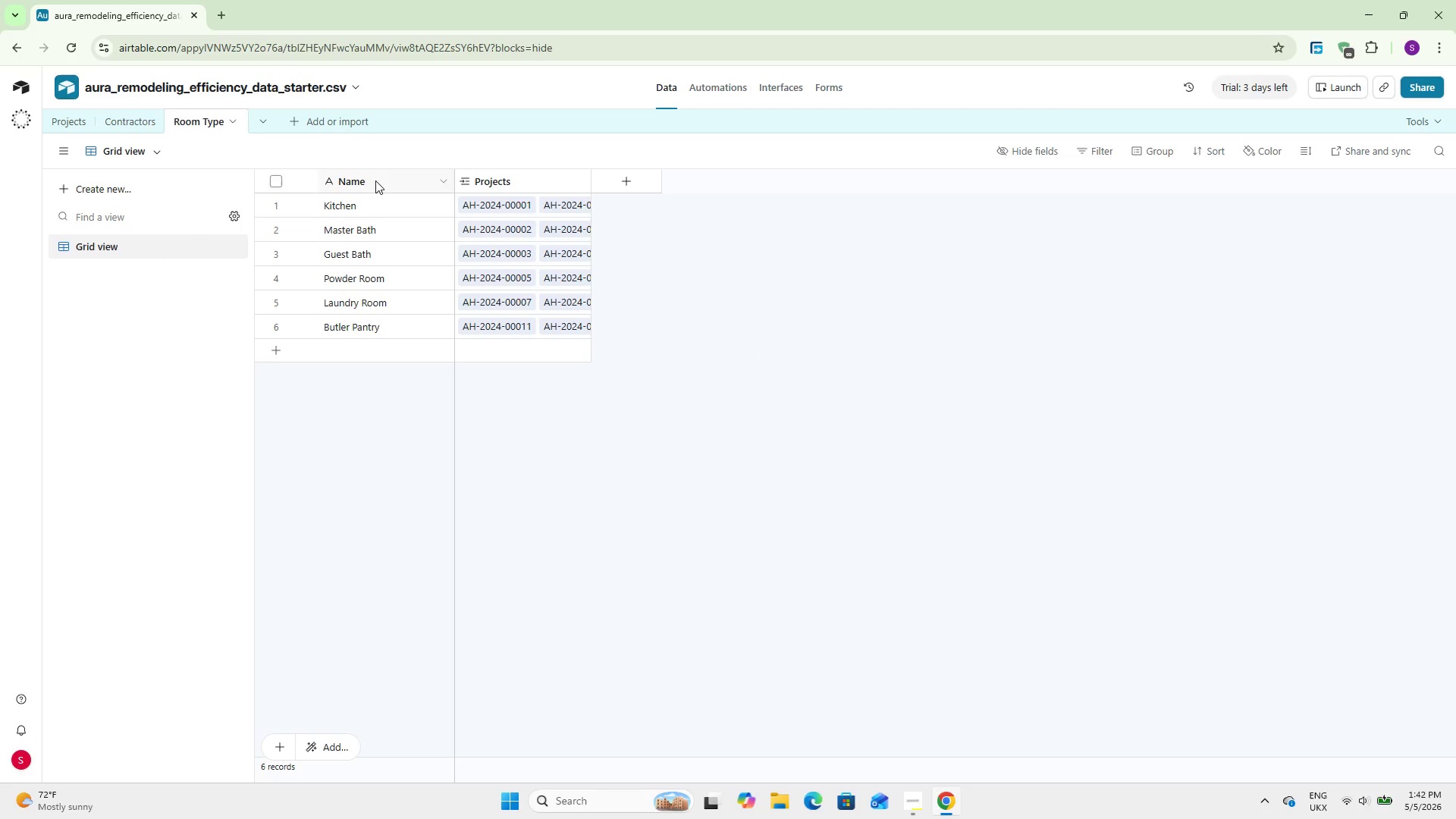 
double_click([375, 179])
 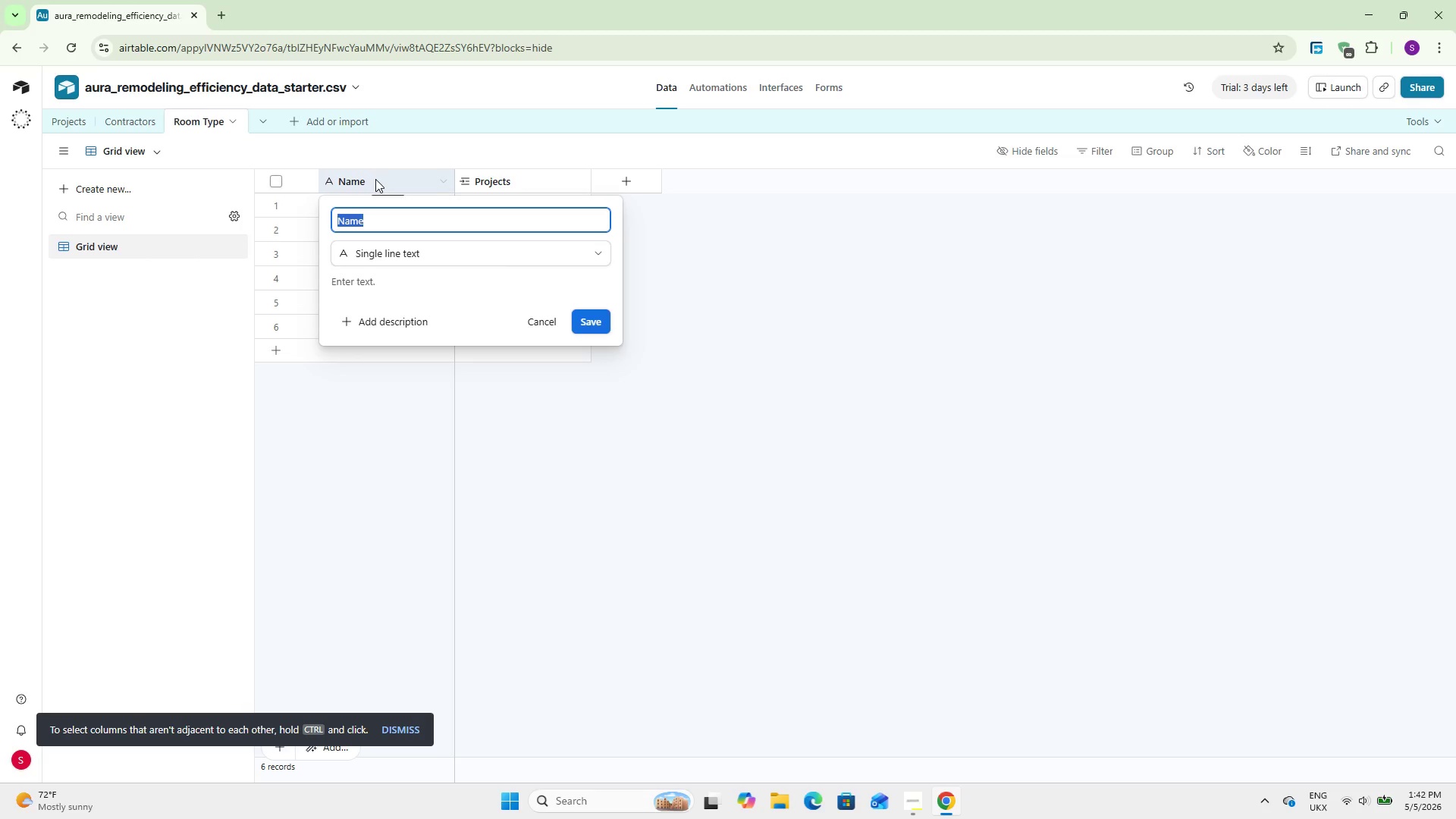 
type(Room Type)
 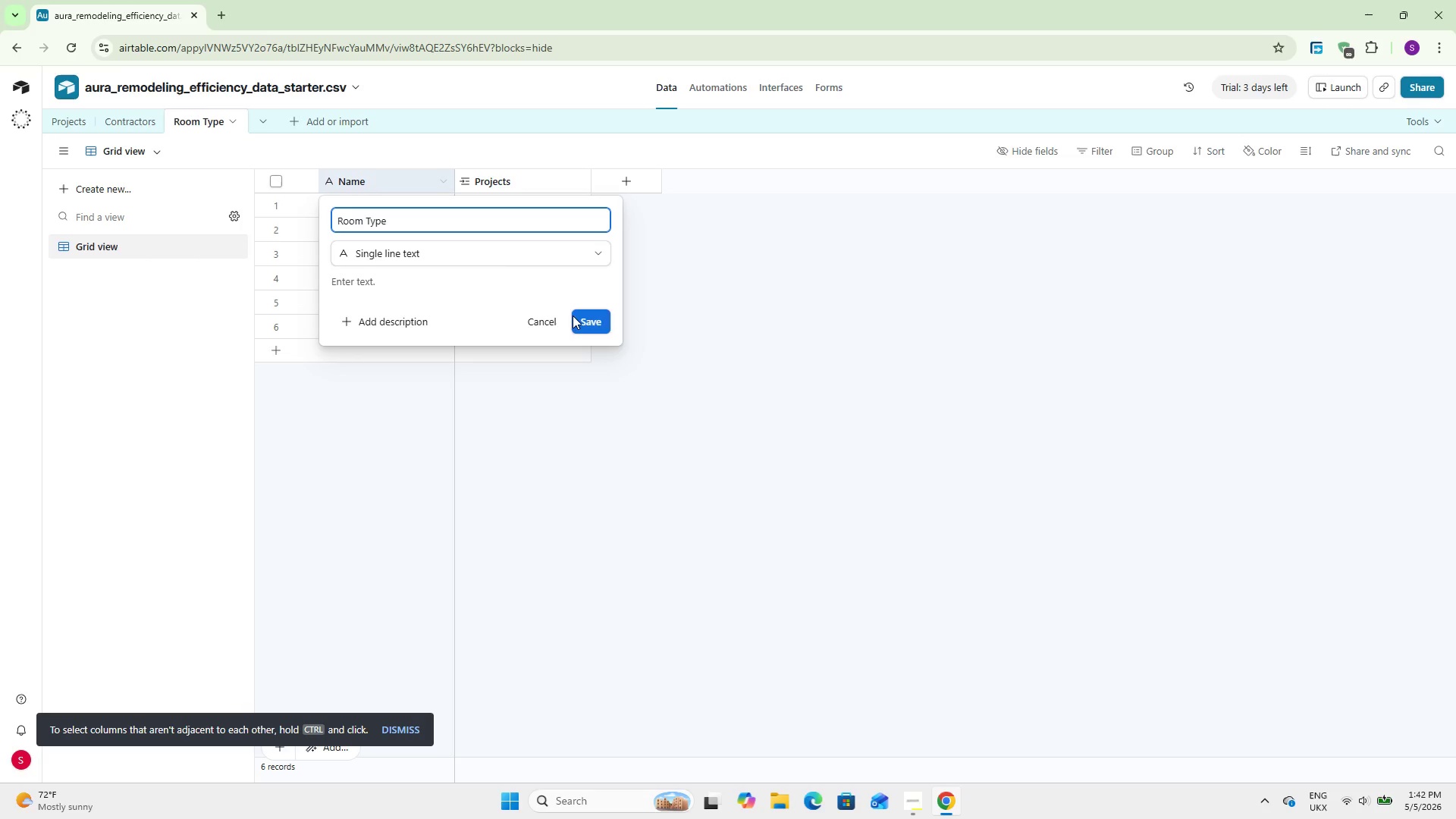 
left_click([591, 318])
 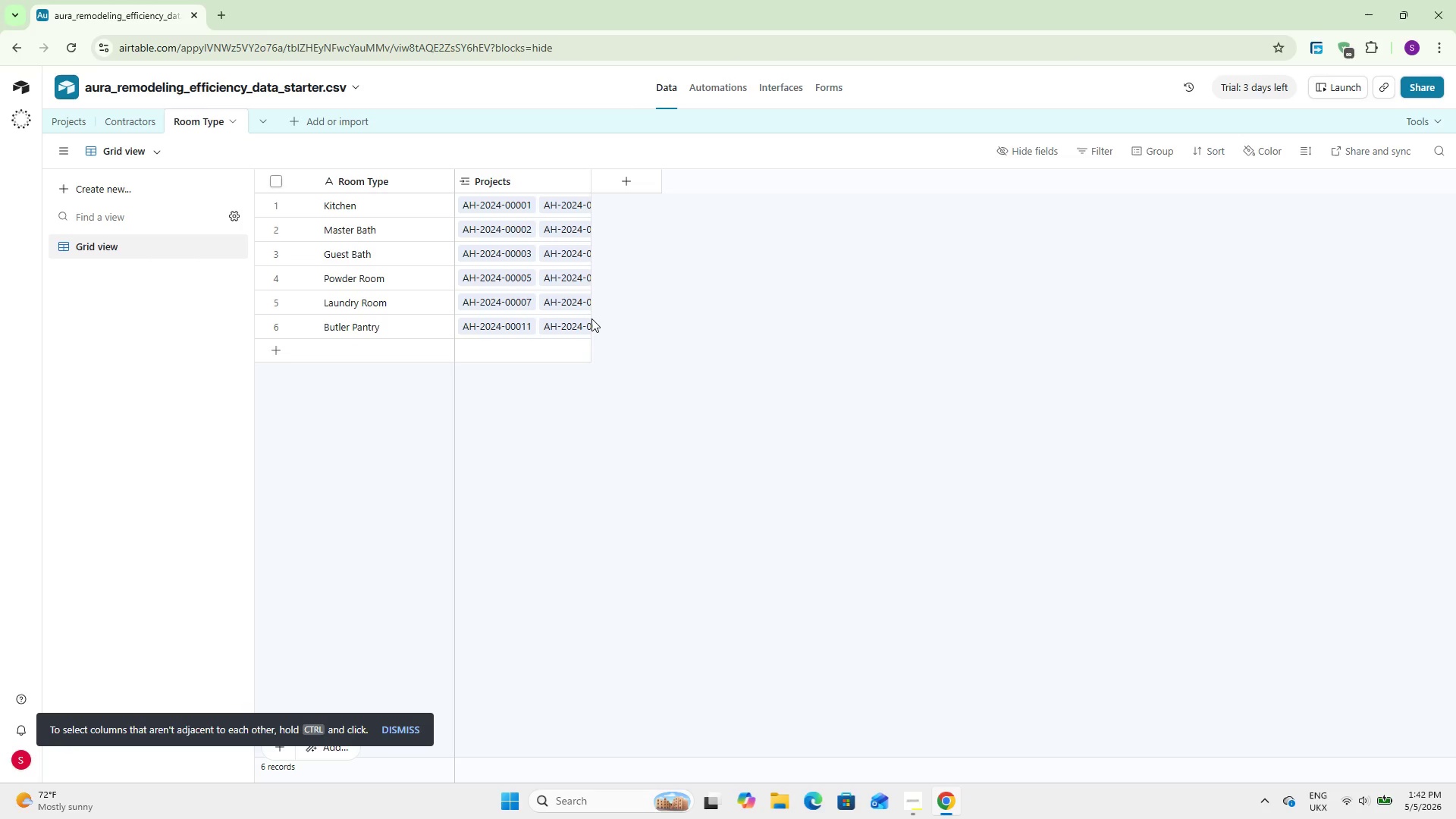 
wait(12.78)
 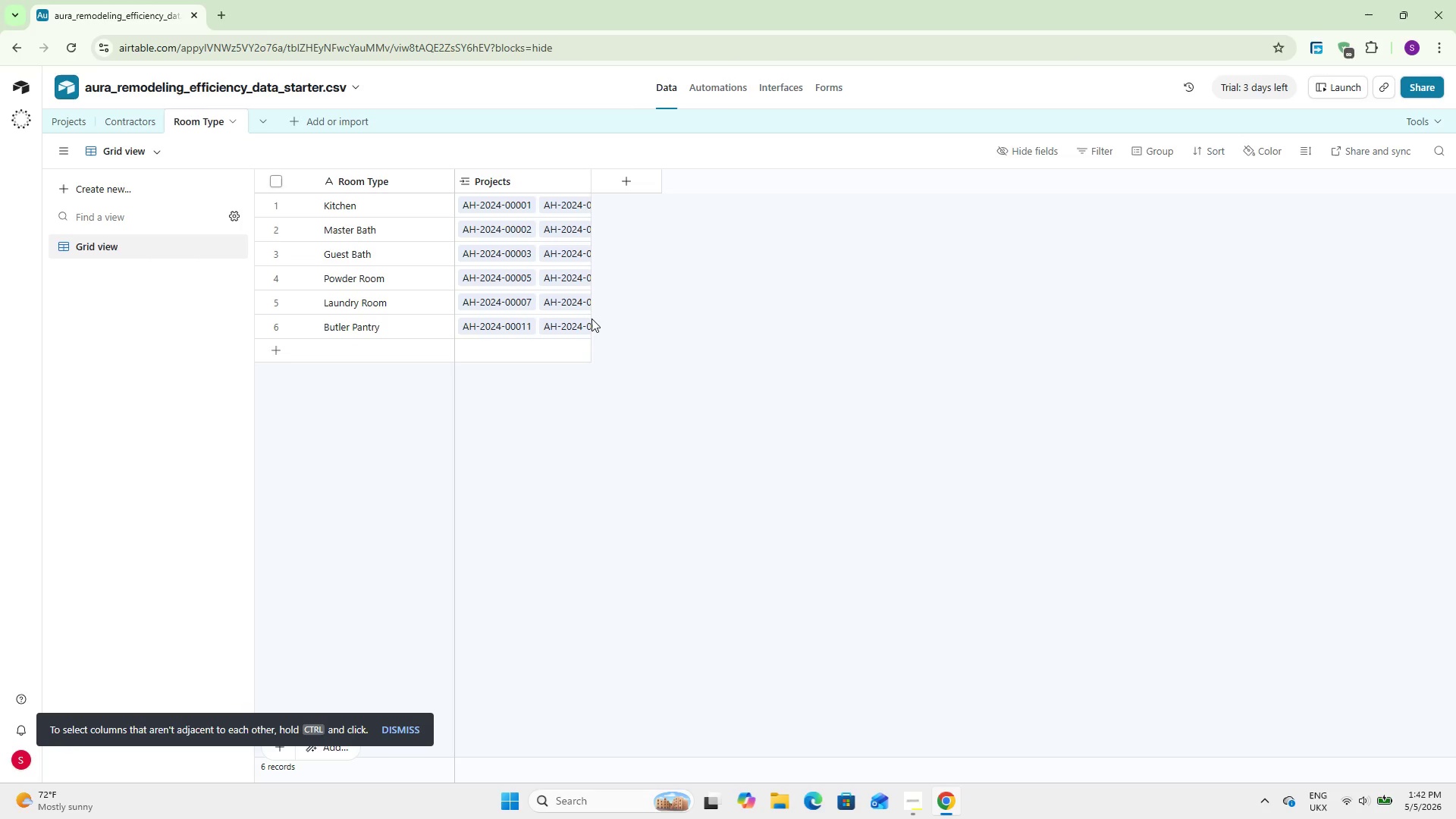 
left_click([628, 179])
 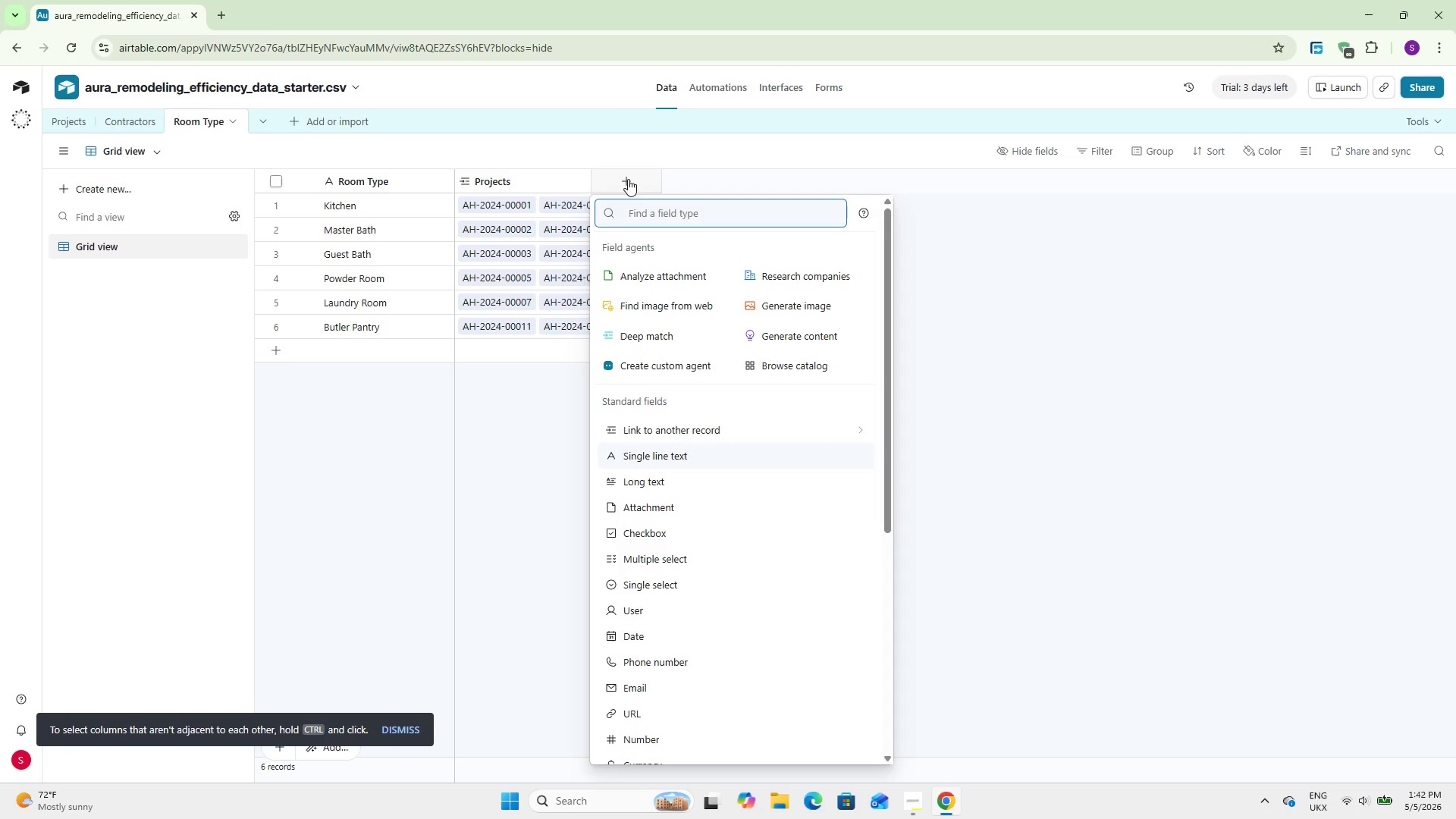 
type(Cate)
 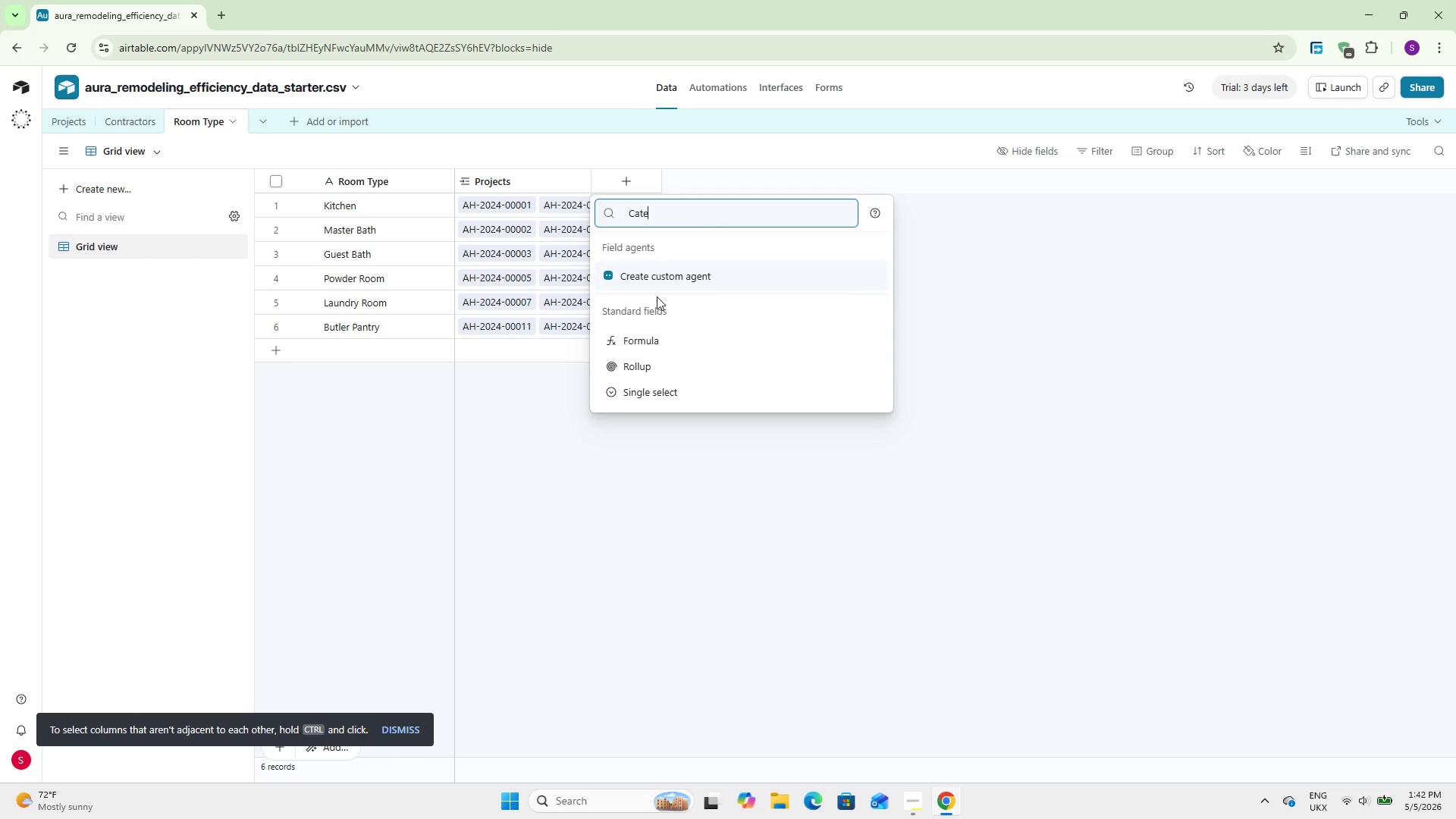 
left_click([677, 389])
 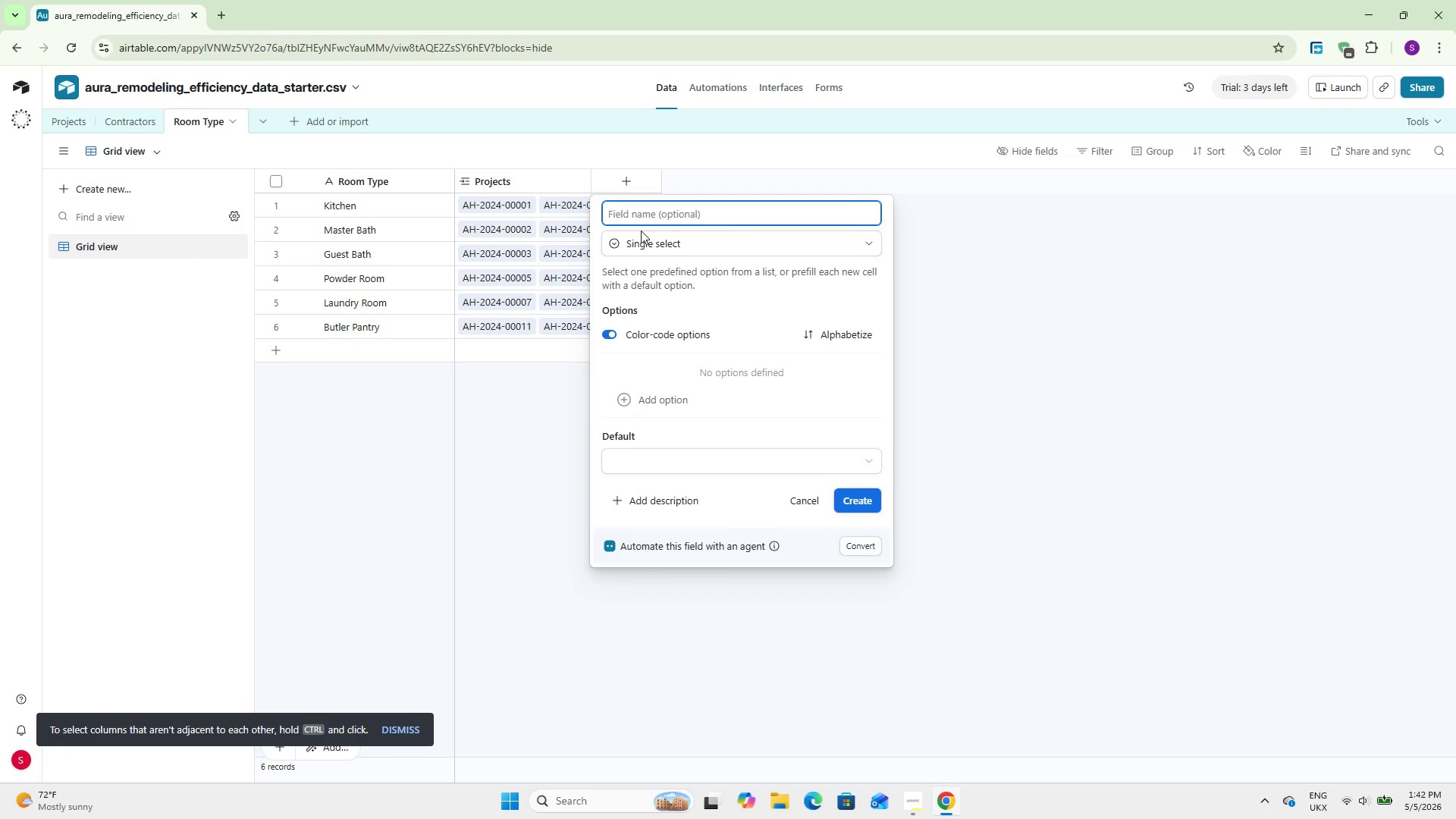 
type(Category)
 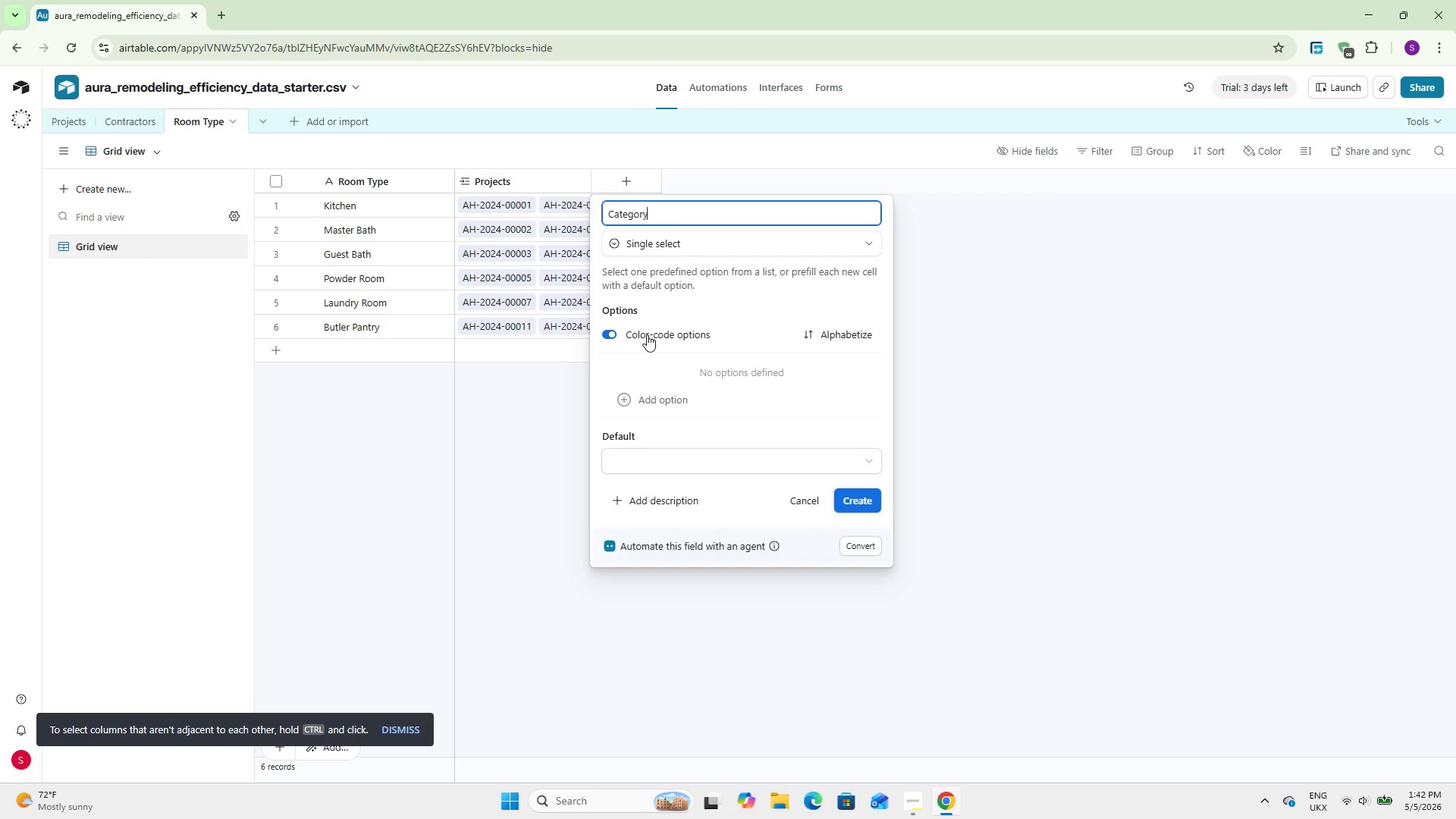 
left_click([670, 406])
 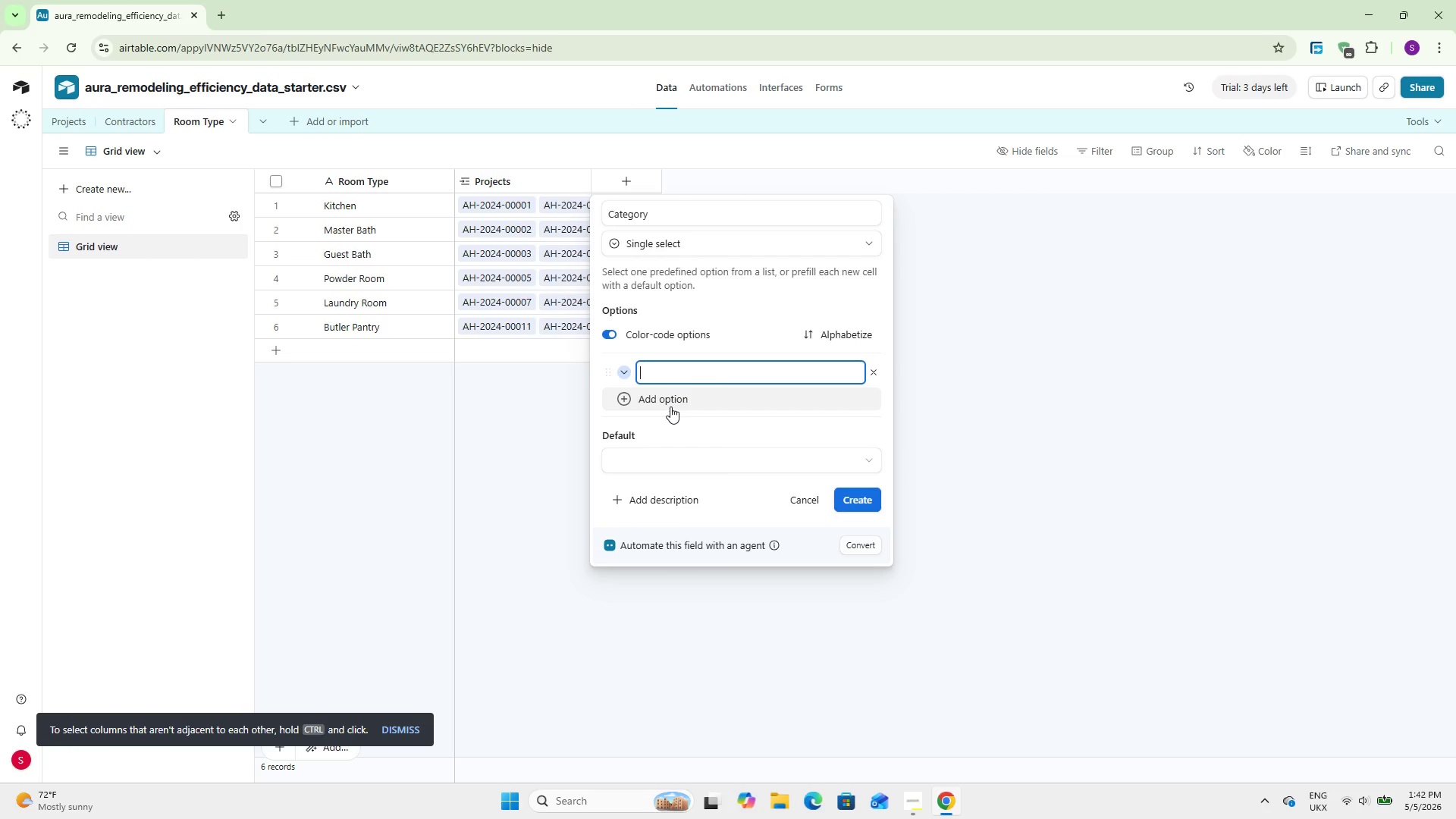 
type(Wet Room)
 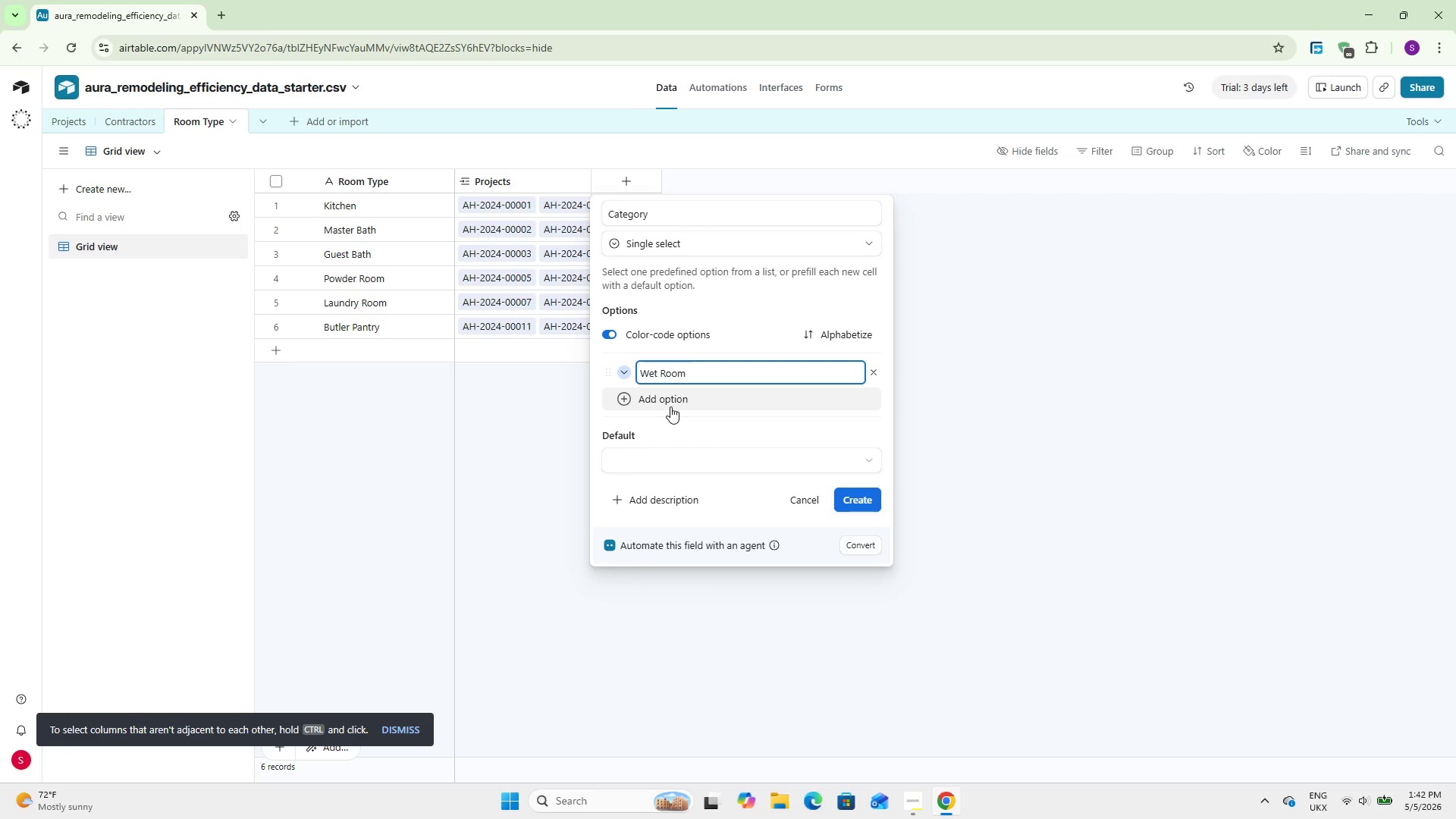 
key(Enter)
 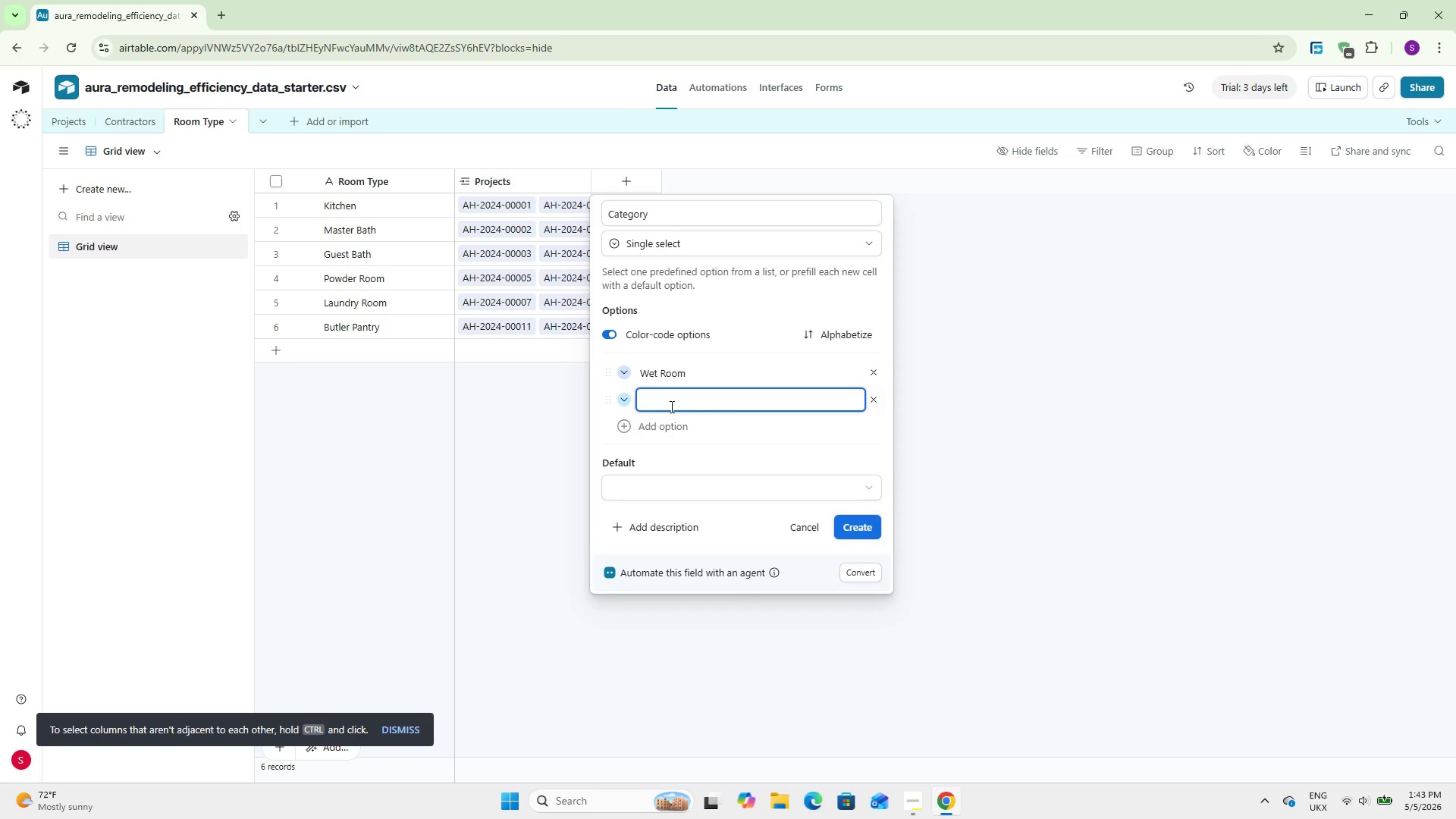 
key(Shift+U)
 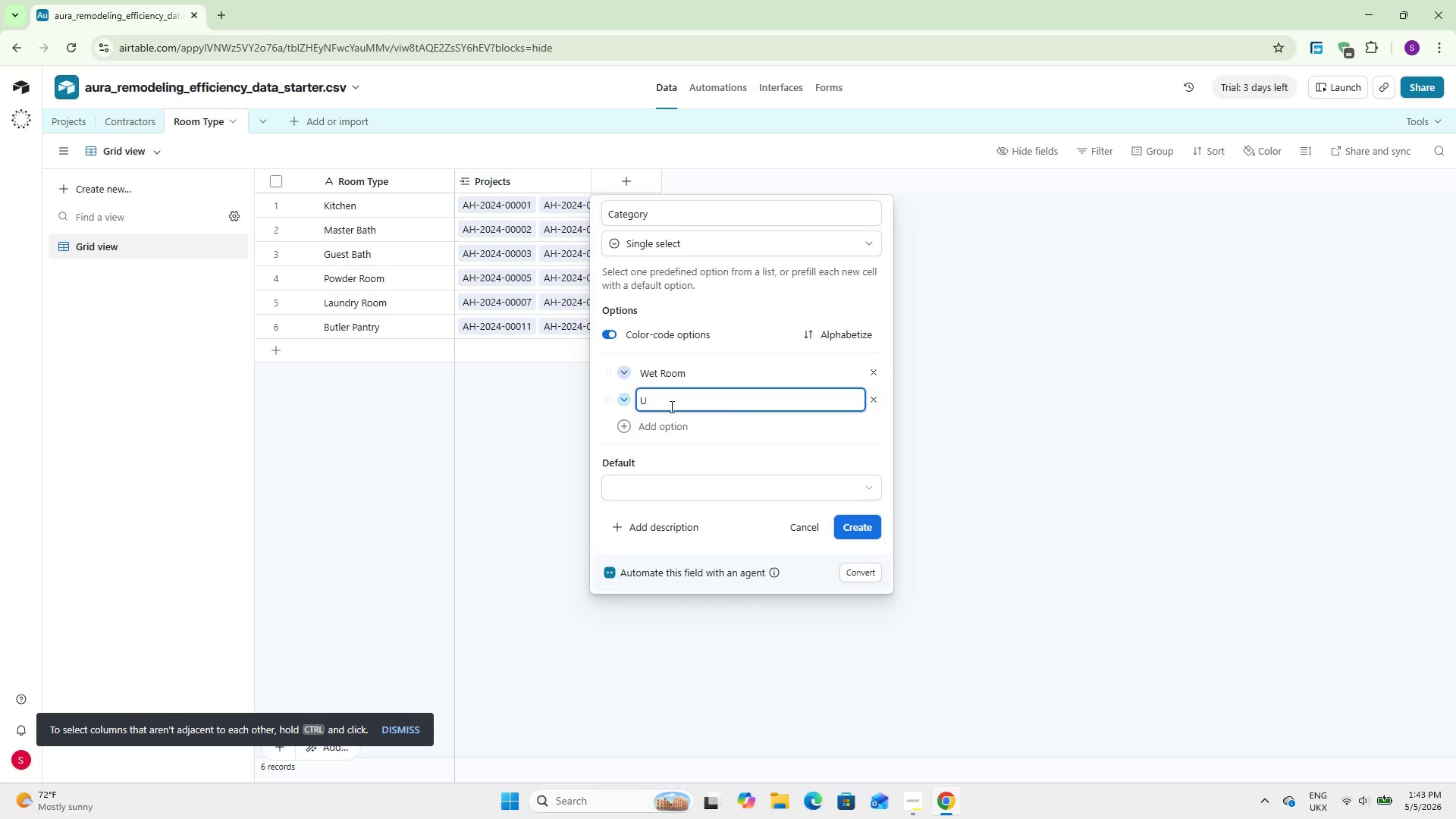 
type(tility)
 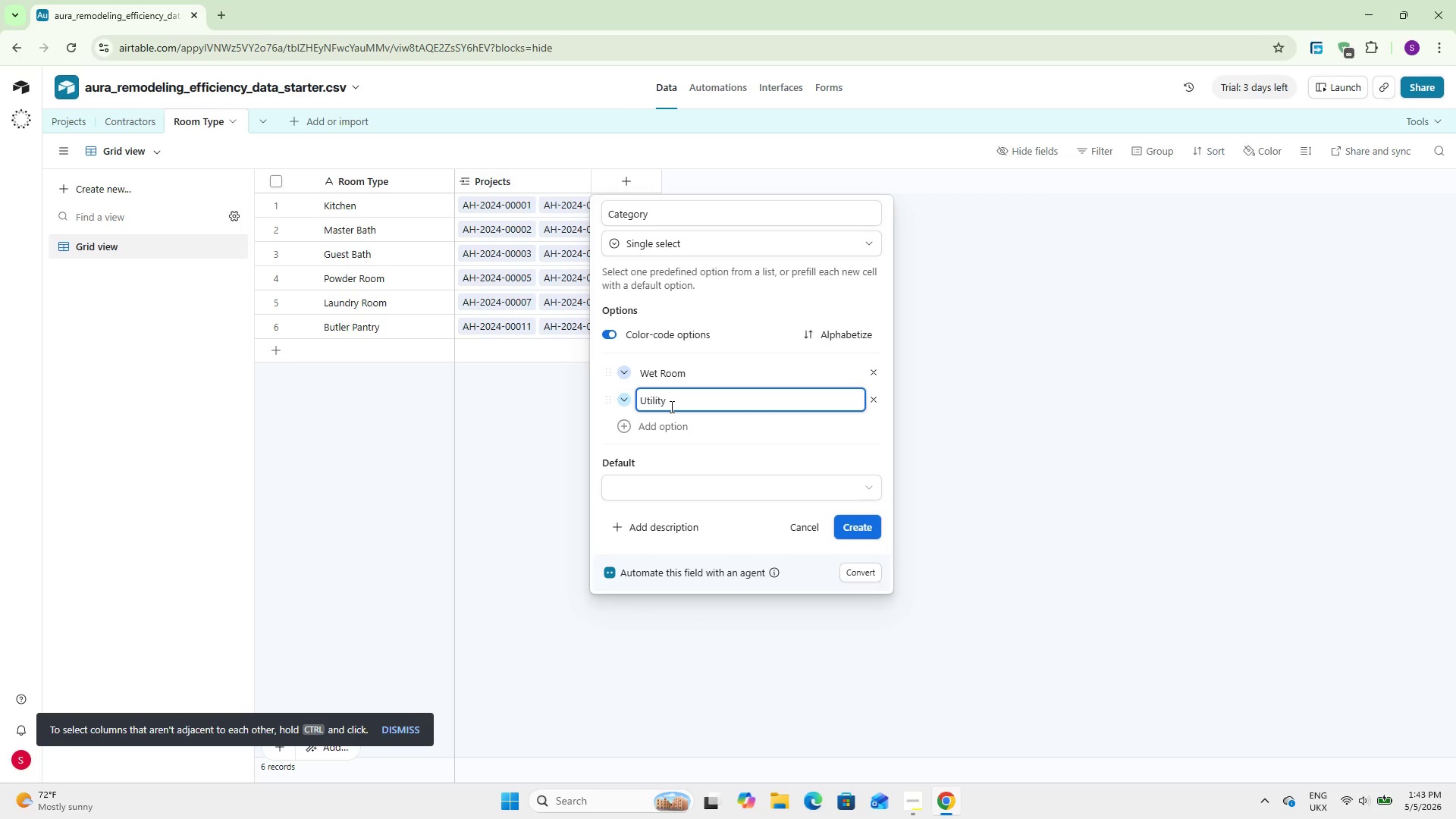 
key(Enter)
 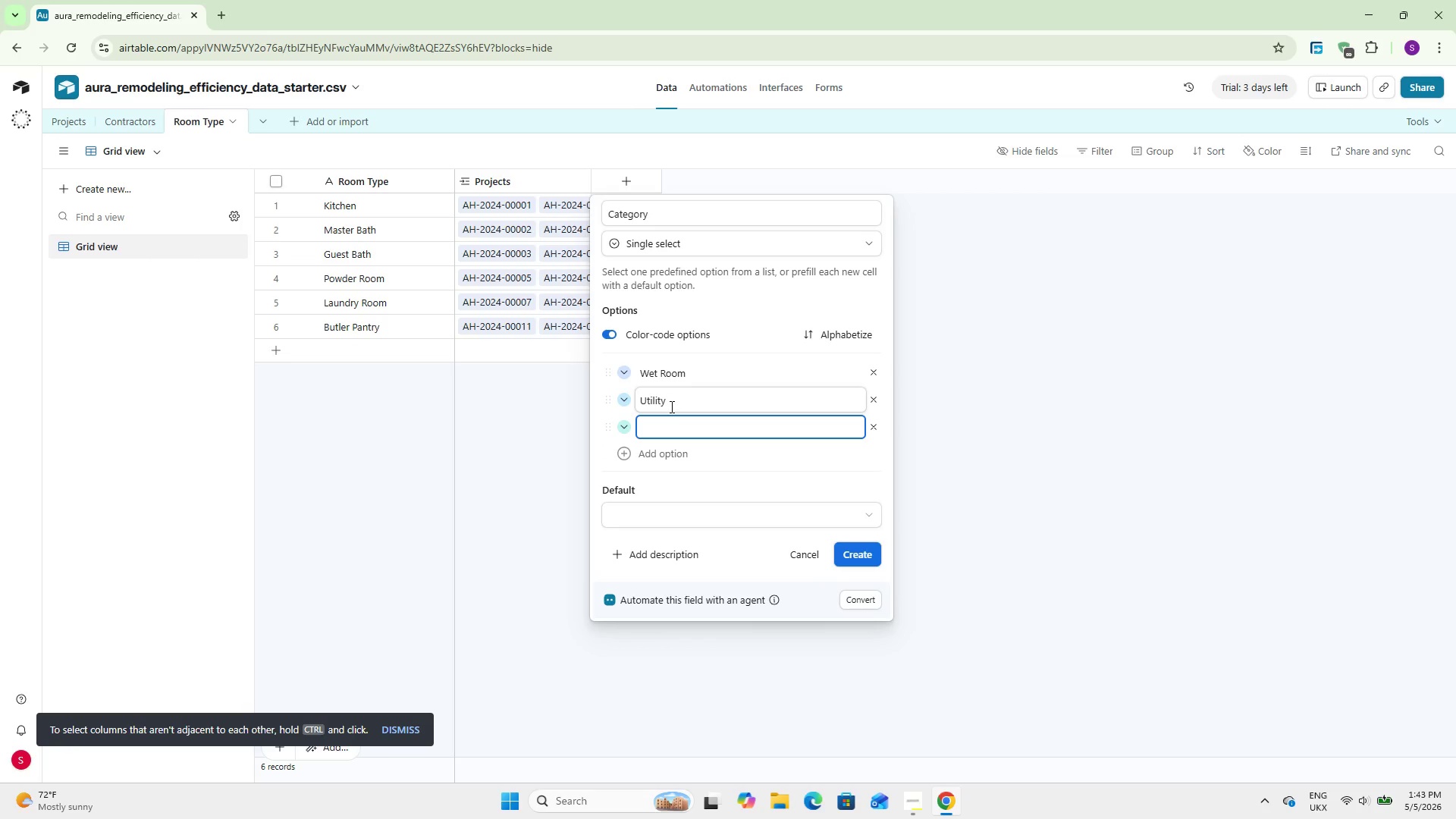 
type(Storage/Service)
 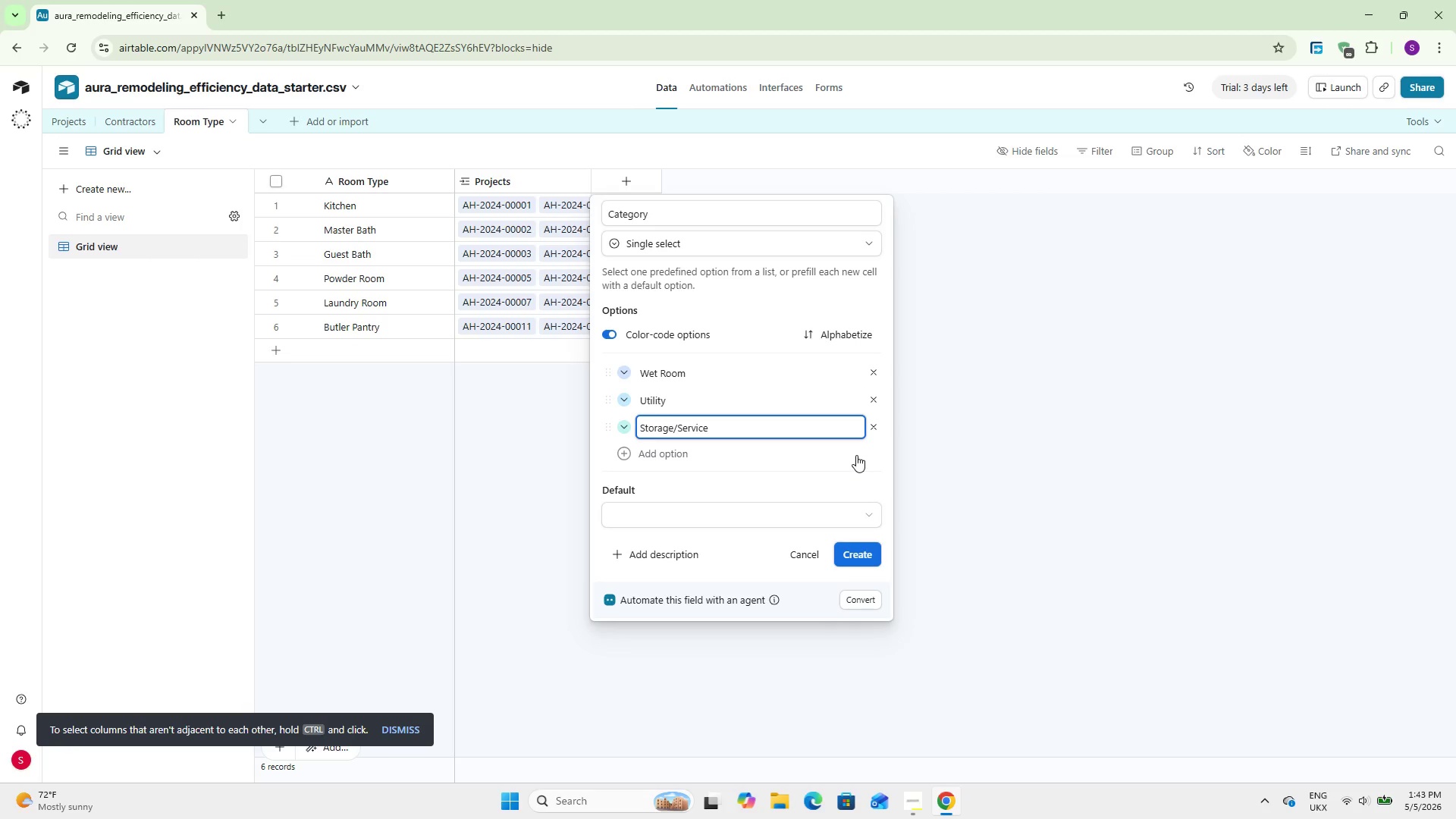 
double_click([619, 372])
 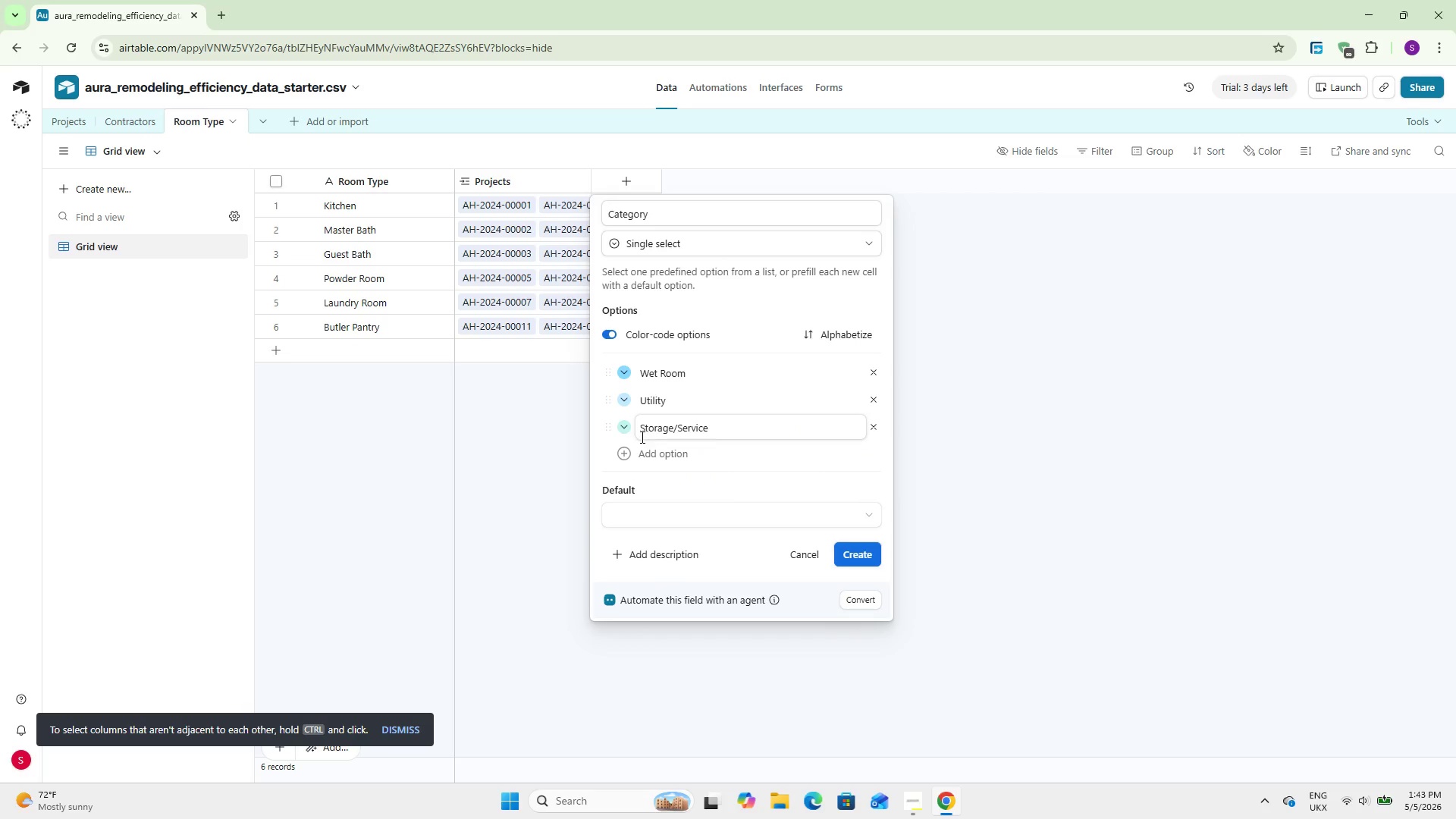 
left_click([629, 400])
 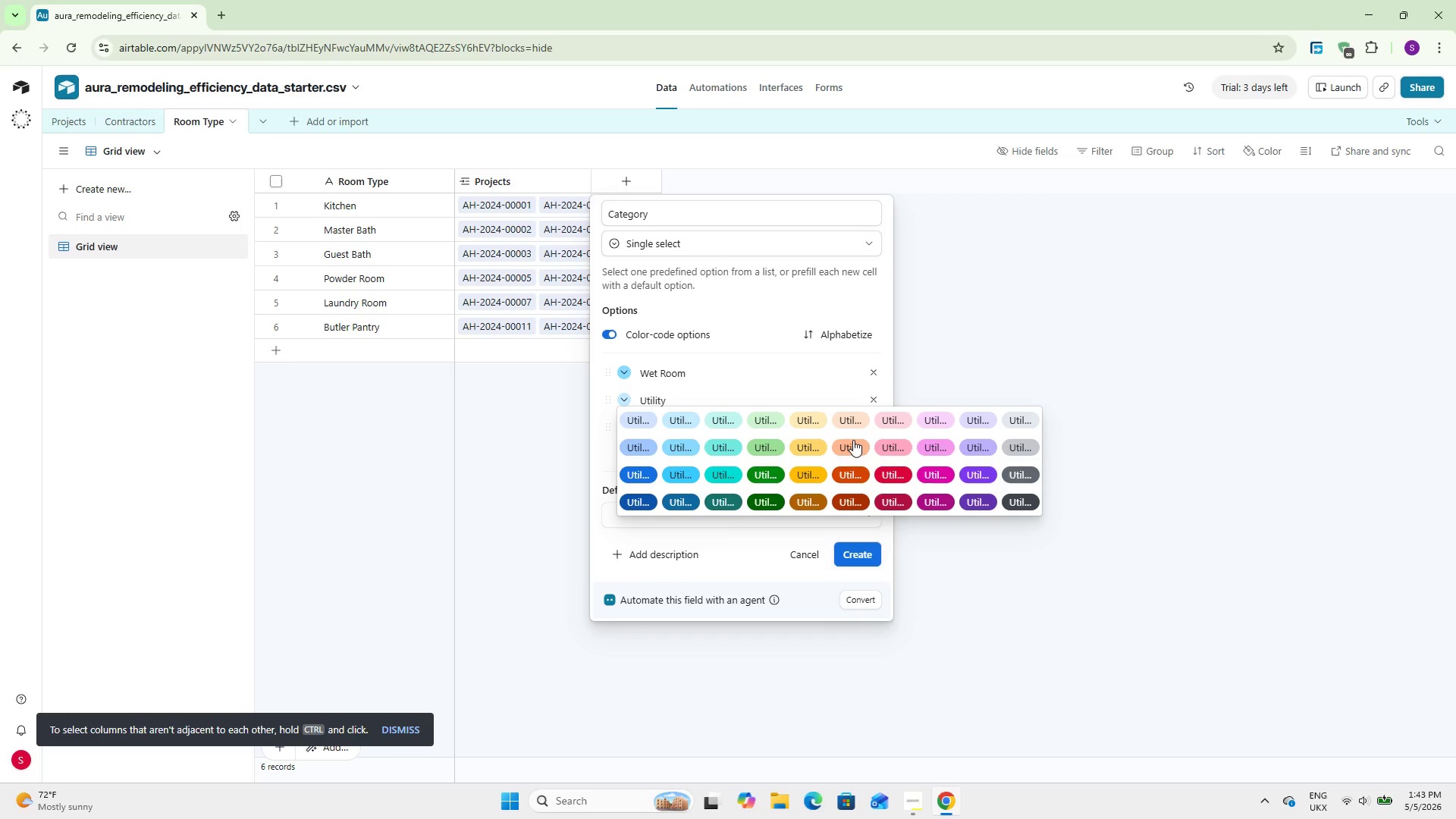 
left_click([841, 441])
 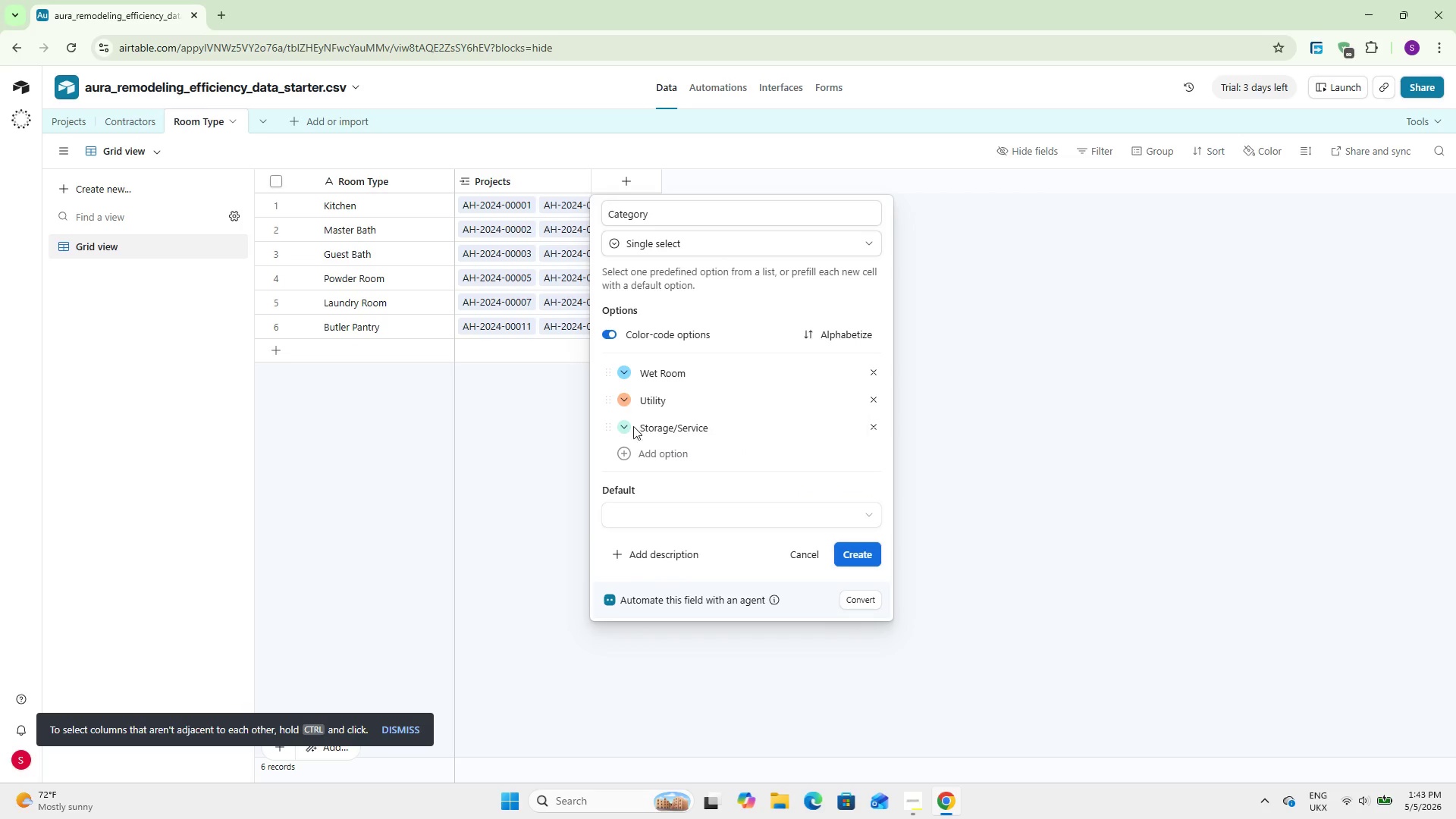 
left_click([630, 426])
 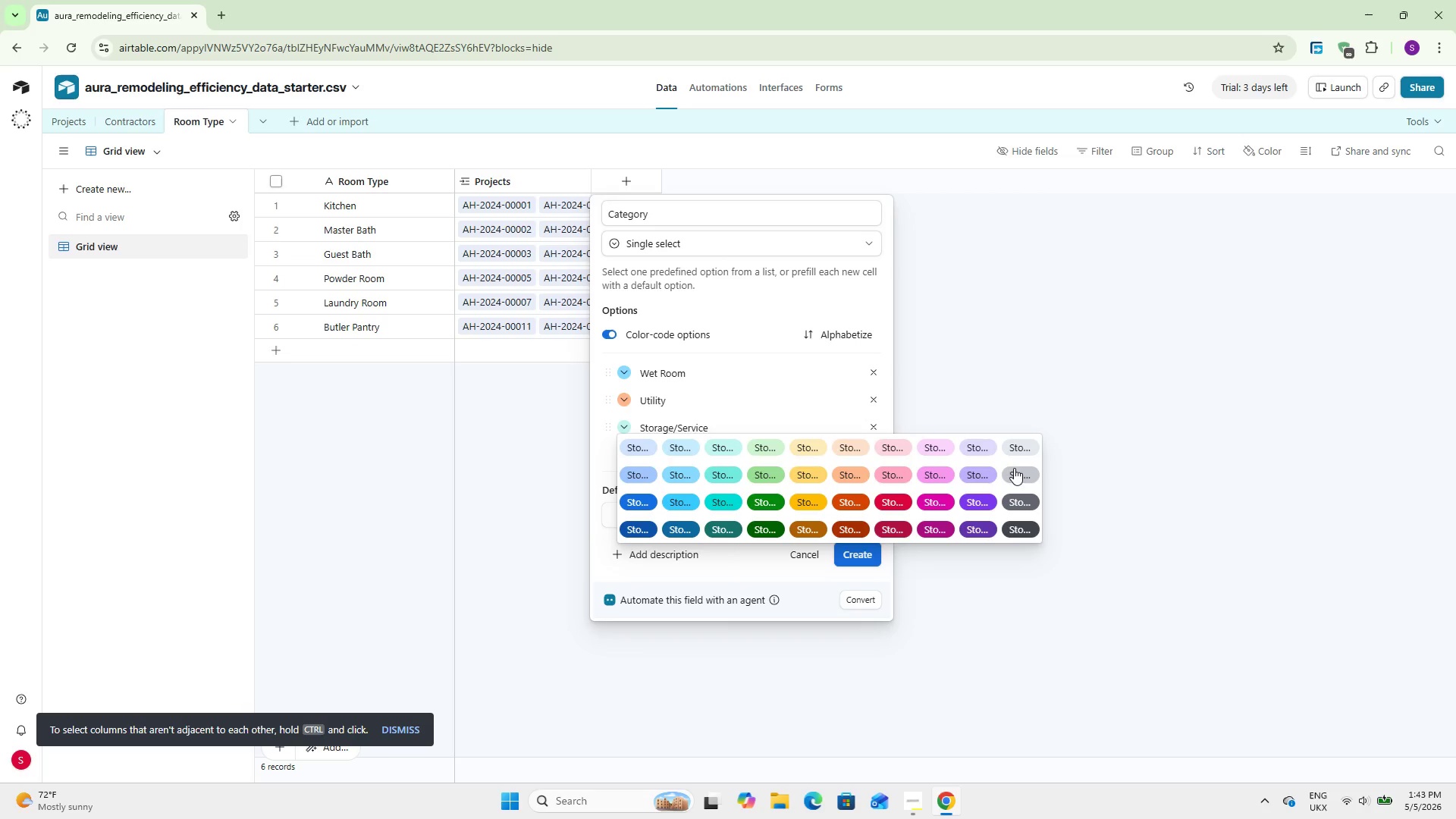 
left_click([1016, 468])
 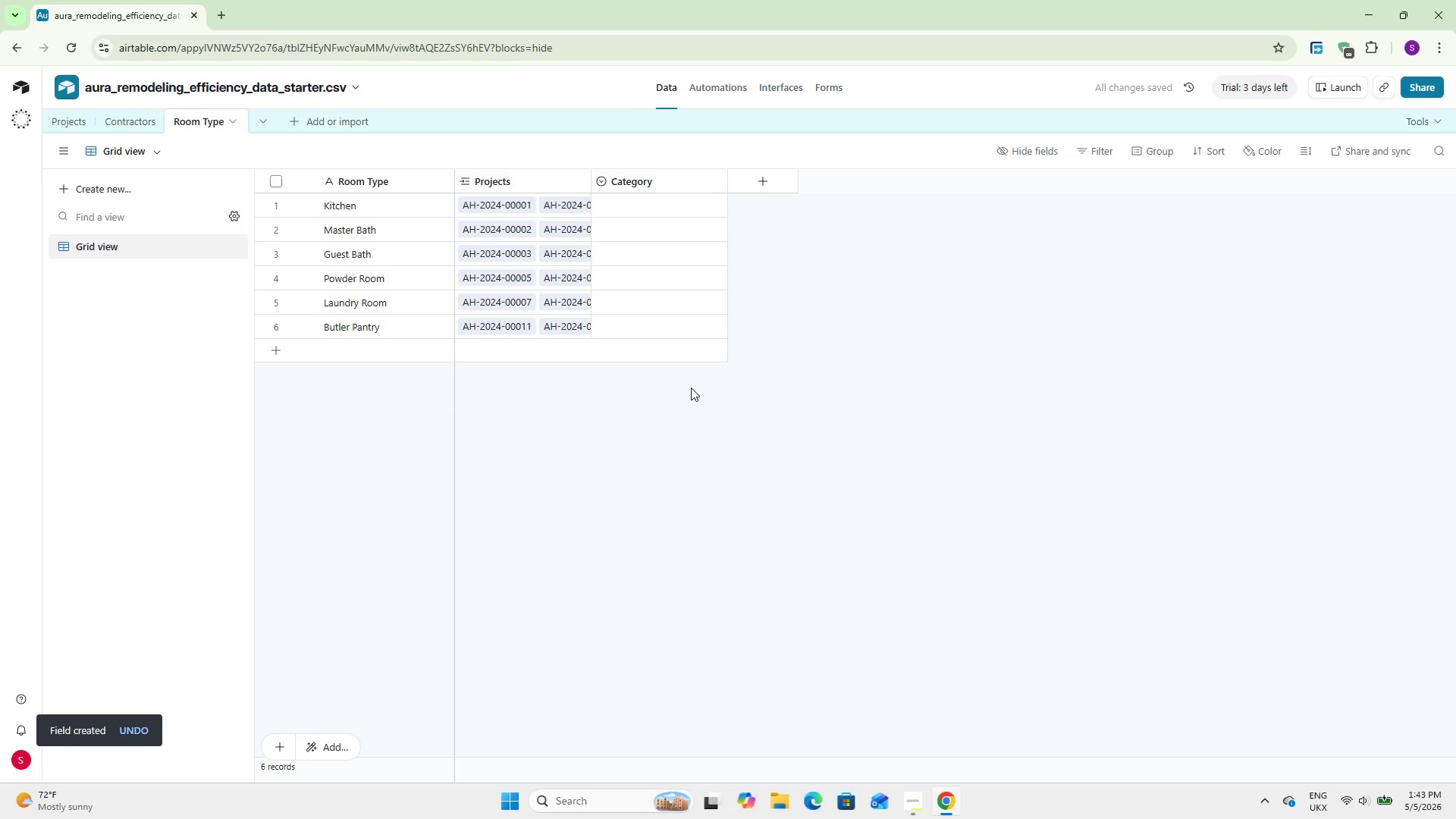 
double_click([636, 203])
 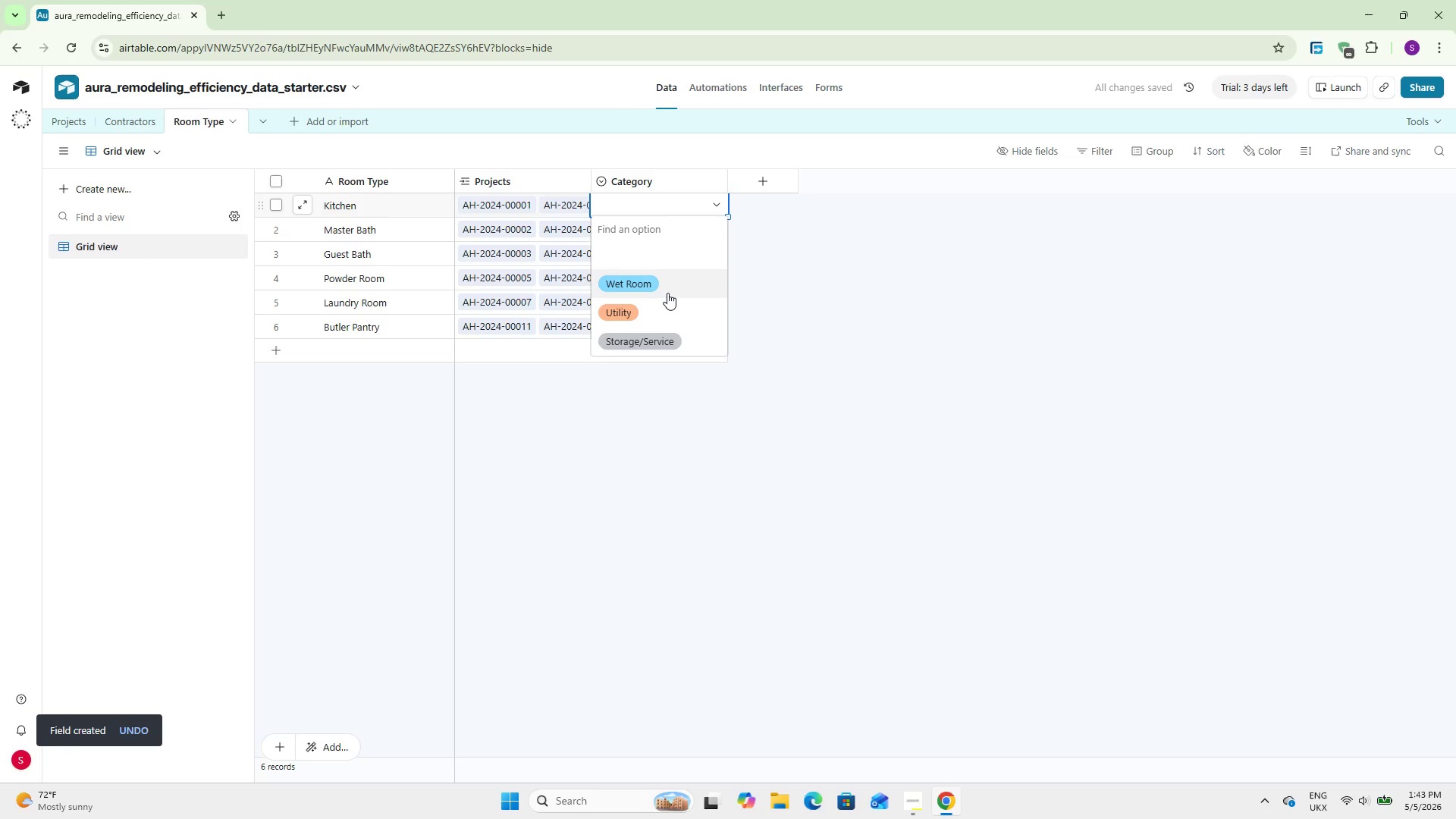 
left_click([667, 293])
 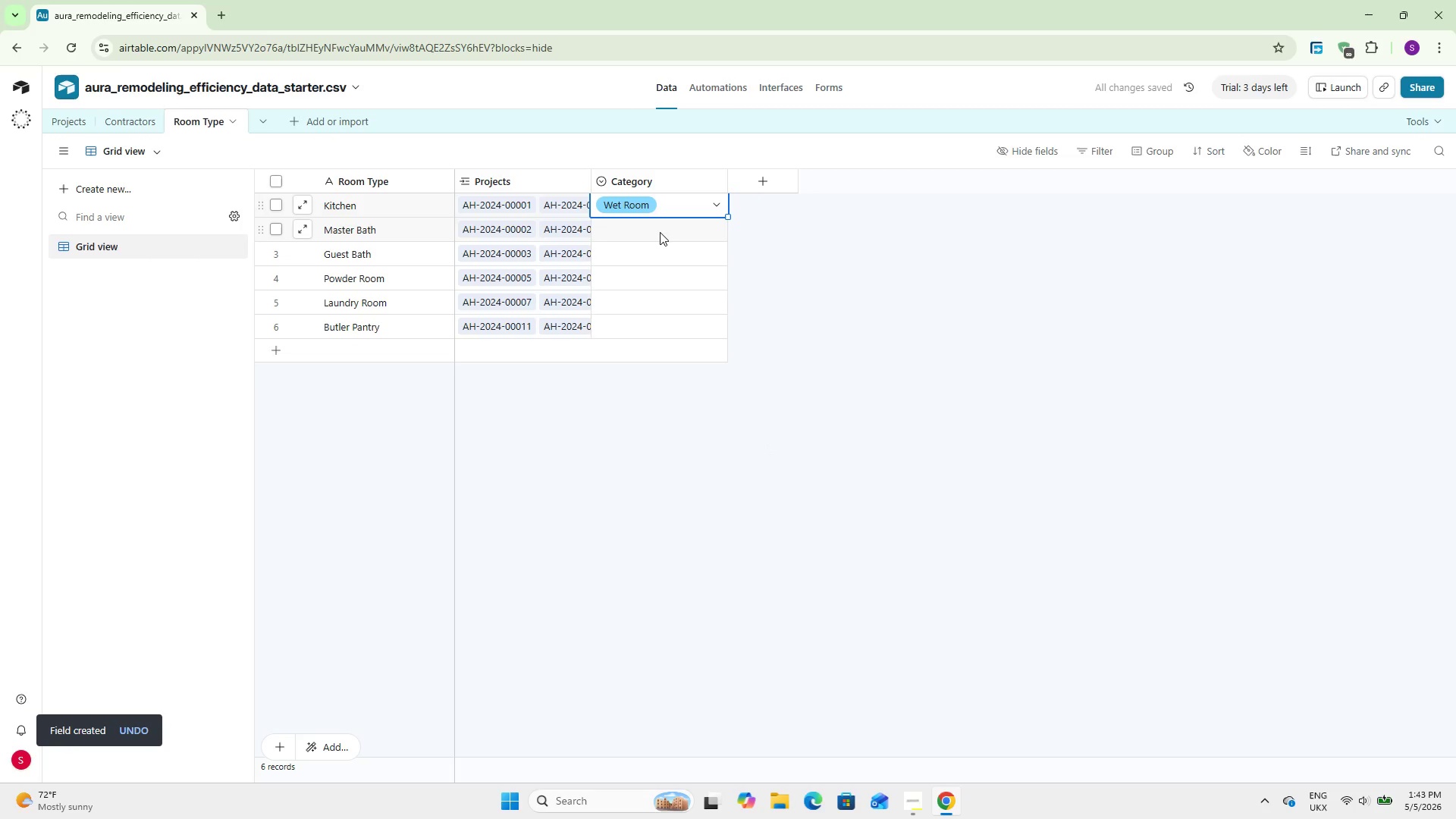 
double_click([662, 224])
 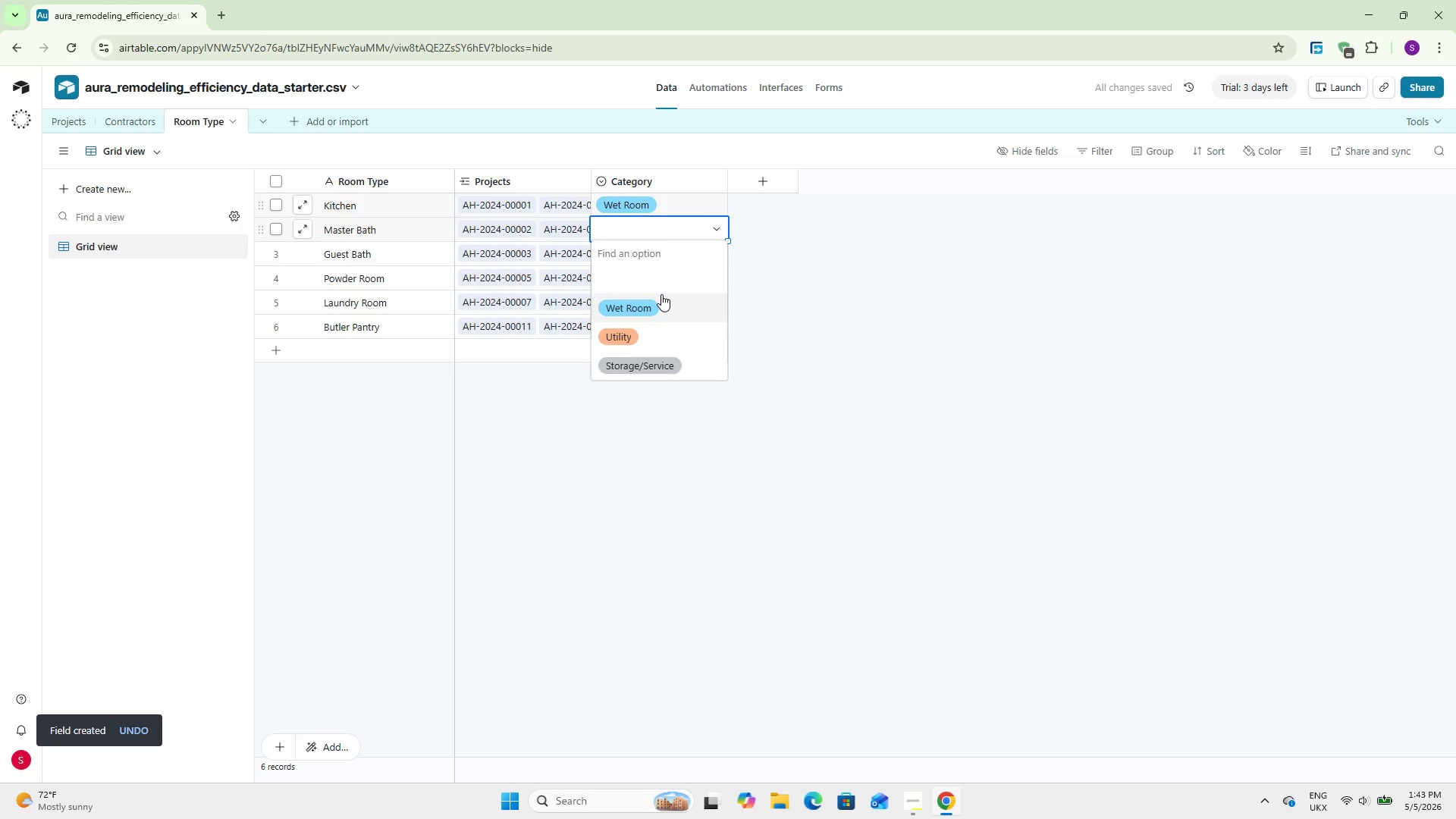 
left_click([654, 301])
 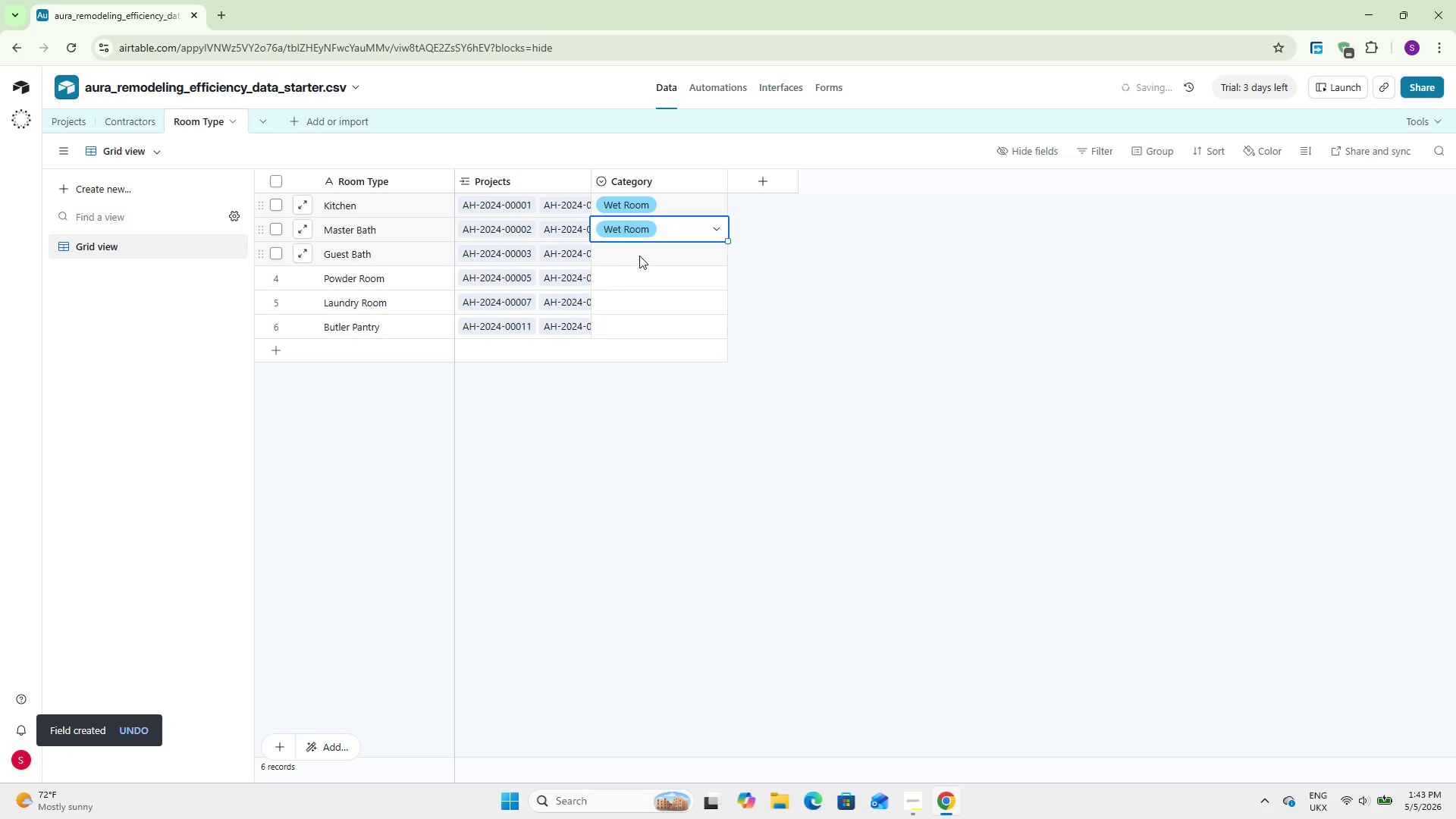 
double_click([639, 256])
 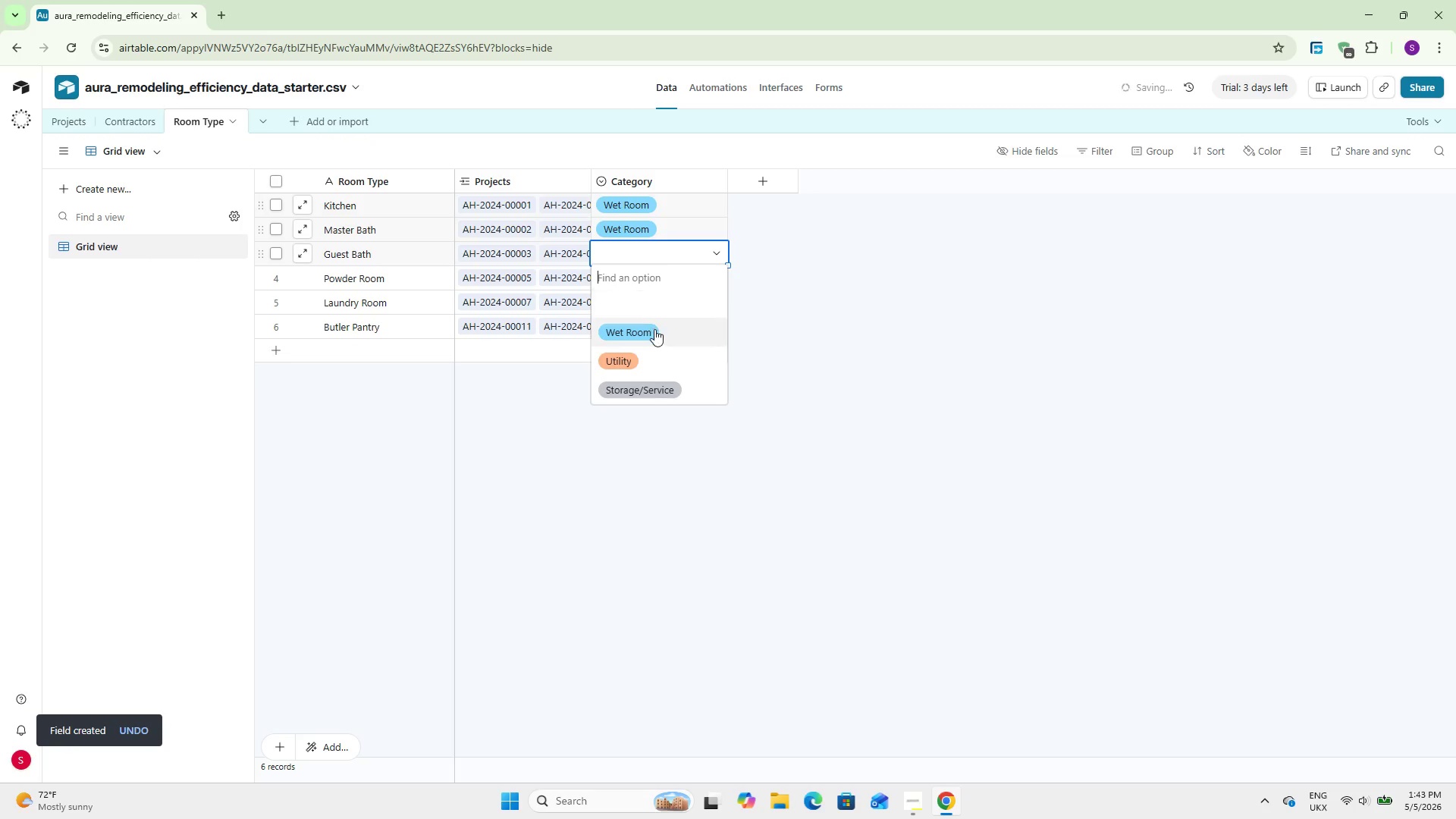 
left_click([654, 339])
 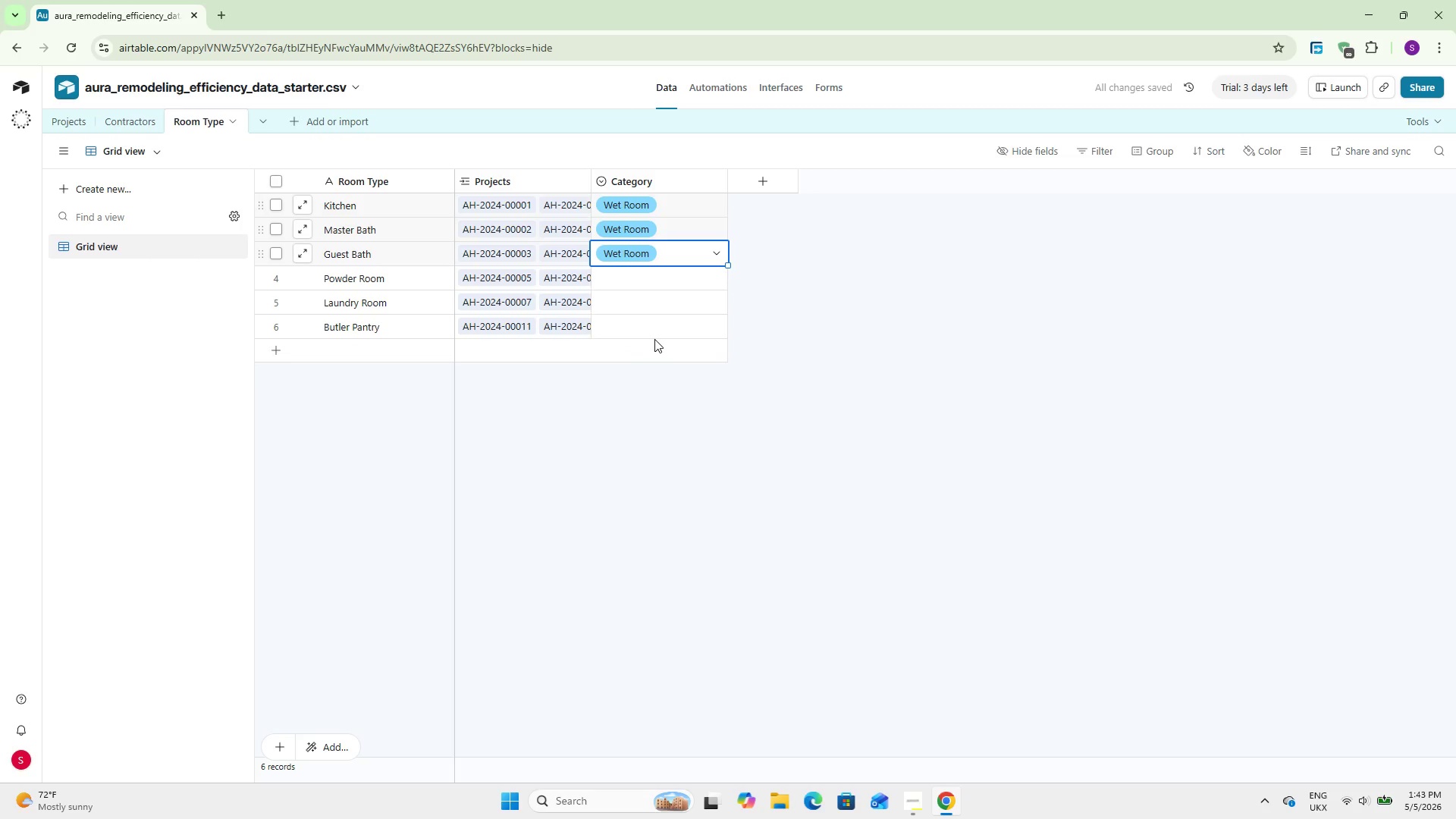 
double_click([645, 281])
 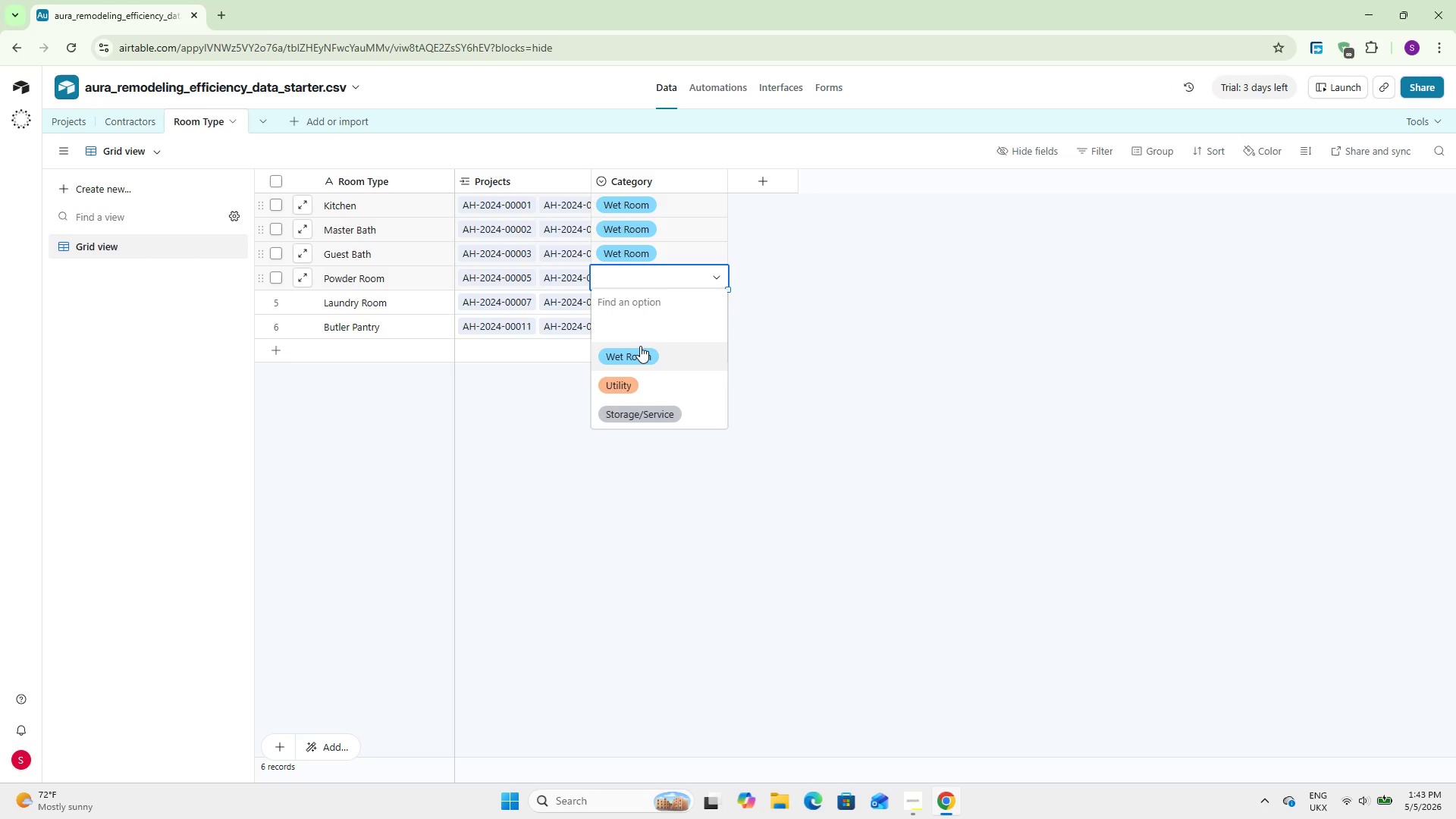 
left_click([640, 346])
 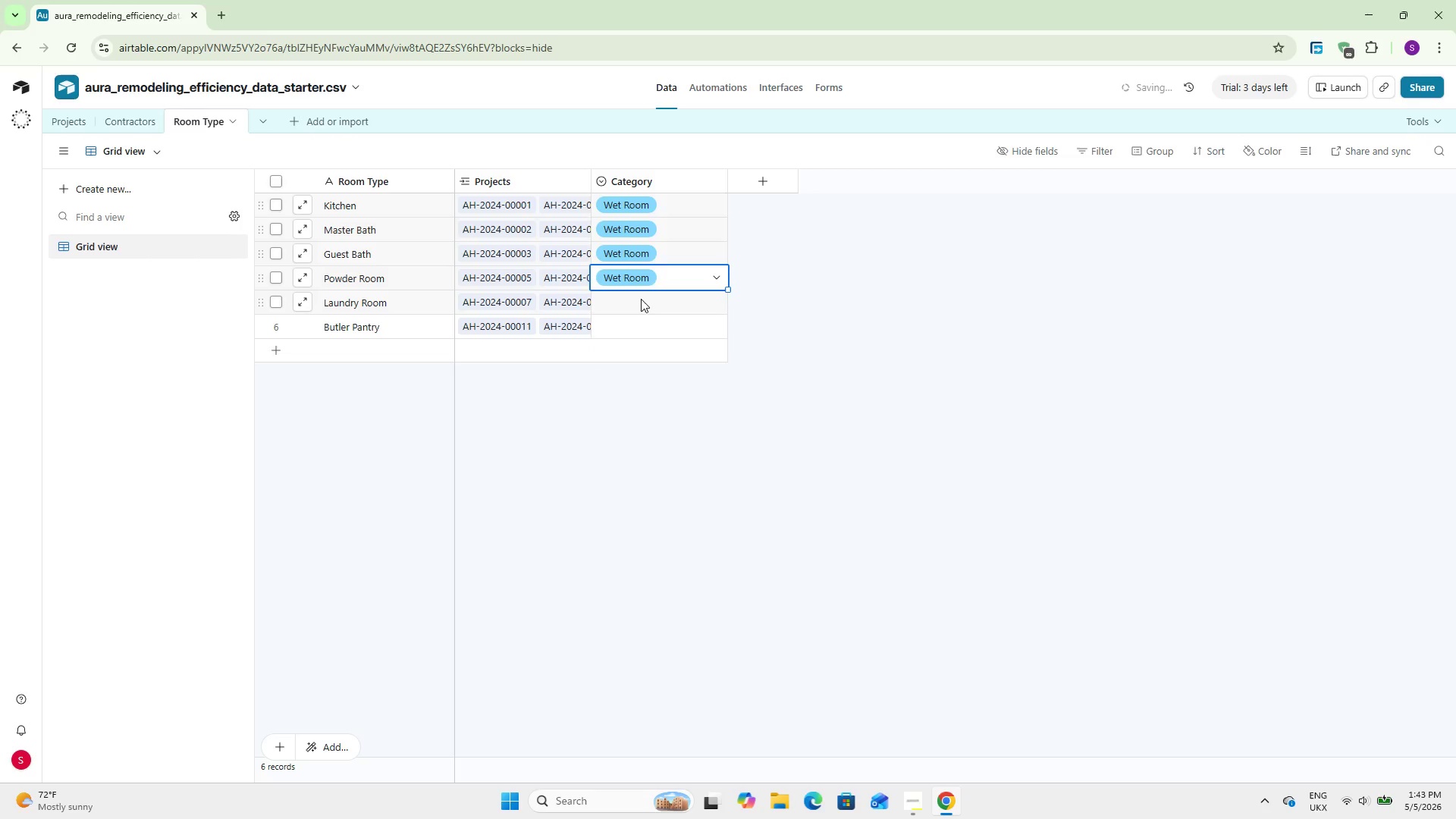 
double_click([641, 299])
 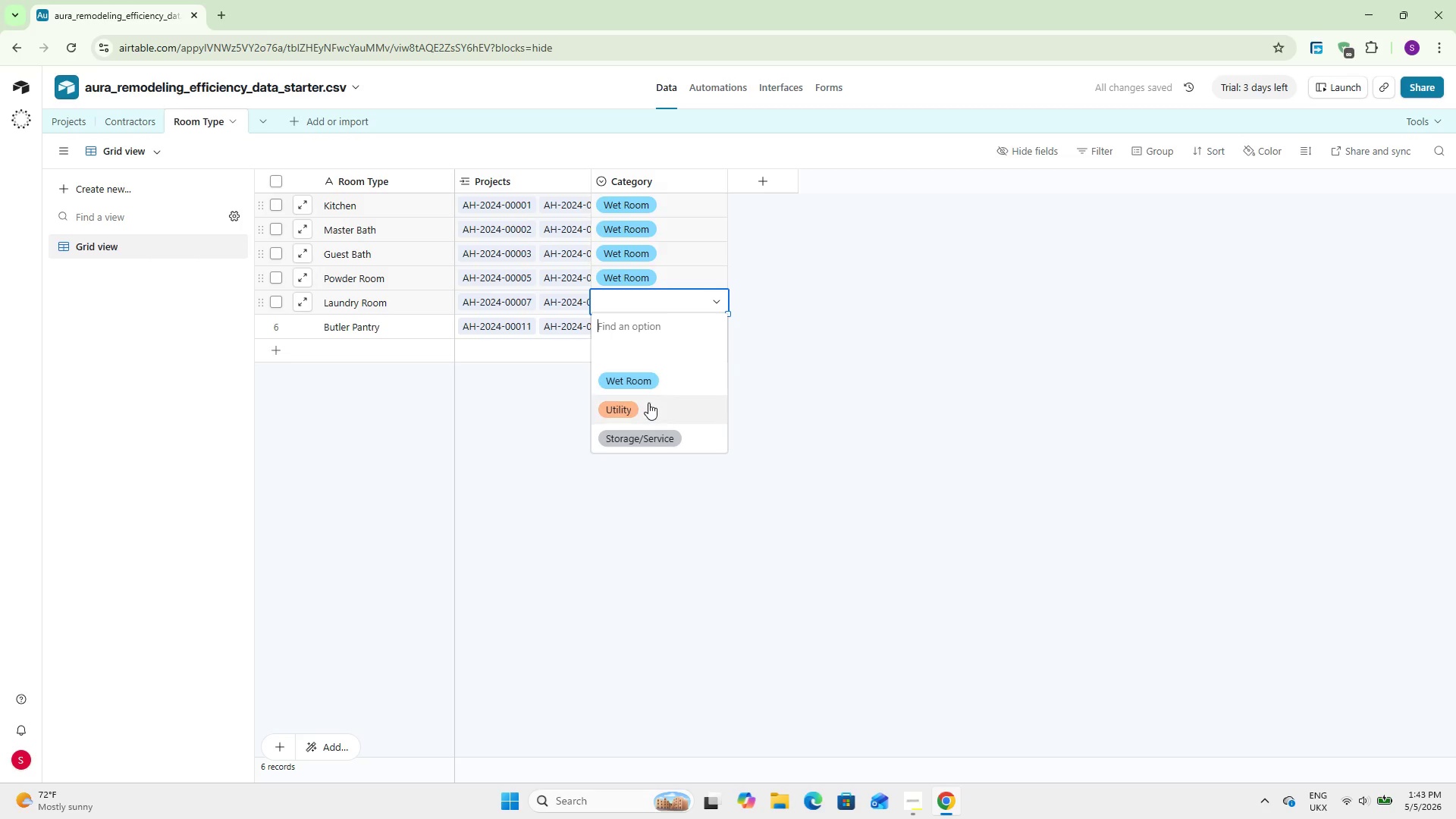 
left_click([648, 403])
 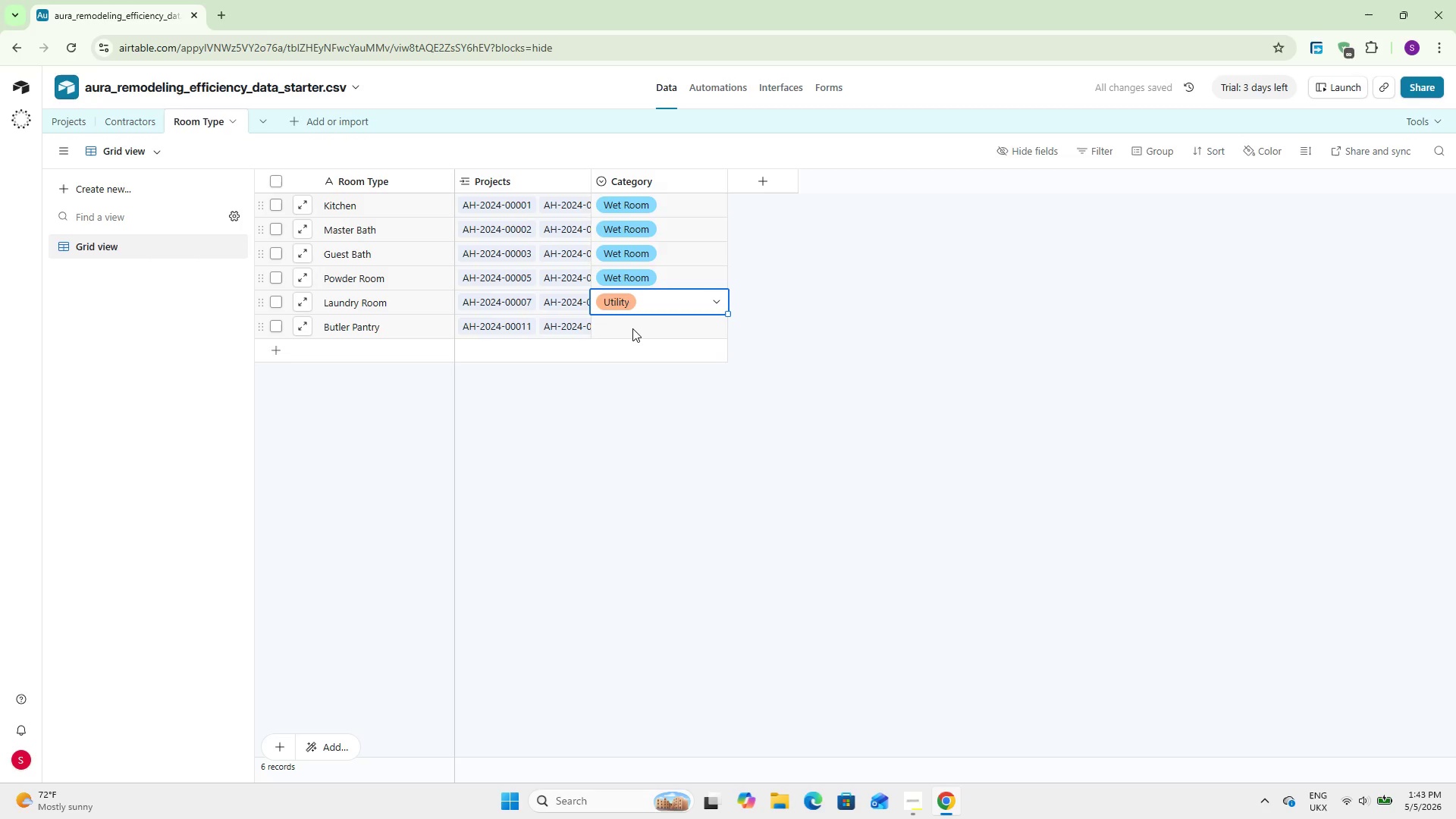 
double_click([632, 328])
 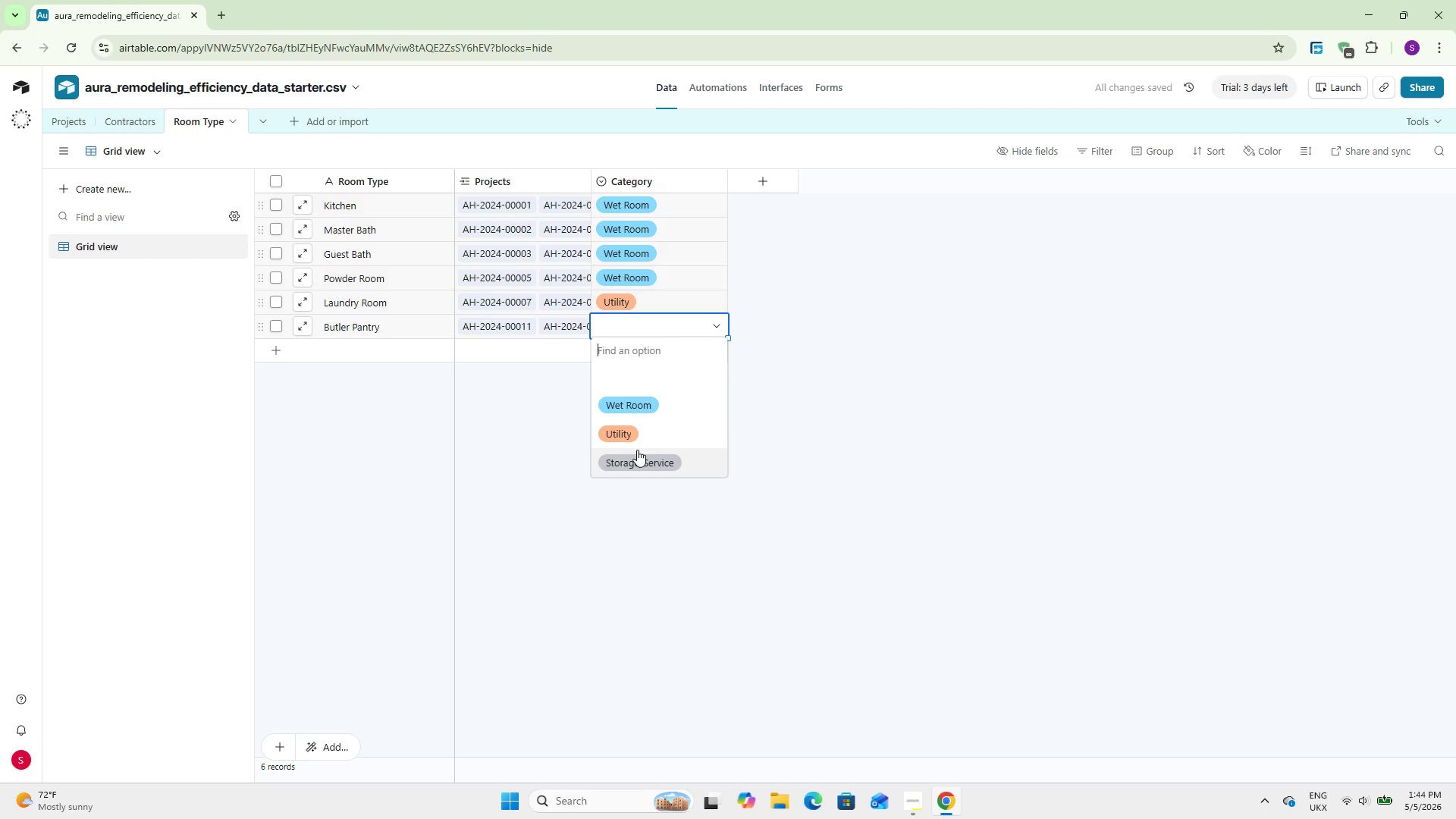 
left_click([637, 450])
 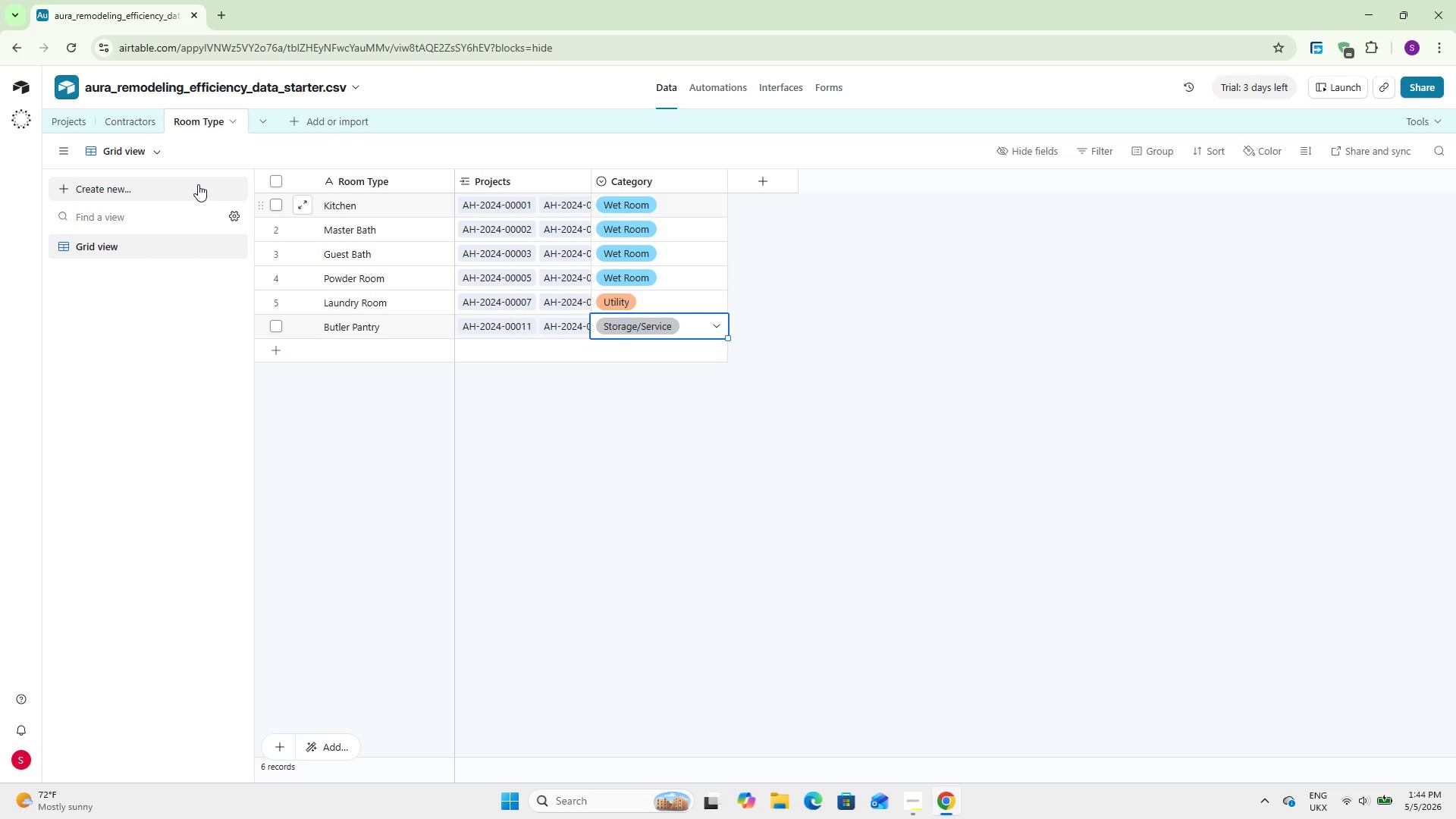 
wait(35.55)
 